 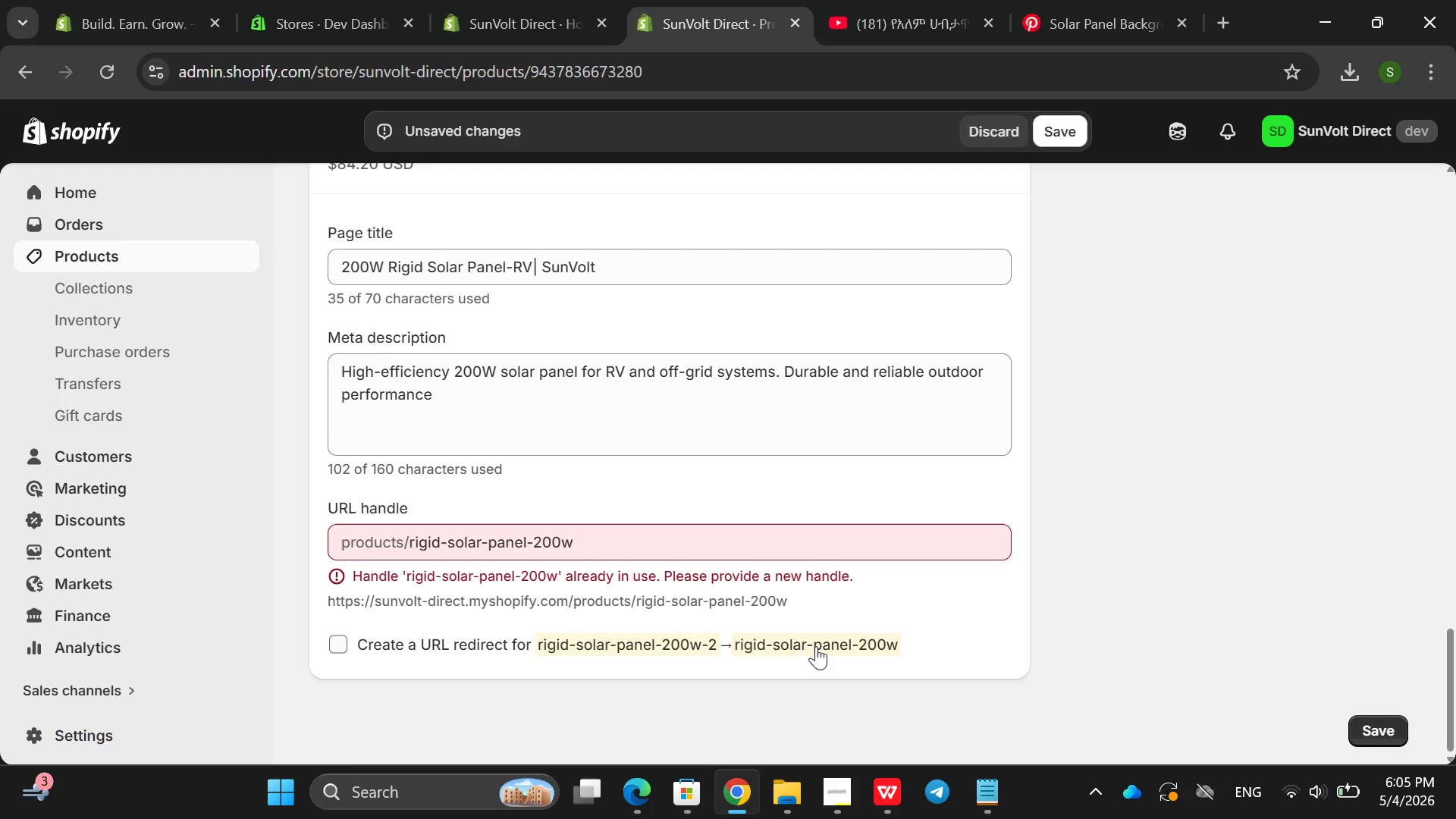 
left_click([331, 646])
 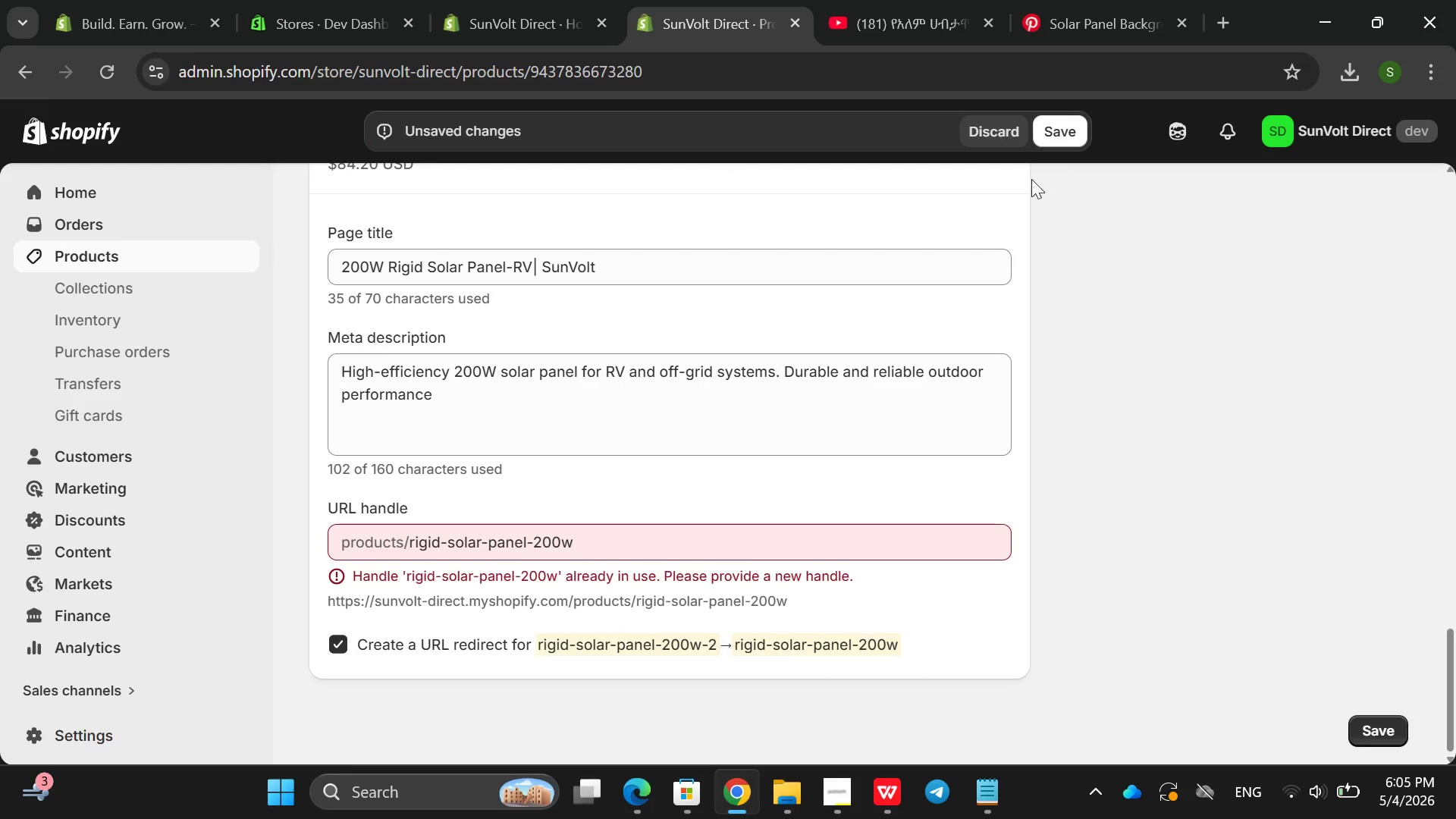 
left_click([1051, 127])
 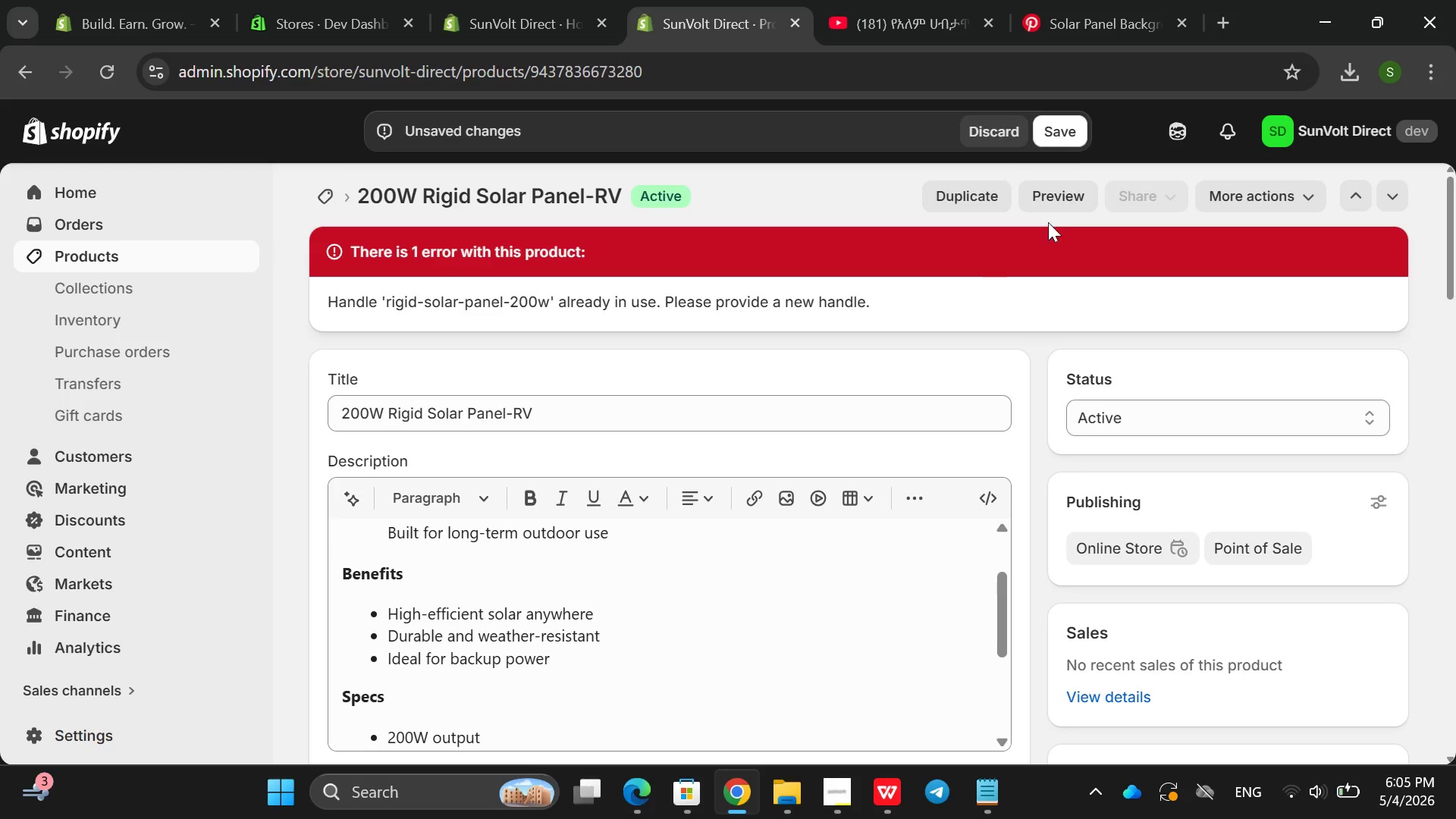 
wait(8.89)
 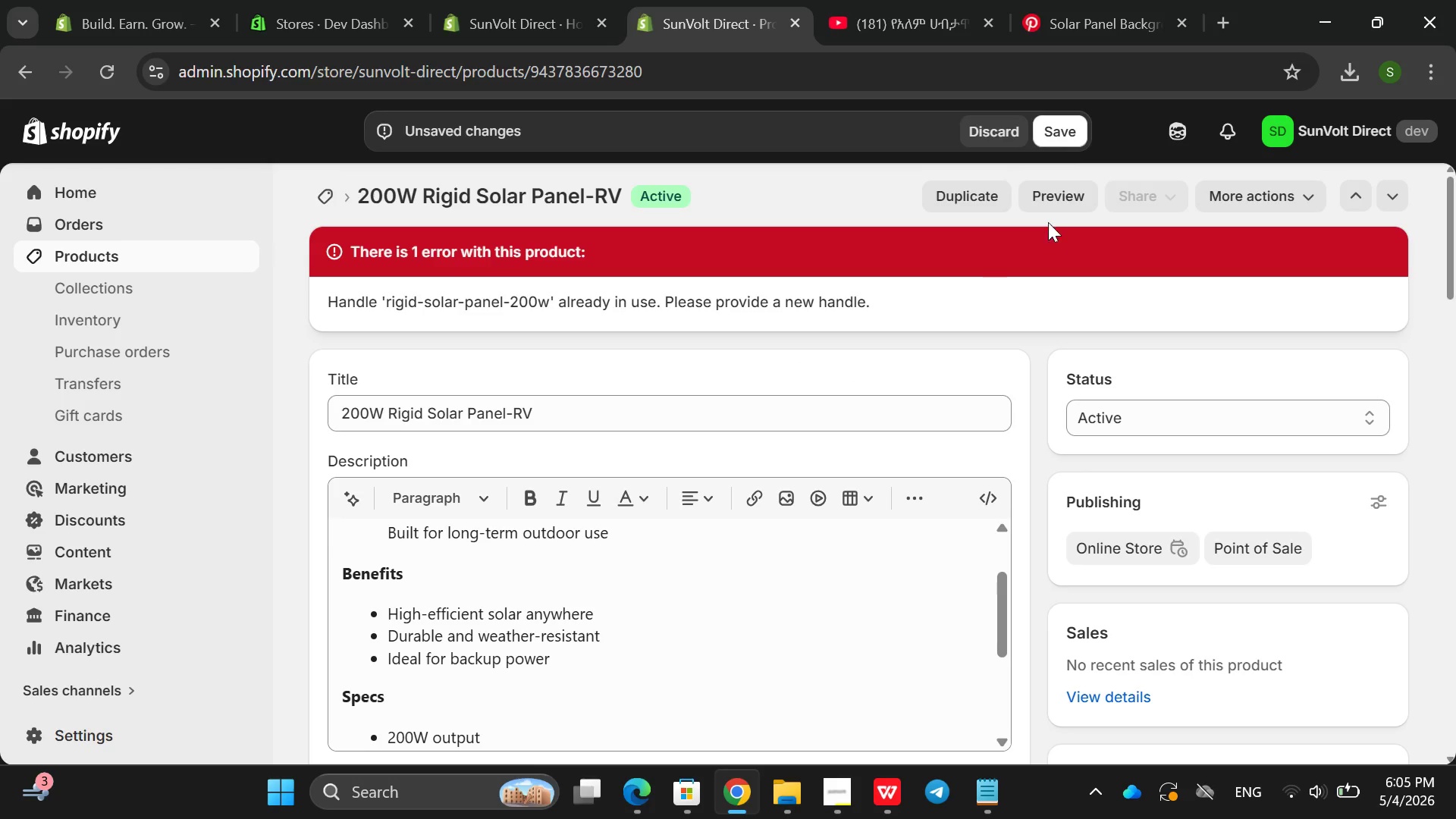 
left_click([686, 536])
 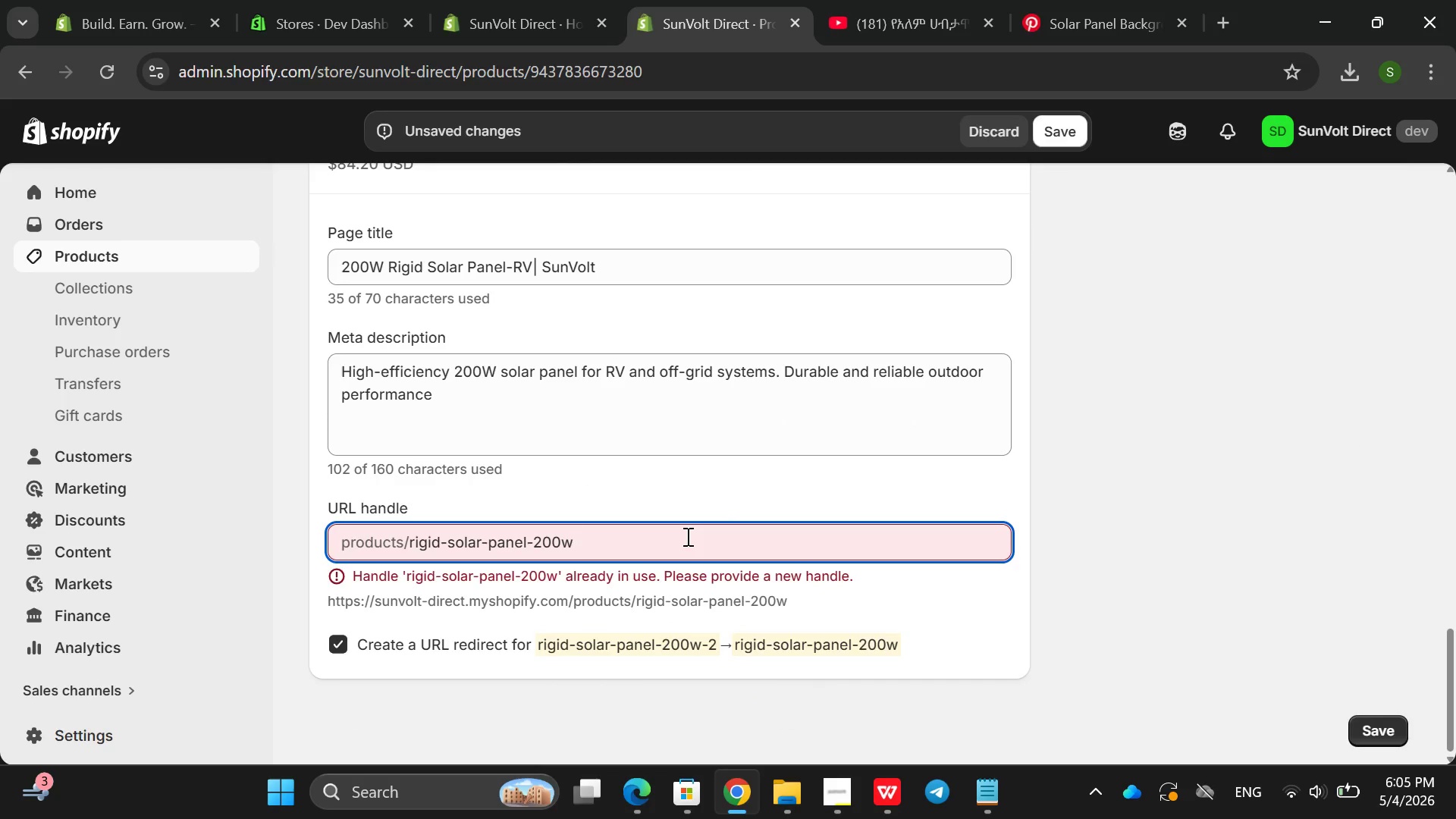 
key(Minus)
 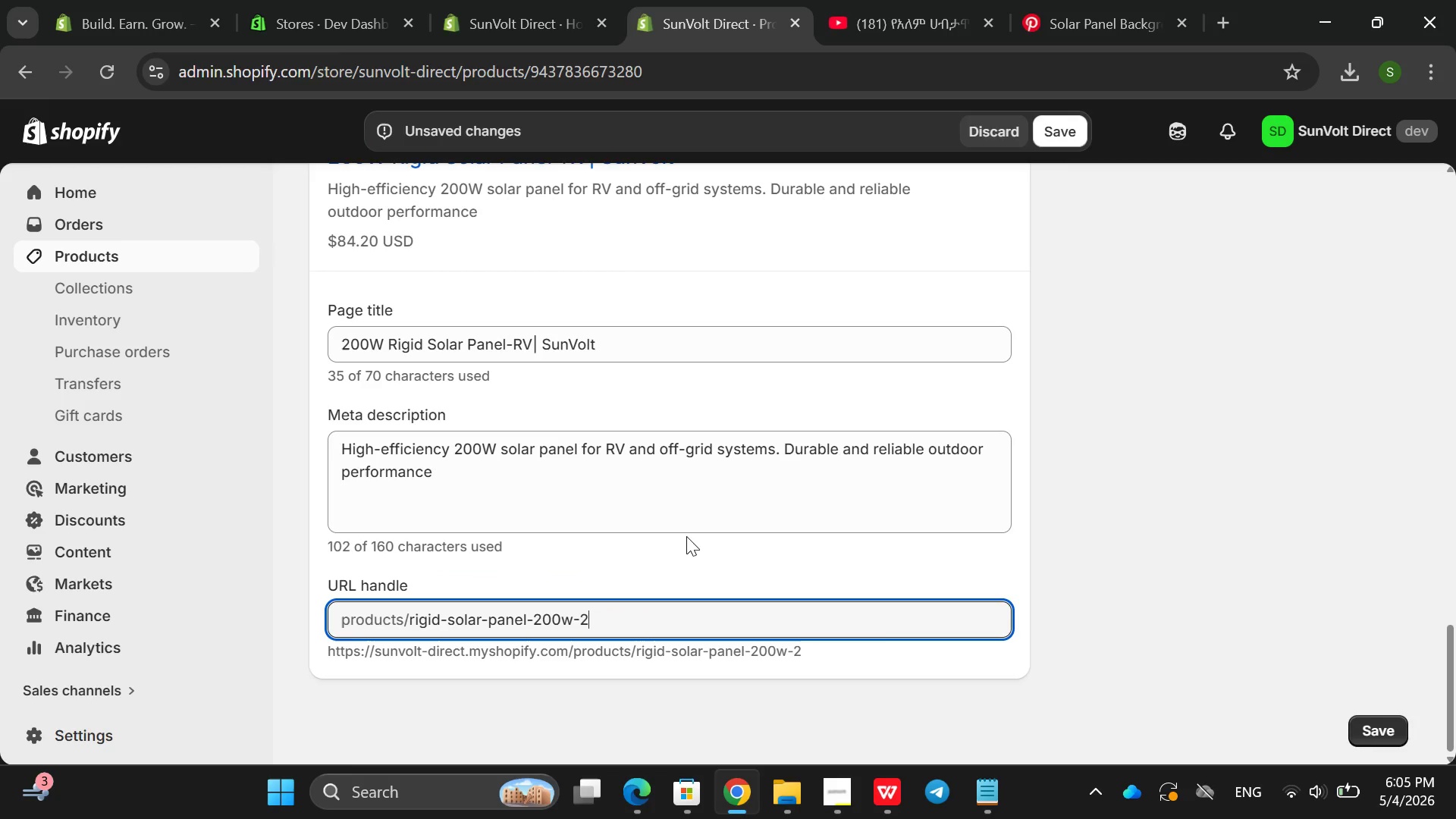 
key(2)
 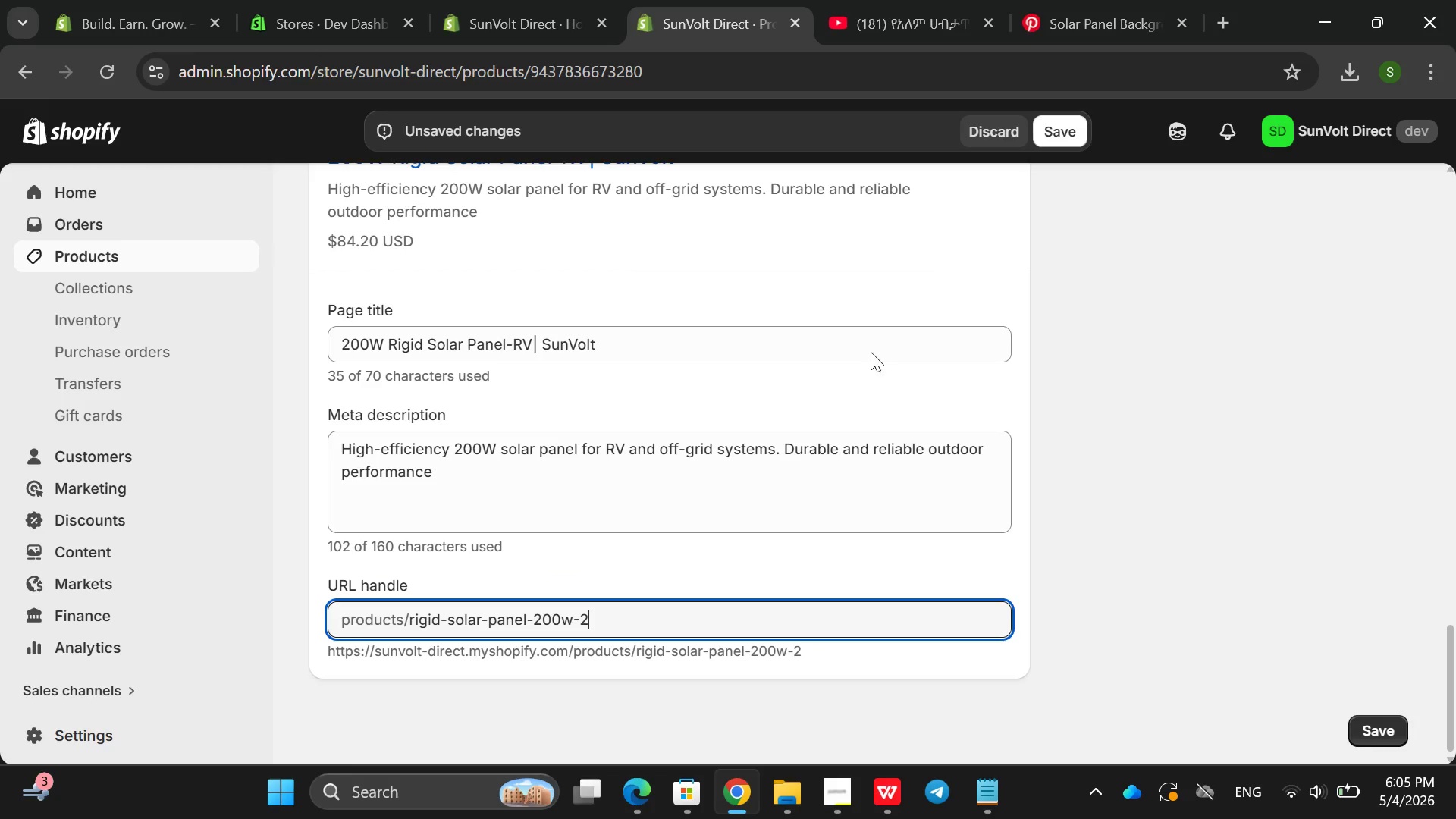 
key(Backspace)
 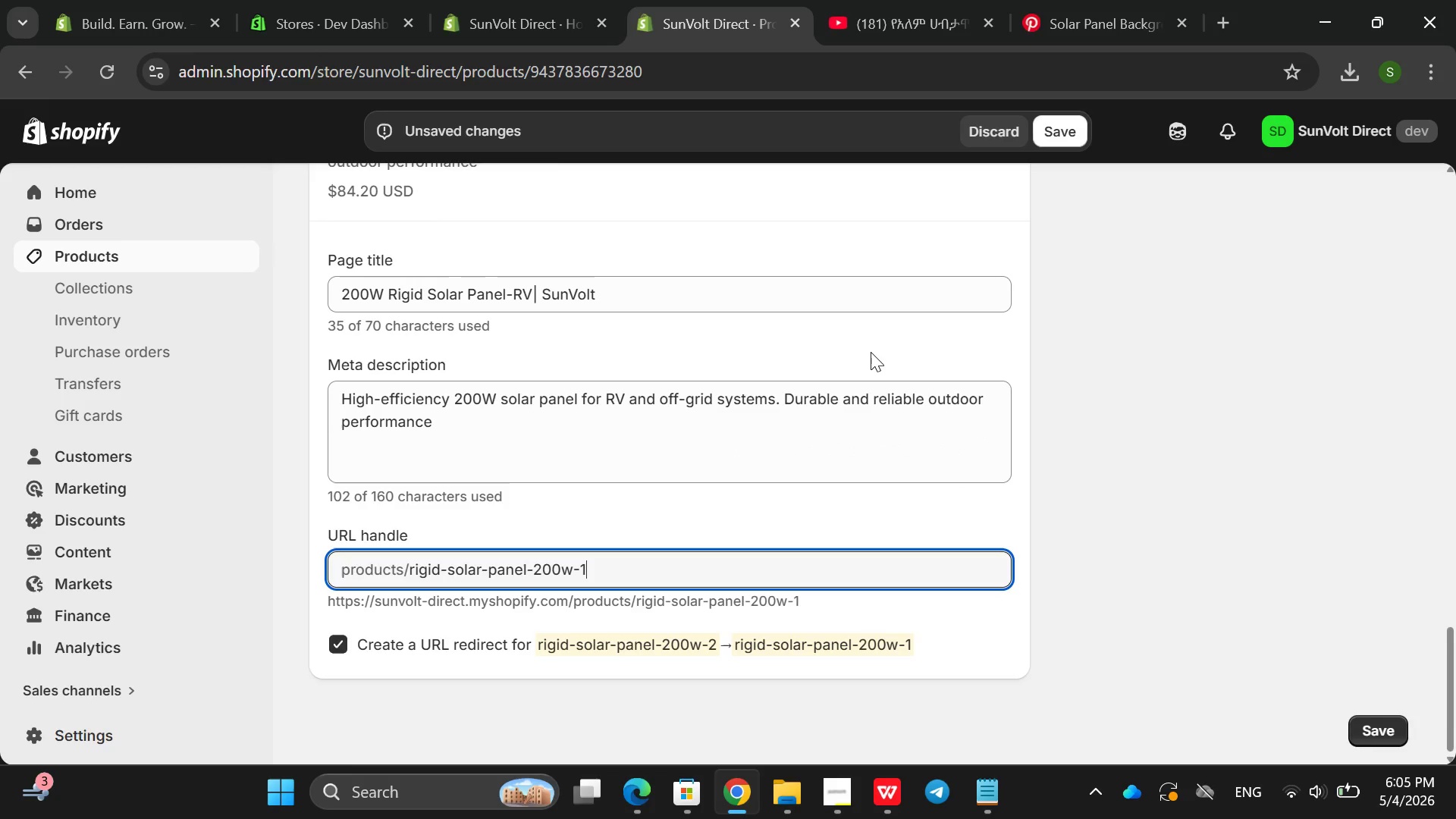 
key(1)
 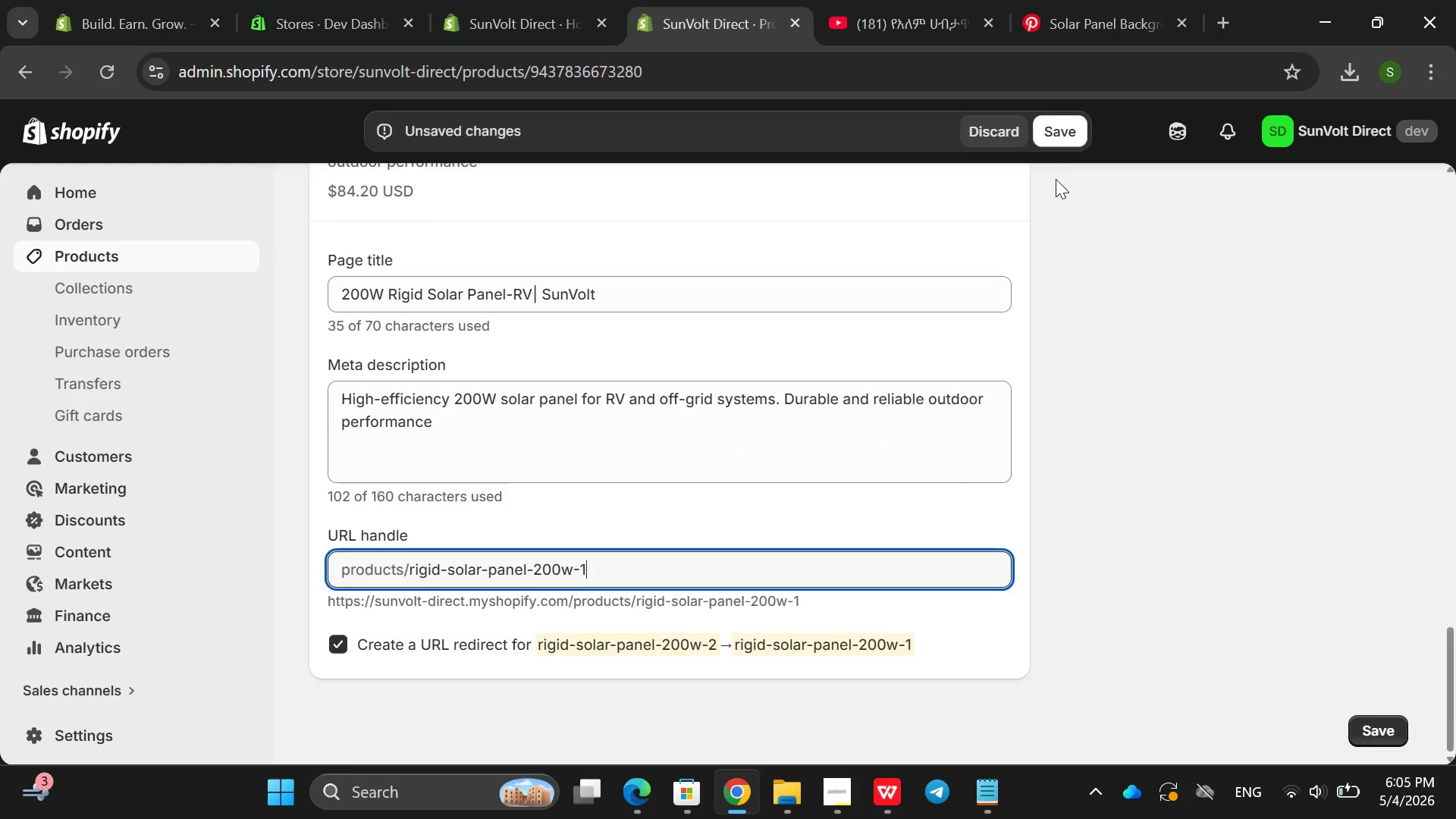 
left_click([1059, 151])
 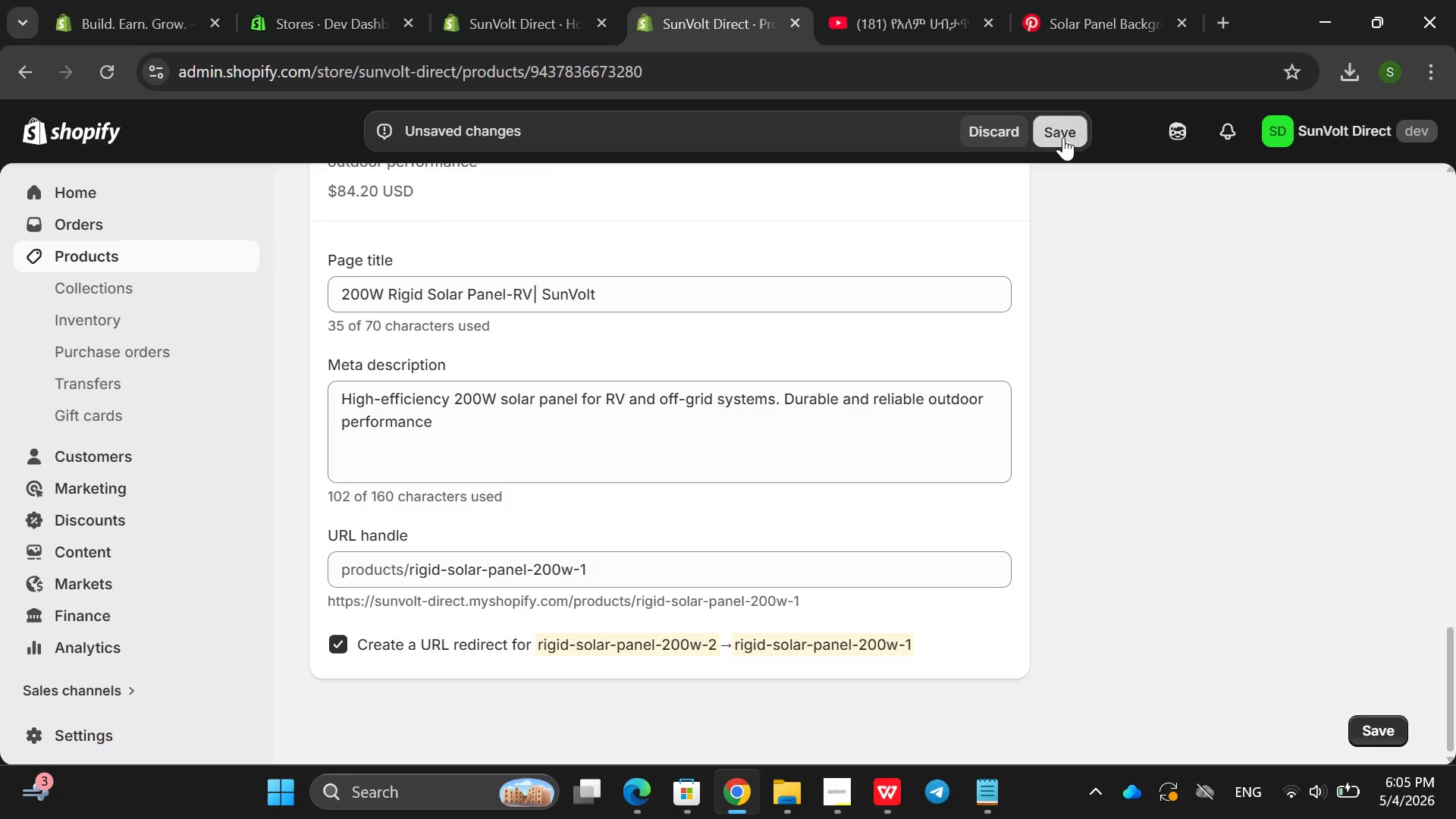 
left_click([1063, 137])
 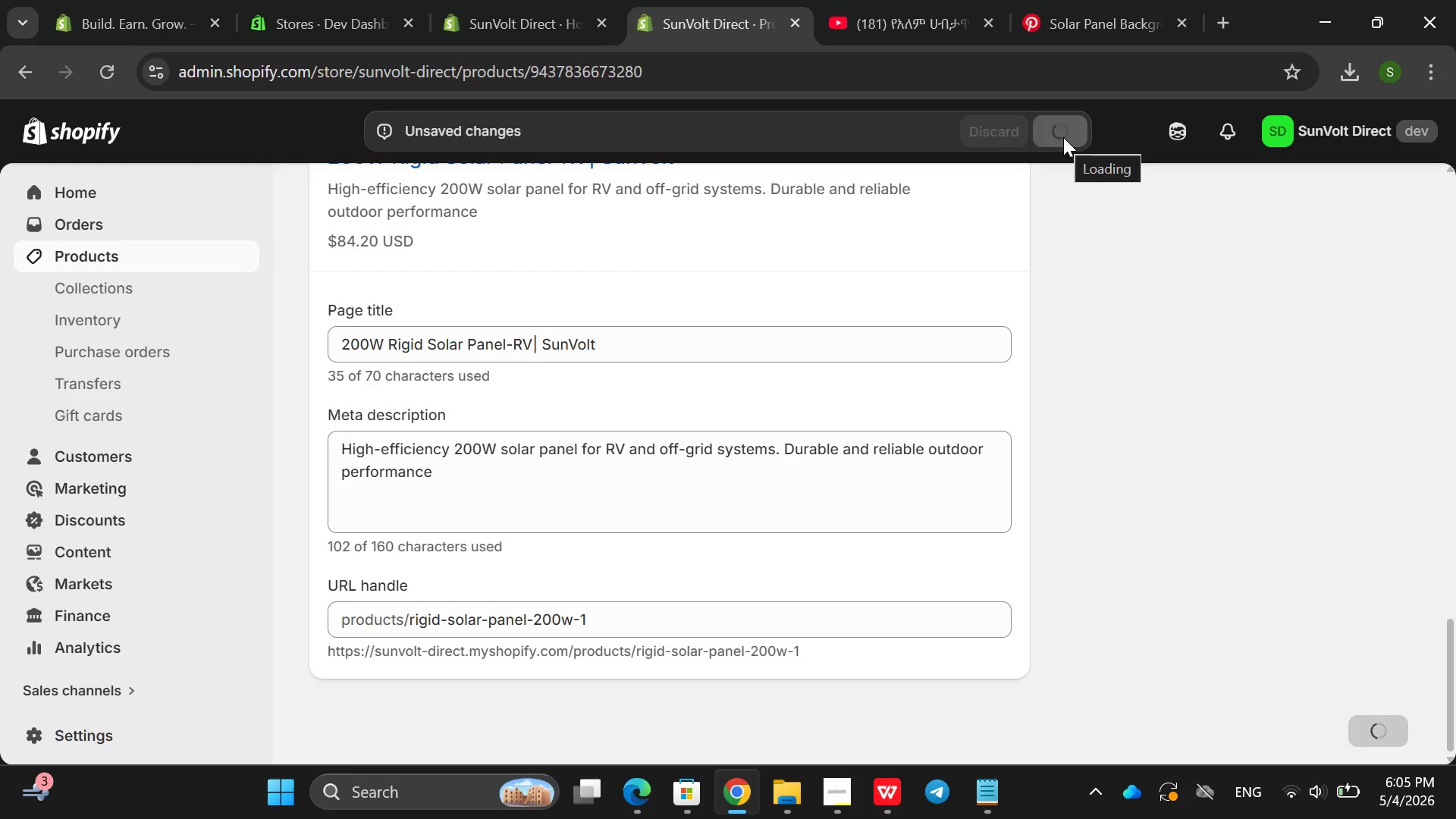 
mouse_move([656, 398])
 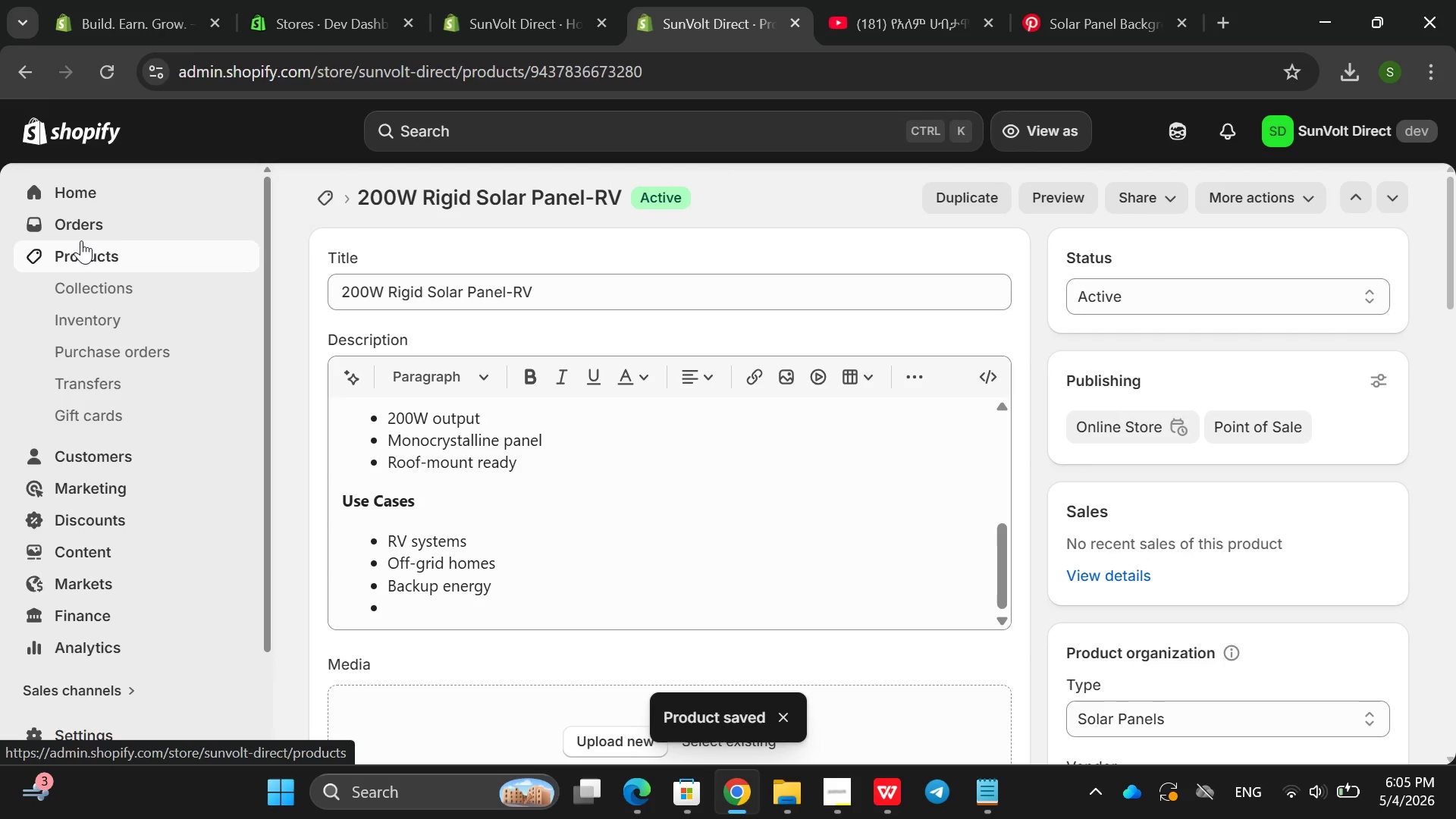 
left_click([81, 240])
 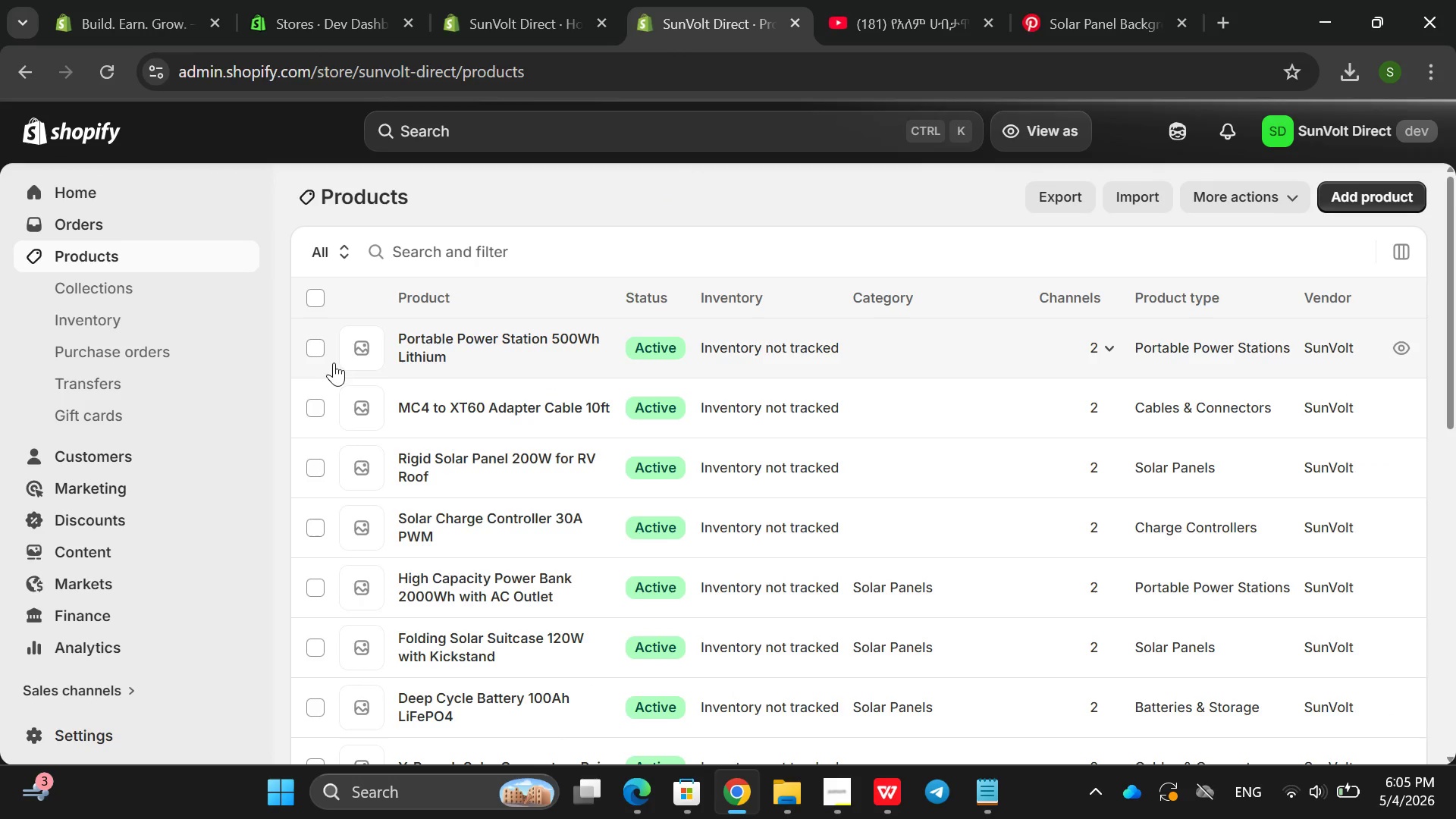 
left_click([329, 540])
 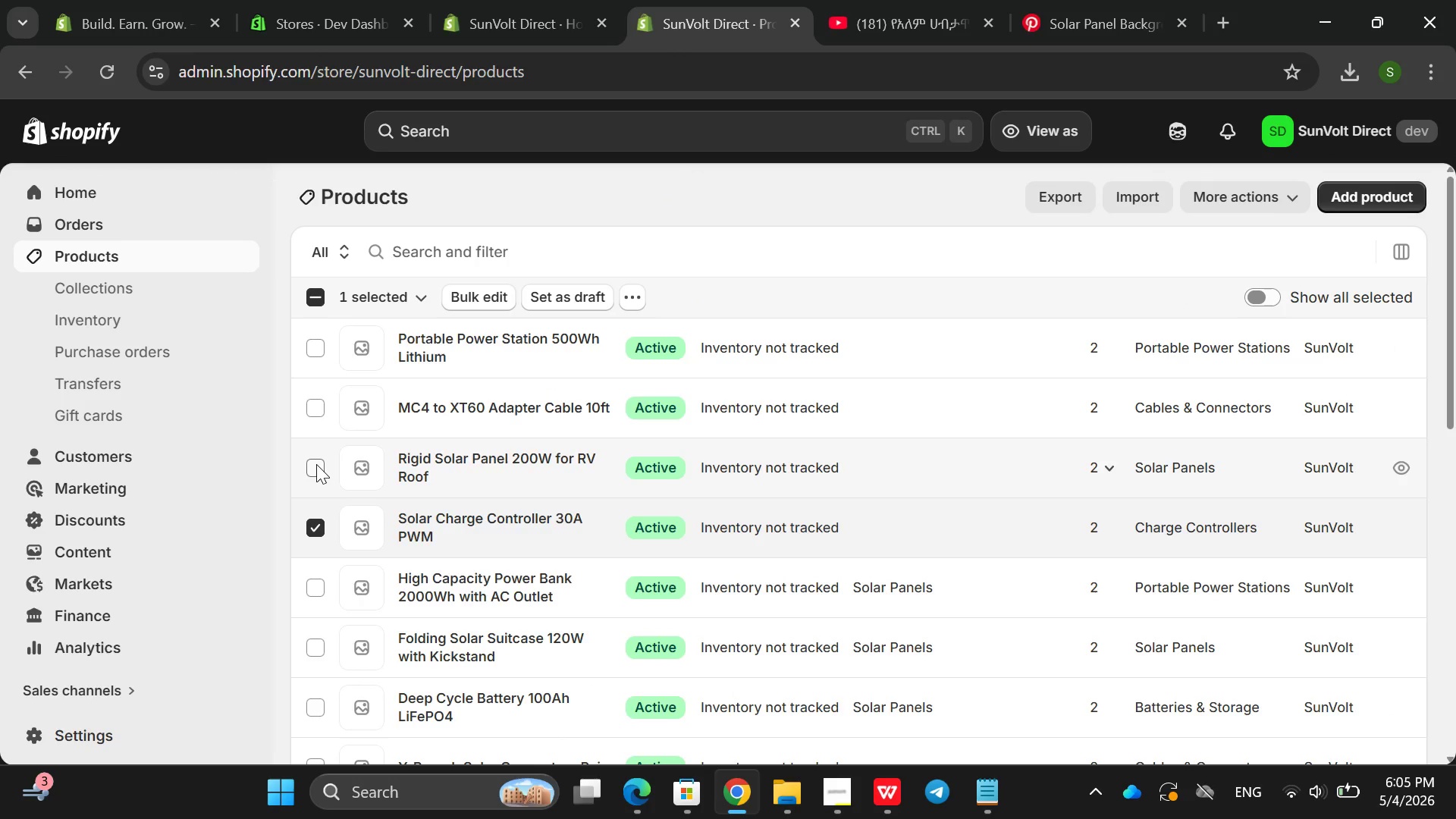 
left_click([316, 464])
 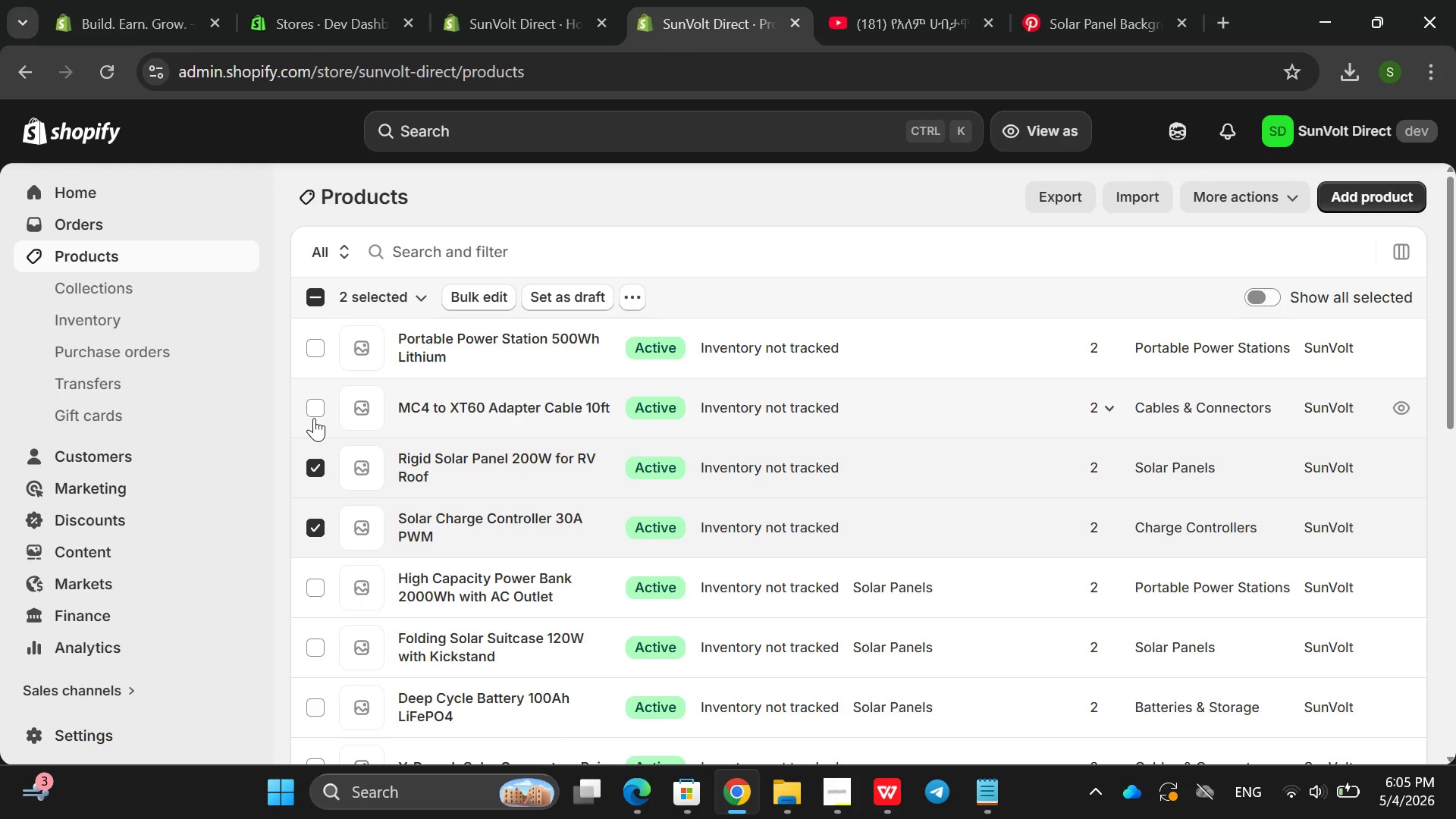 
left_click([314, 418])
 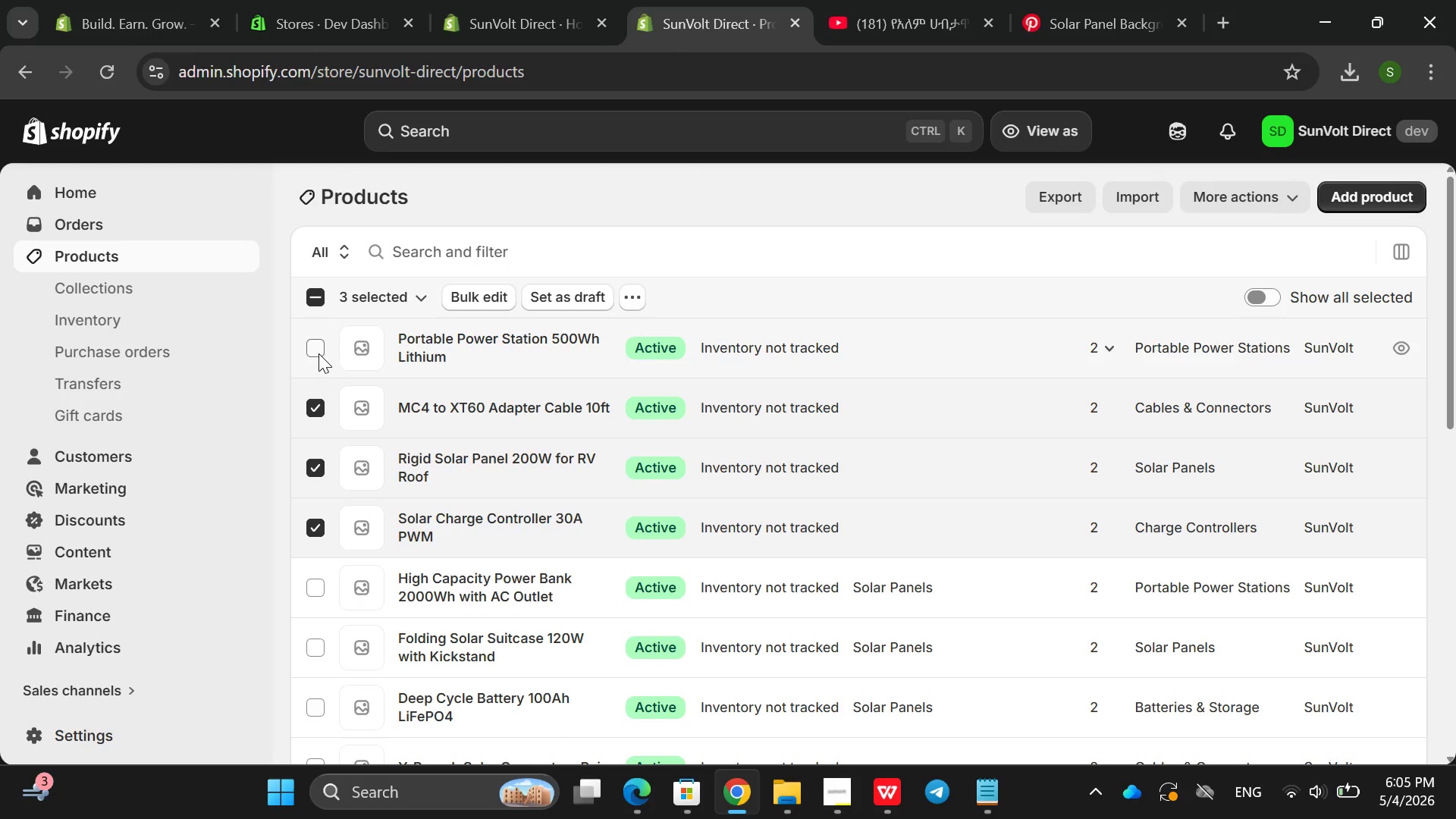 
left_click([318, 353])
 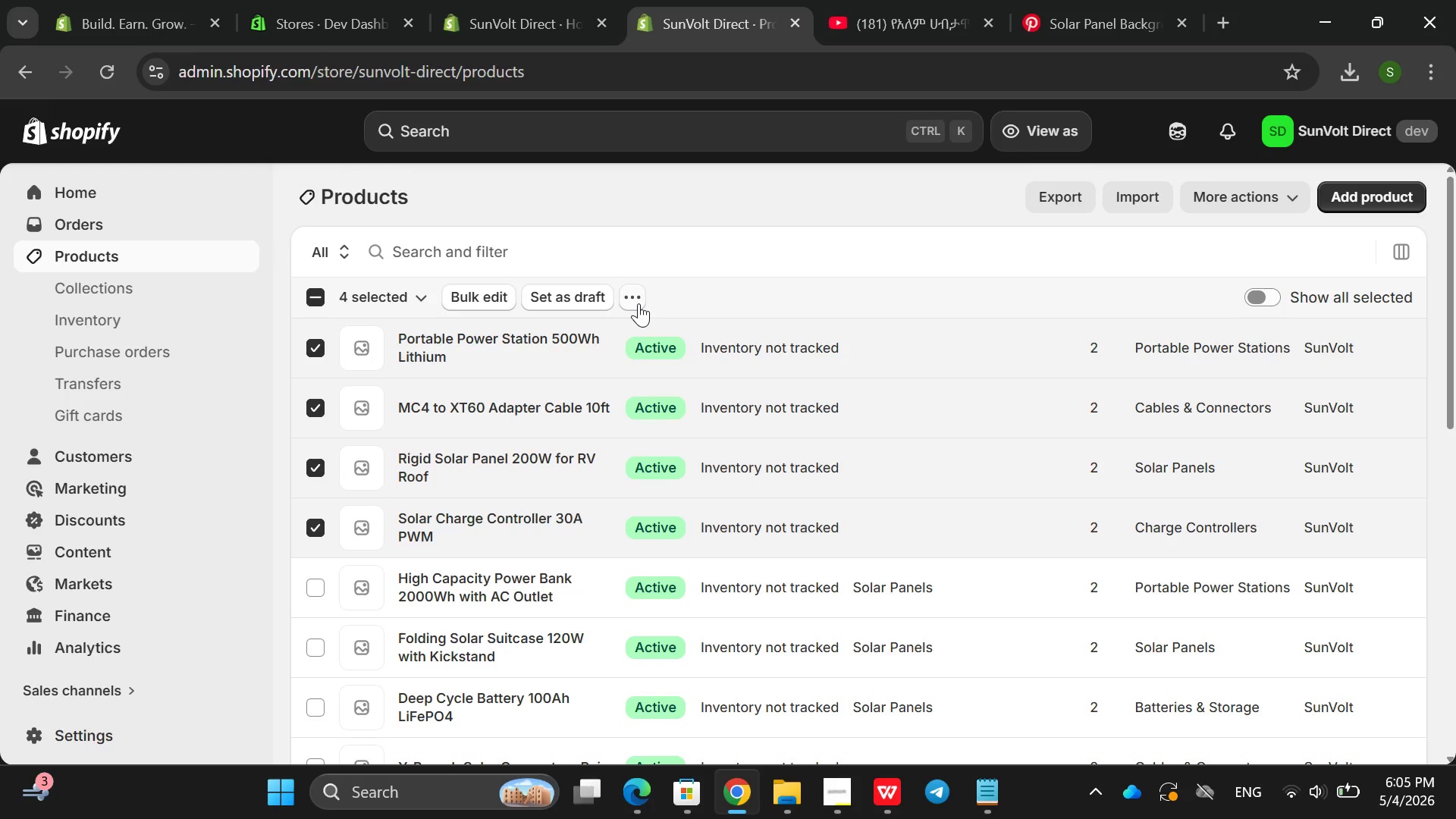 
left_click([639, 303])
 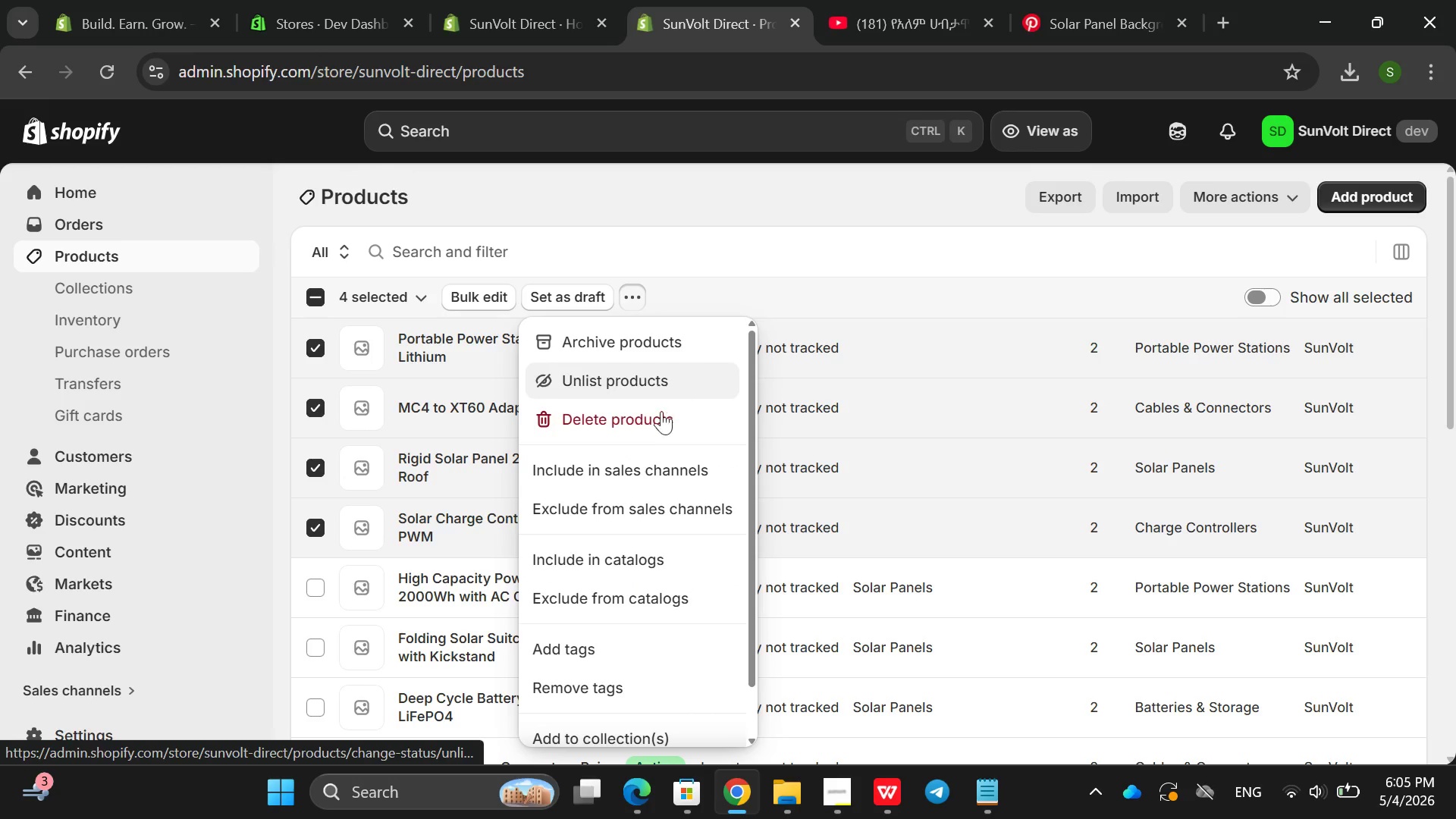 
left_click([659, 416])
 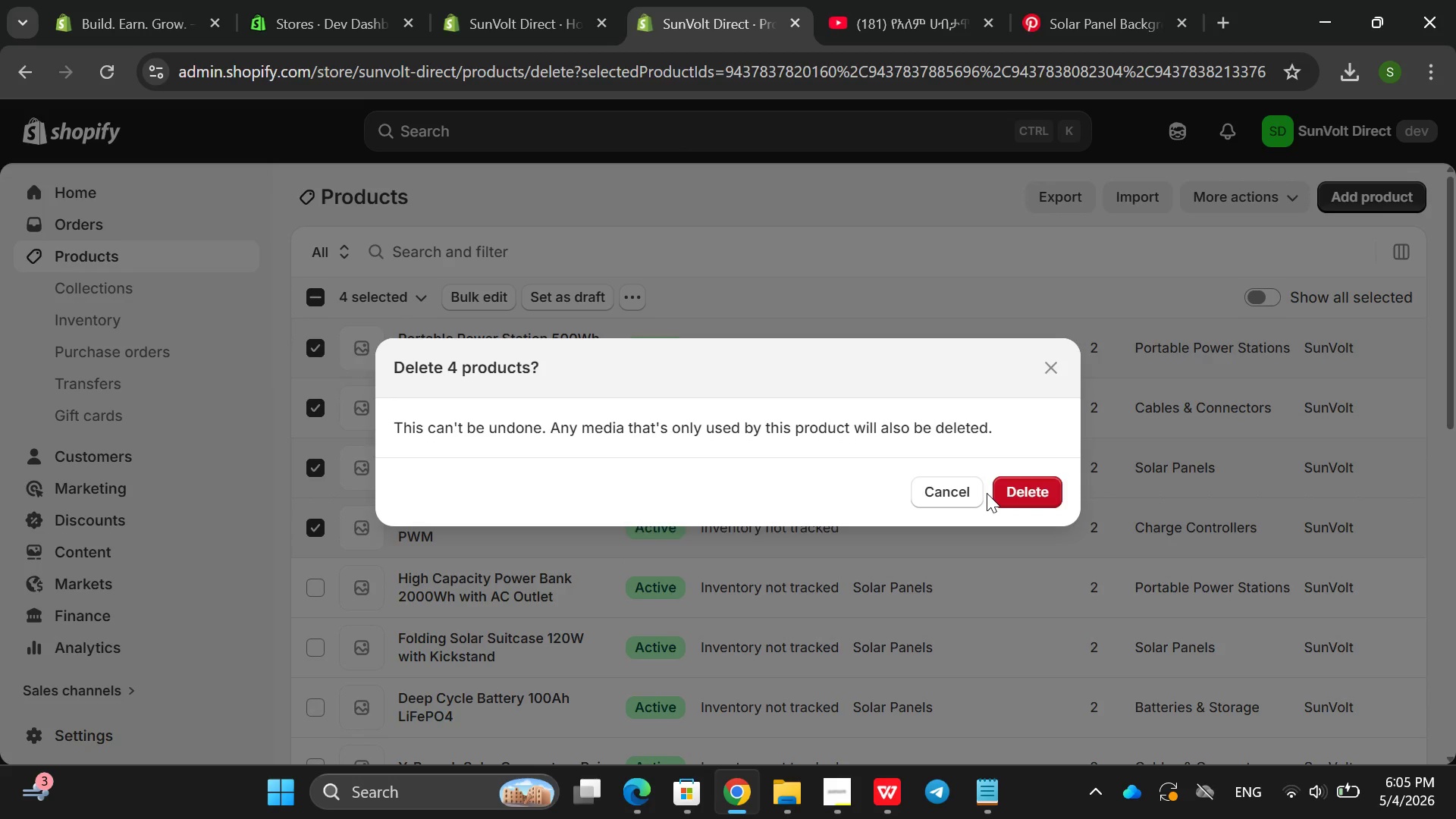 
left_click([1023, 489])
 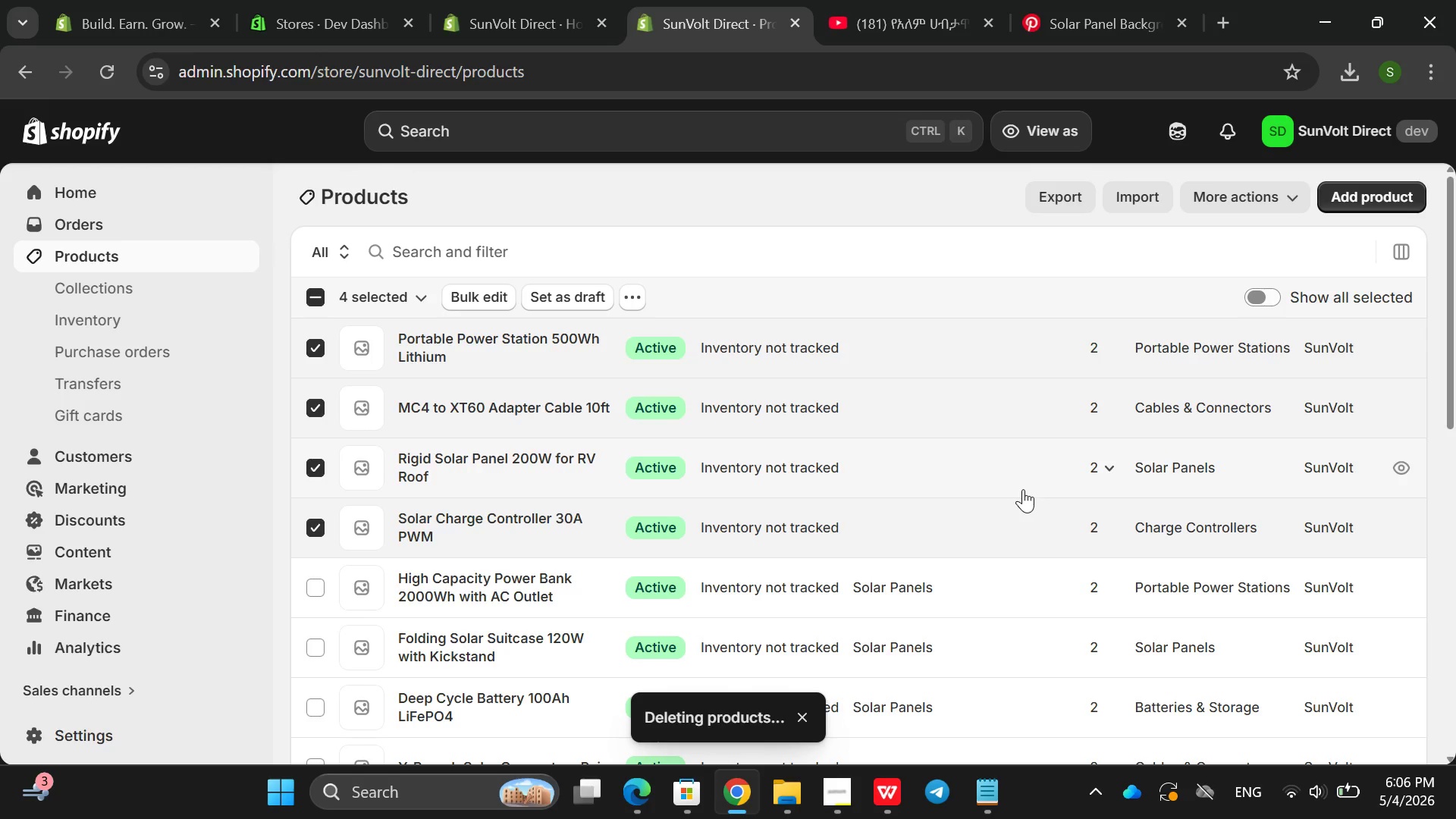 
wait(16.22)
 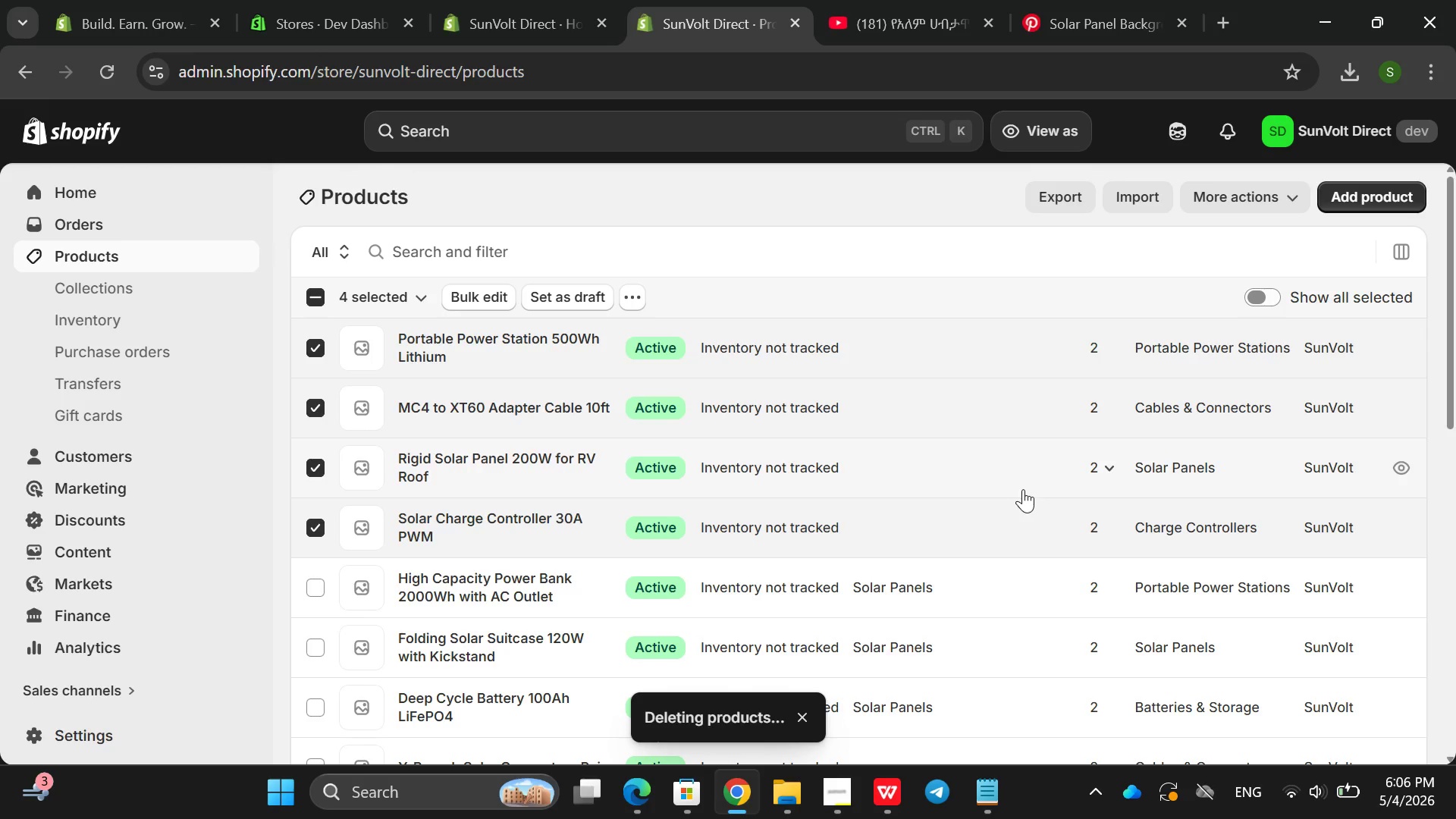 
left_click([579, 646])
 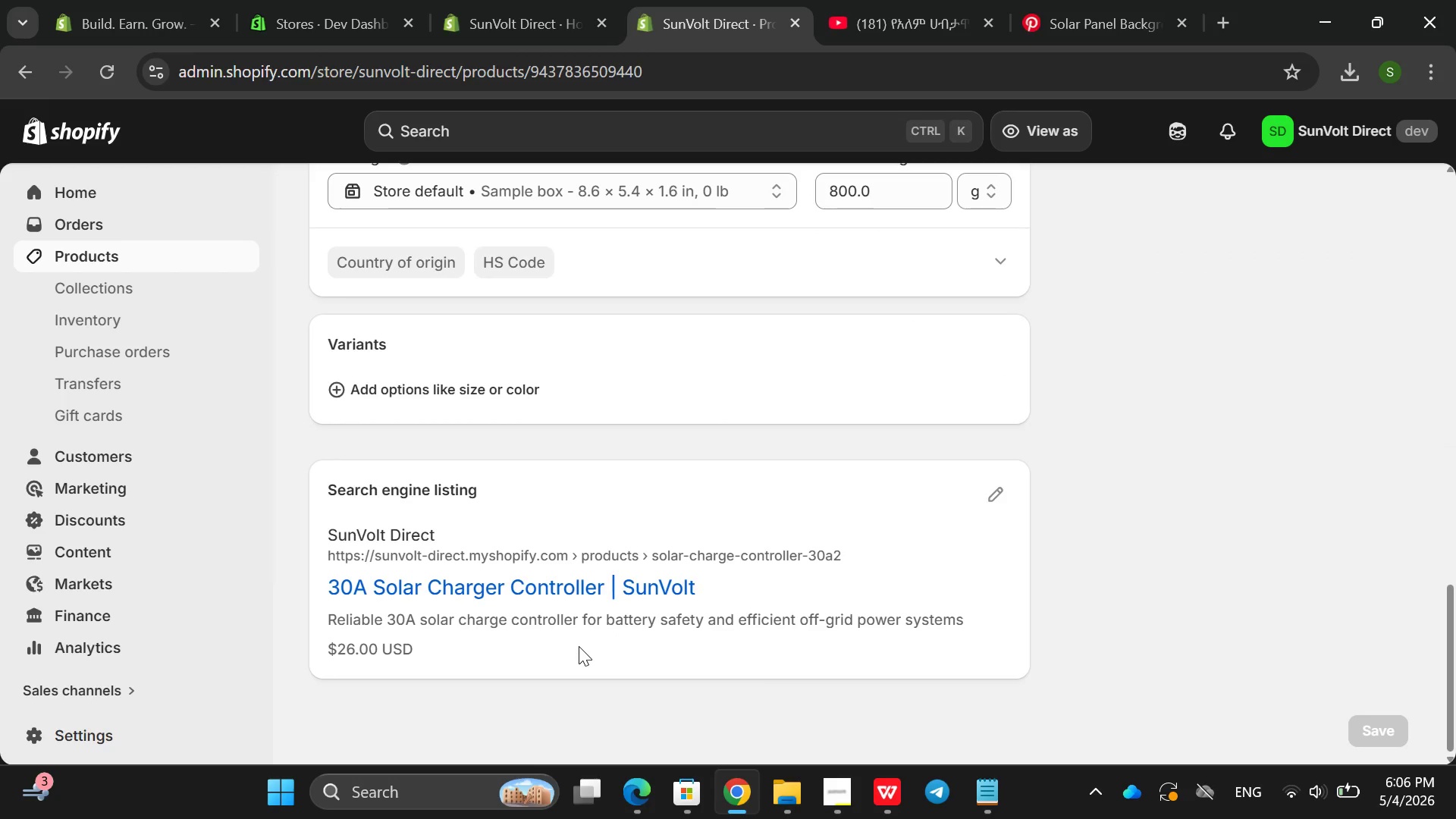 
left_click([1008, 495])
 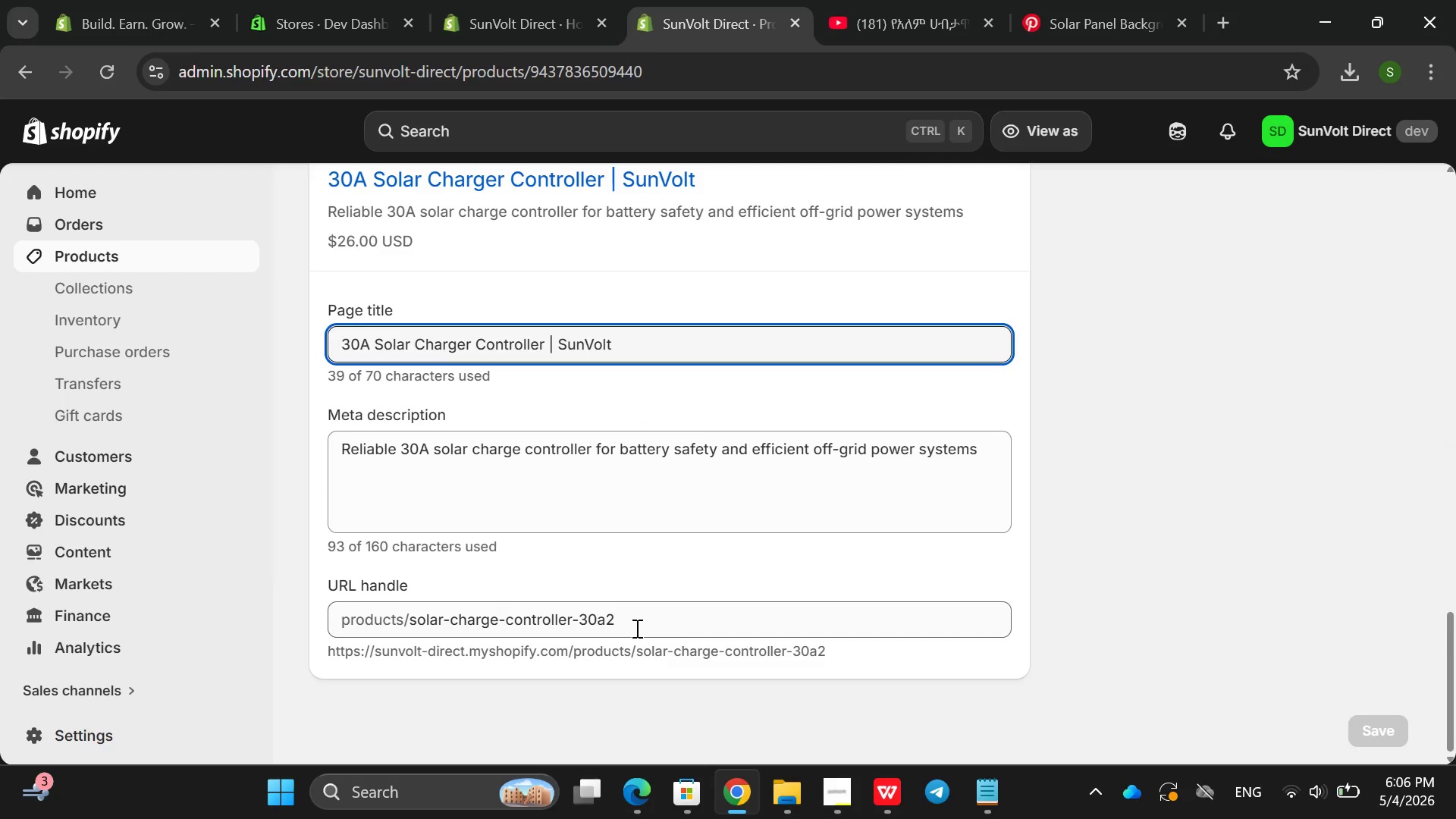 
left_click([627, 622])
 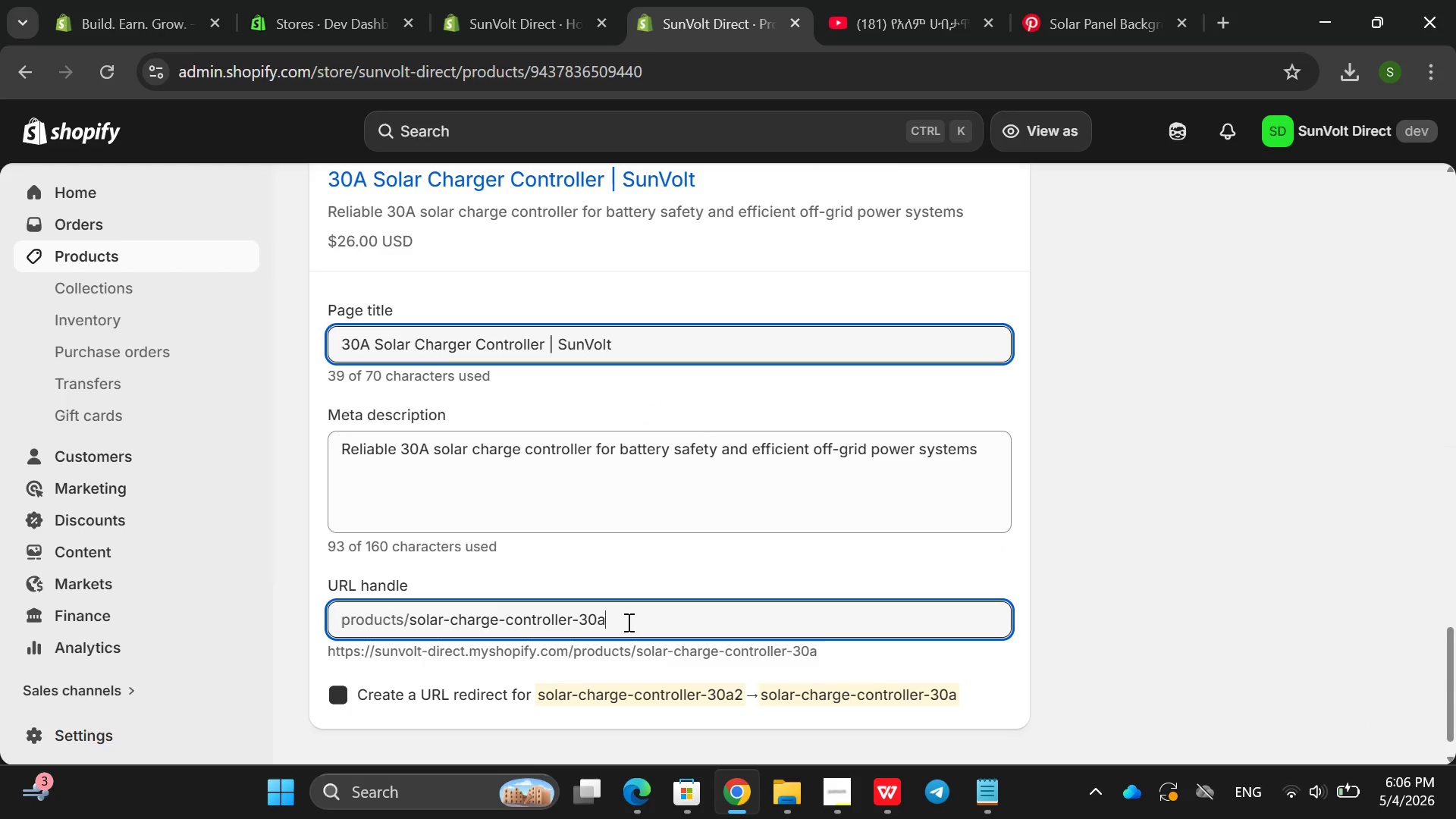 
key(Backspace)
 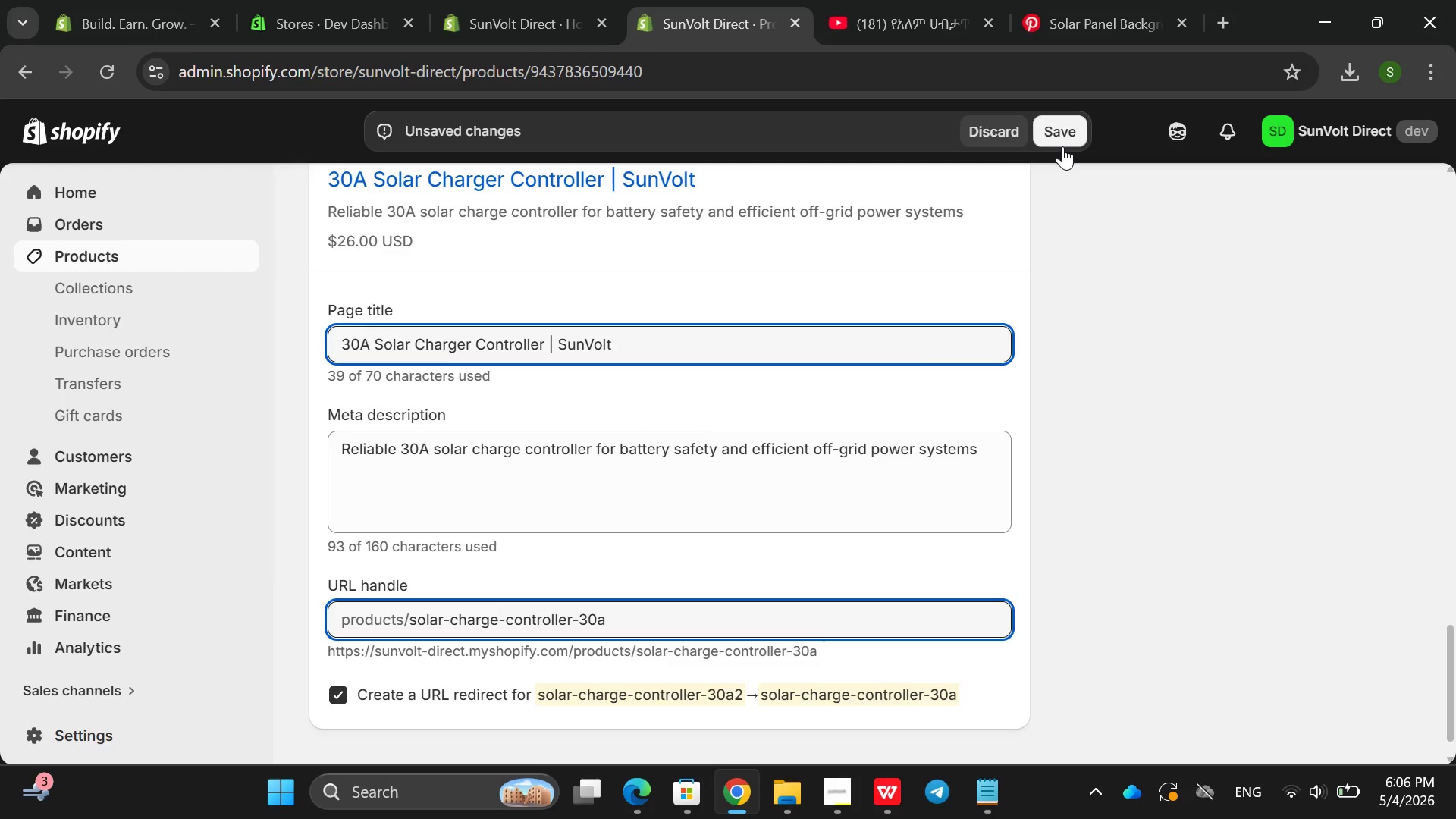 
left_click([1065, 139])
 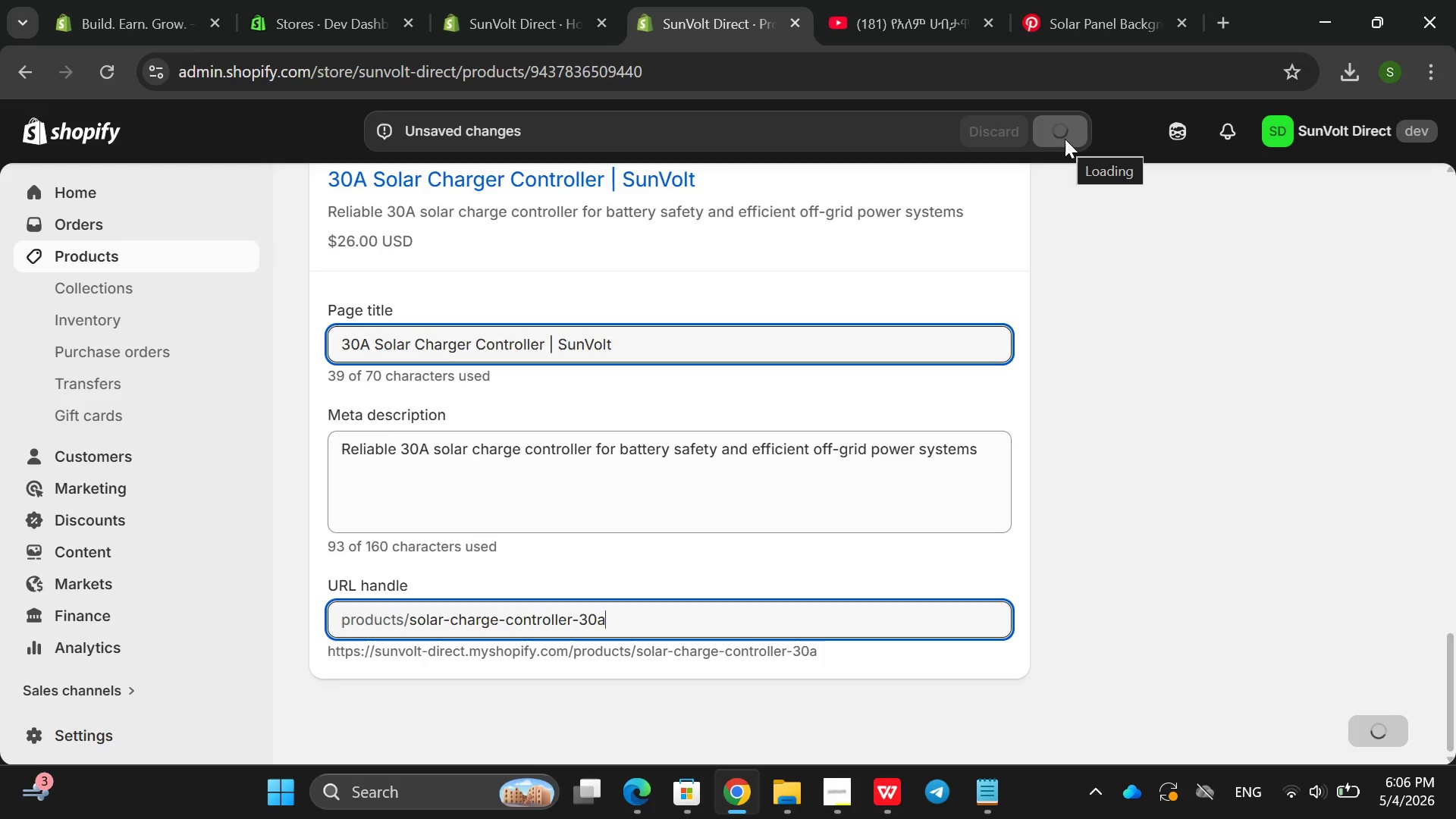 
wait(10.23)
 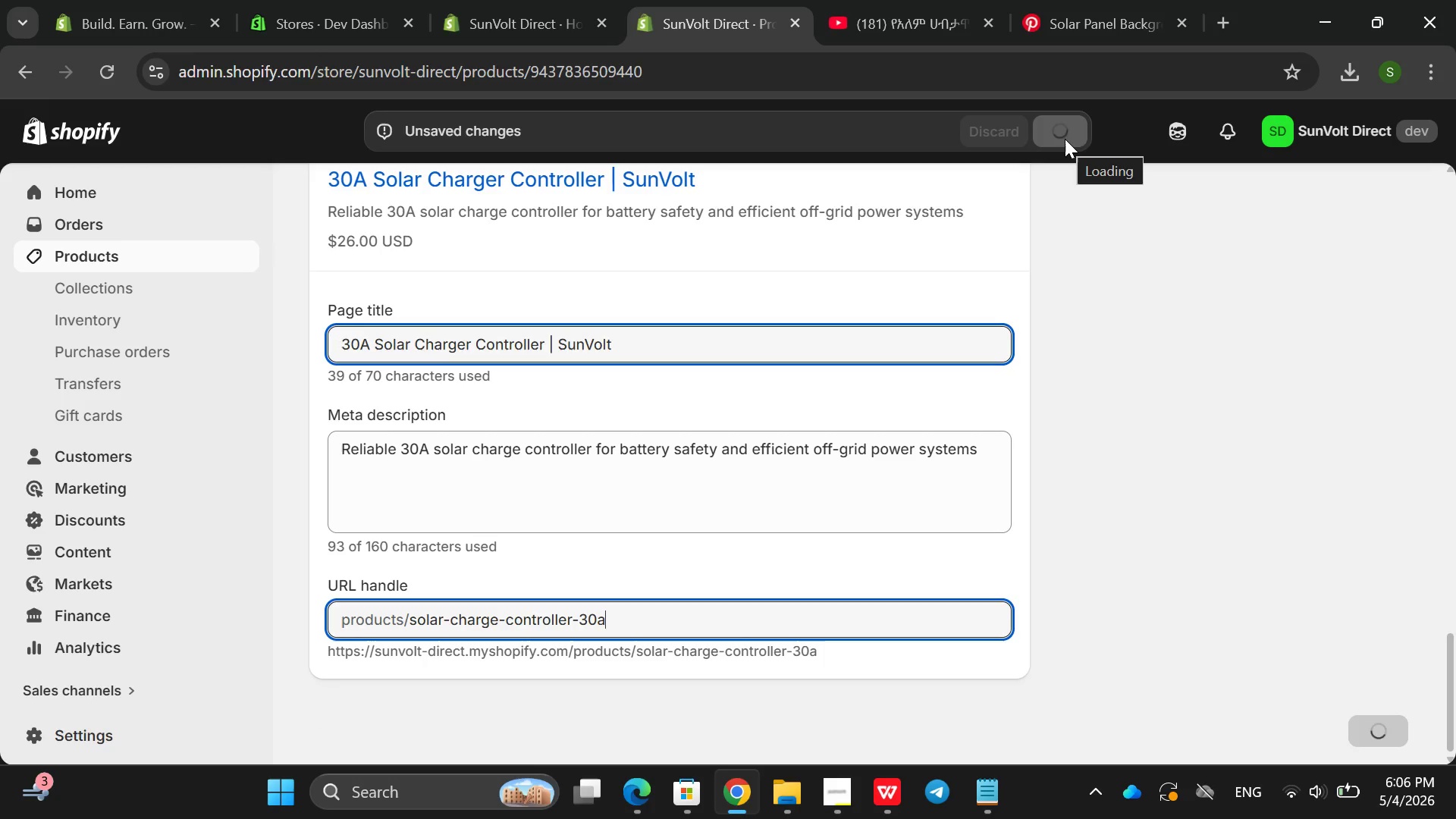 
left_click([100, 257])
 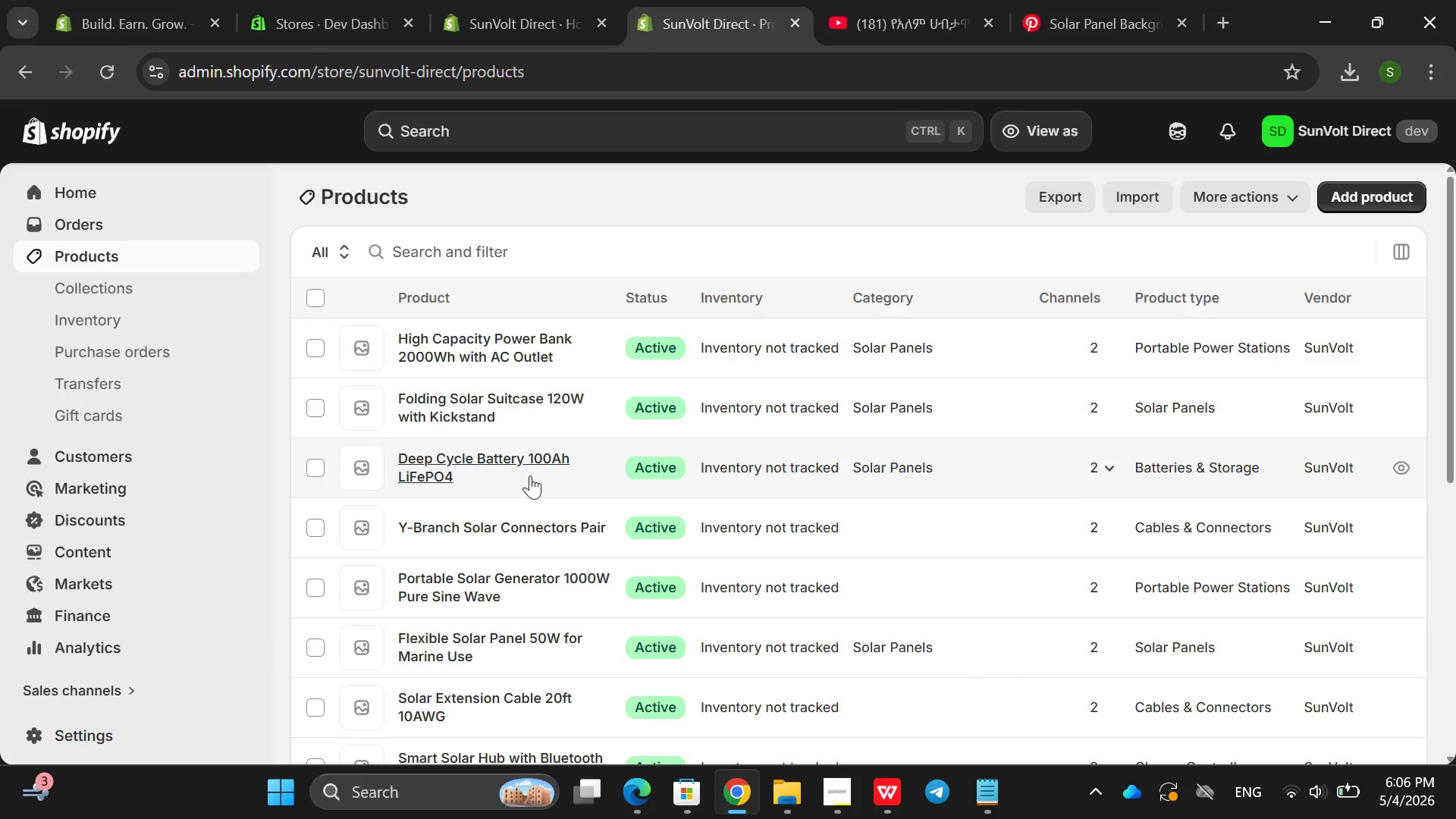 
wait(12.66)
 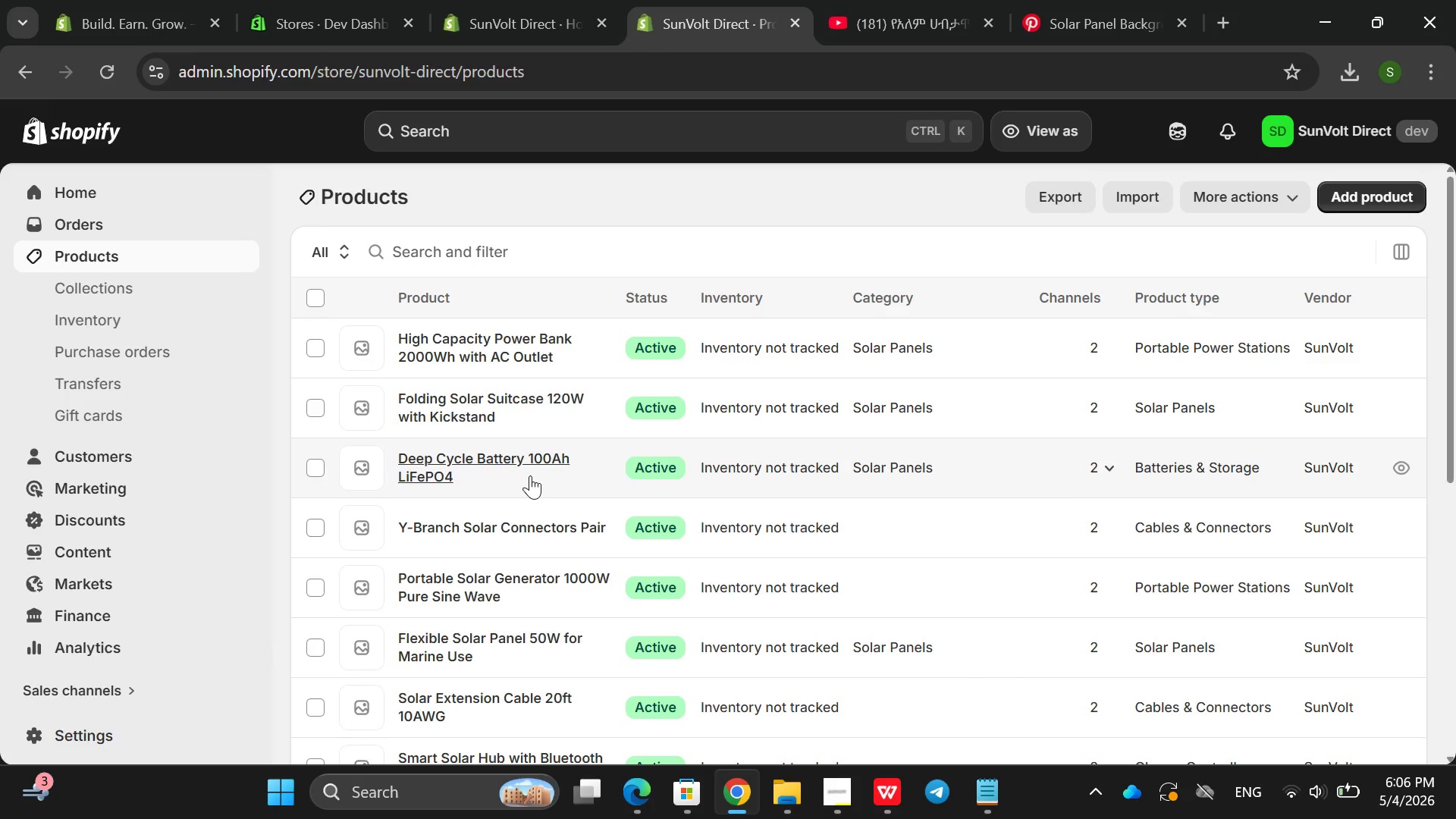 
left_click([582, 583])
 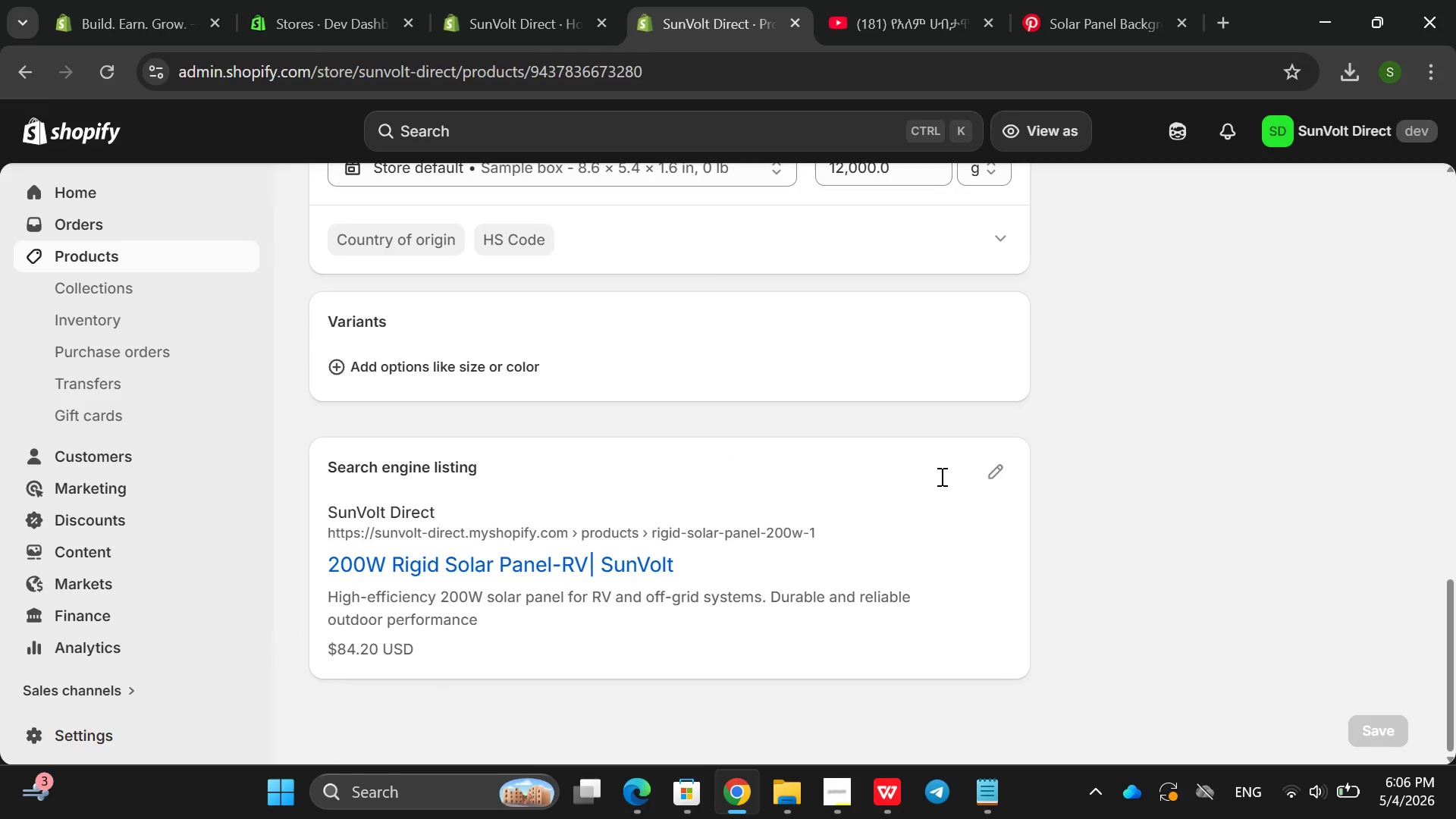 
left_click([1003, 476])
 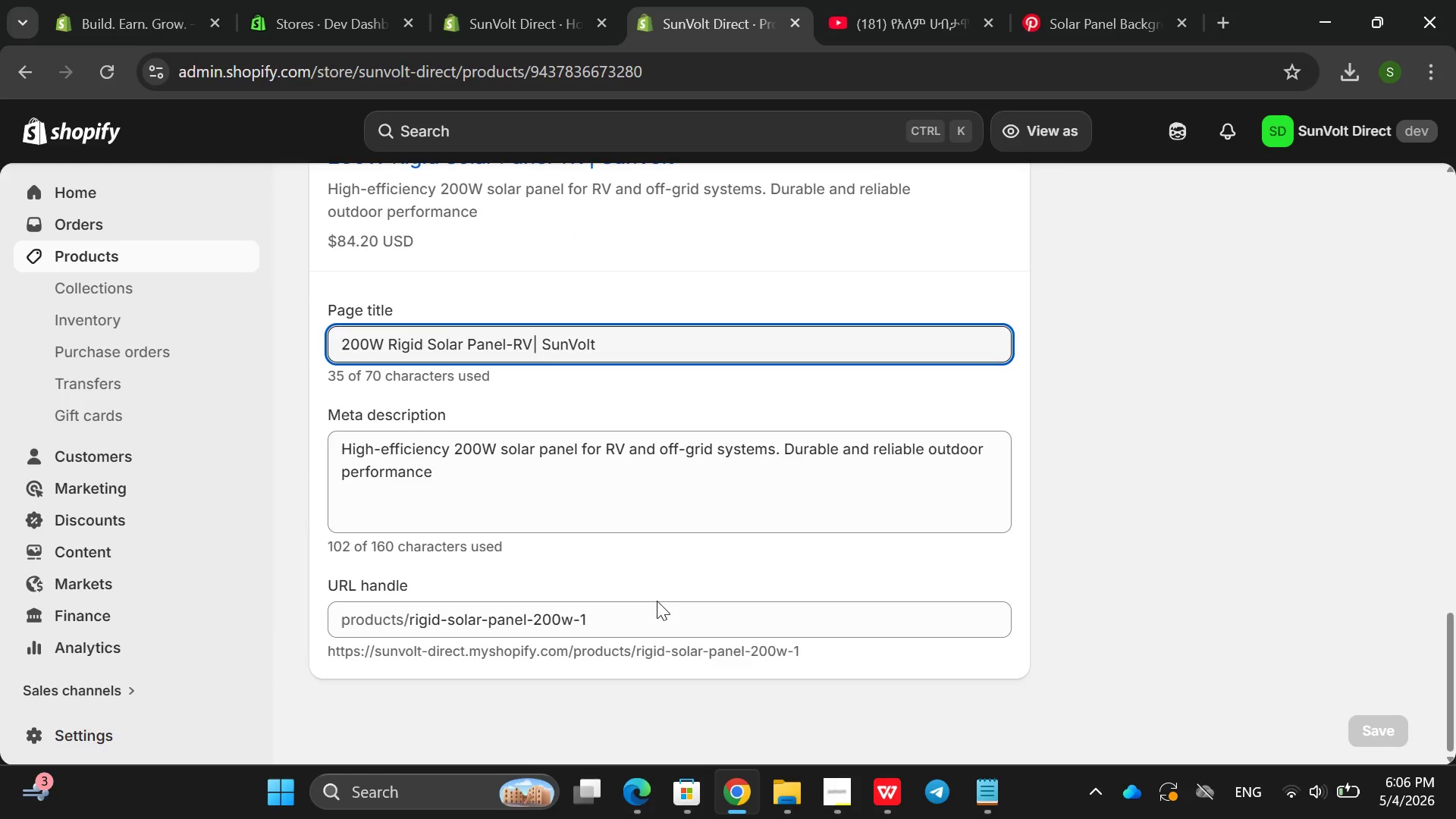 
left_click([632, 617])
 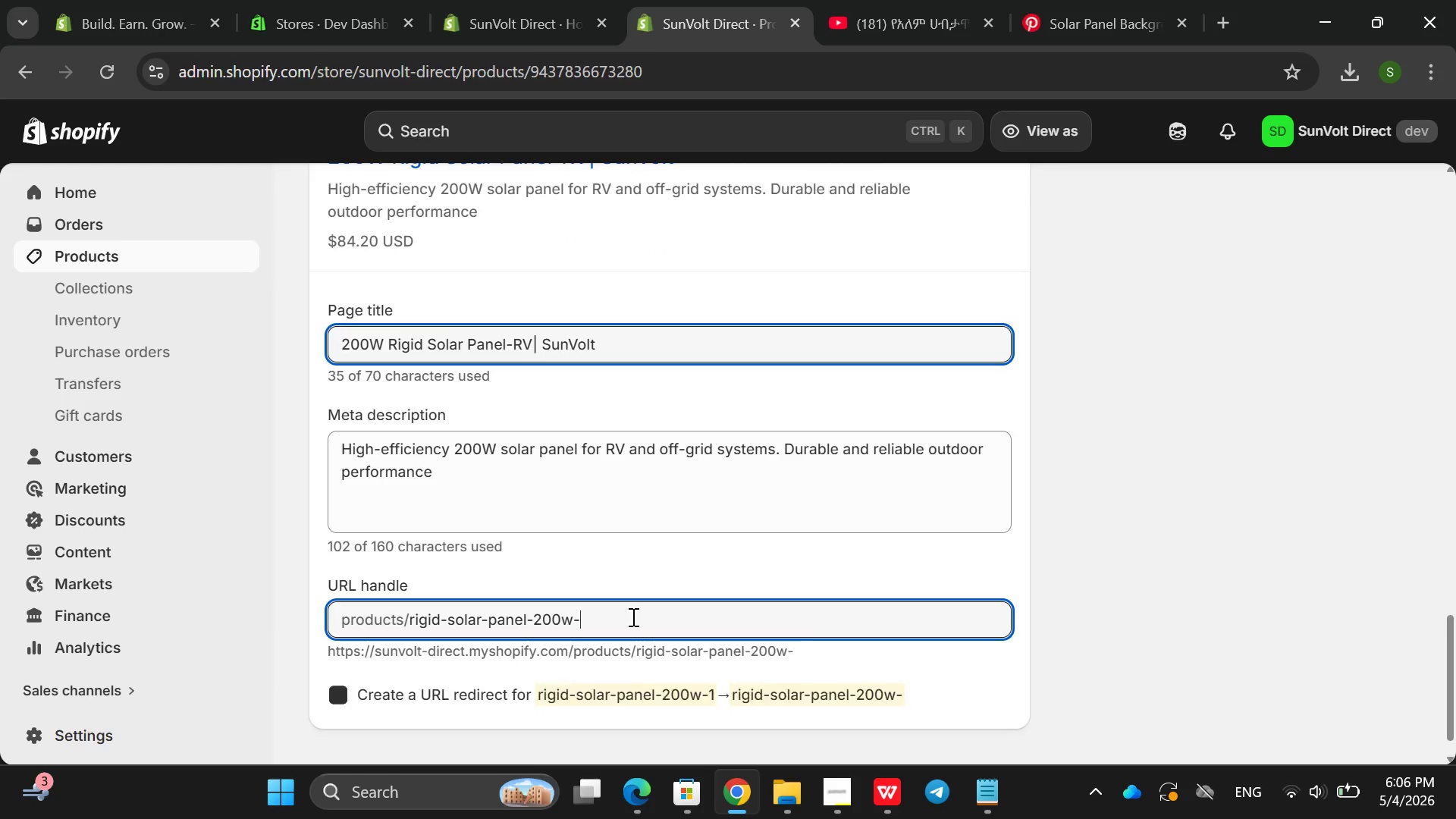 
key(Backspace)
 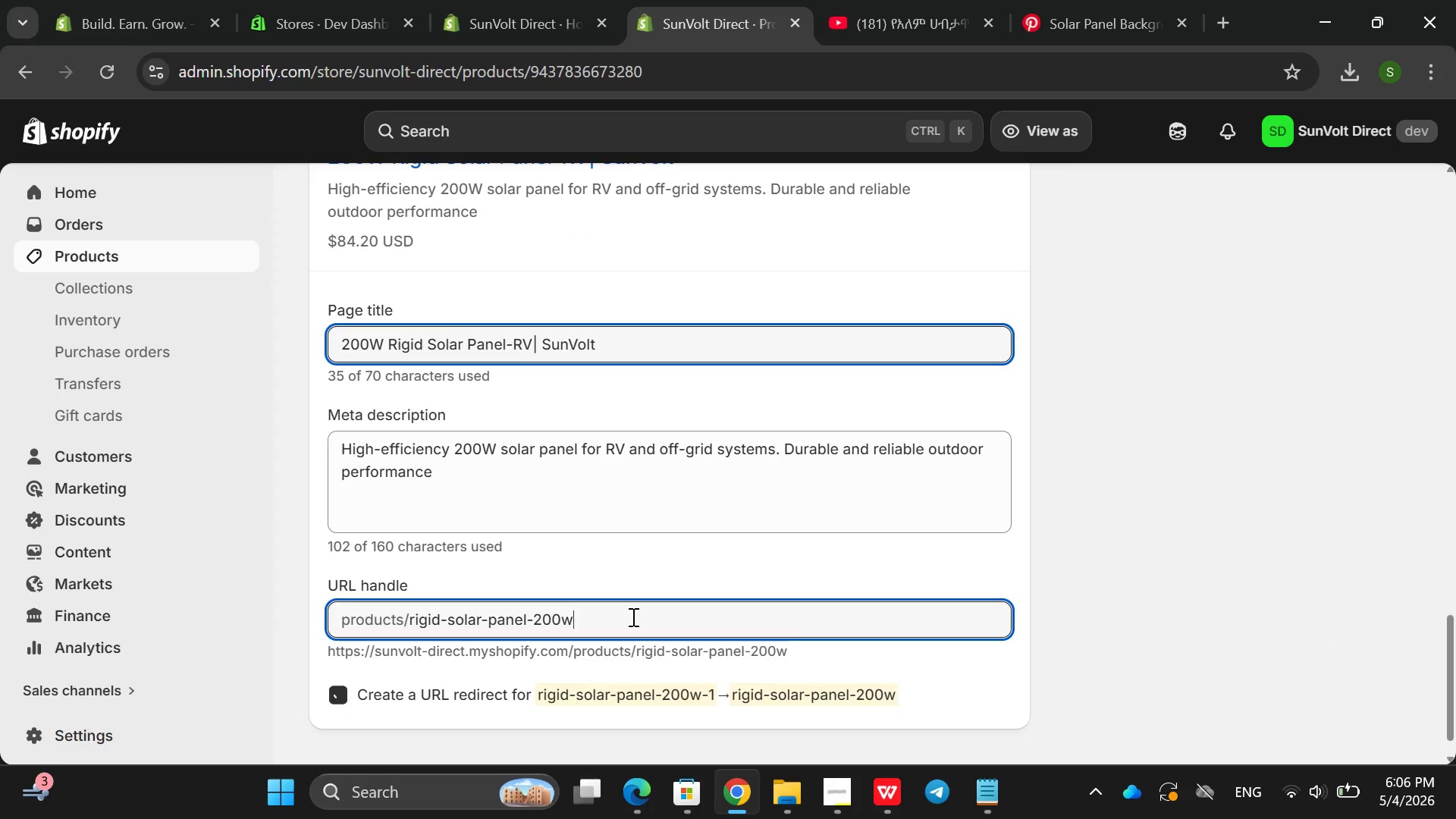 
key(Backspace)
 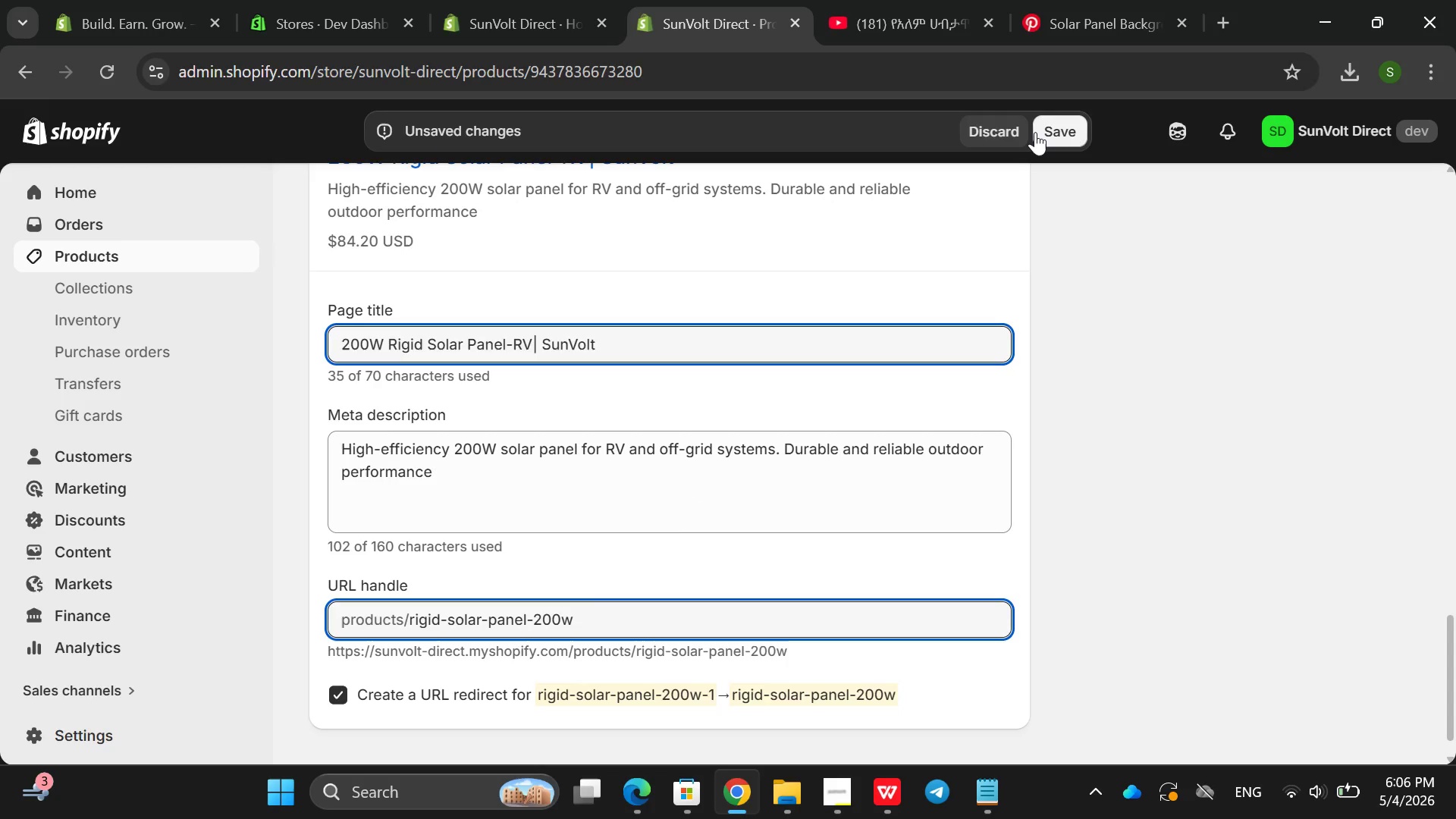 
left_click([1035, 132])
 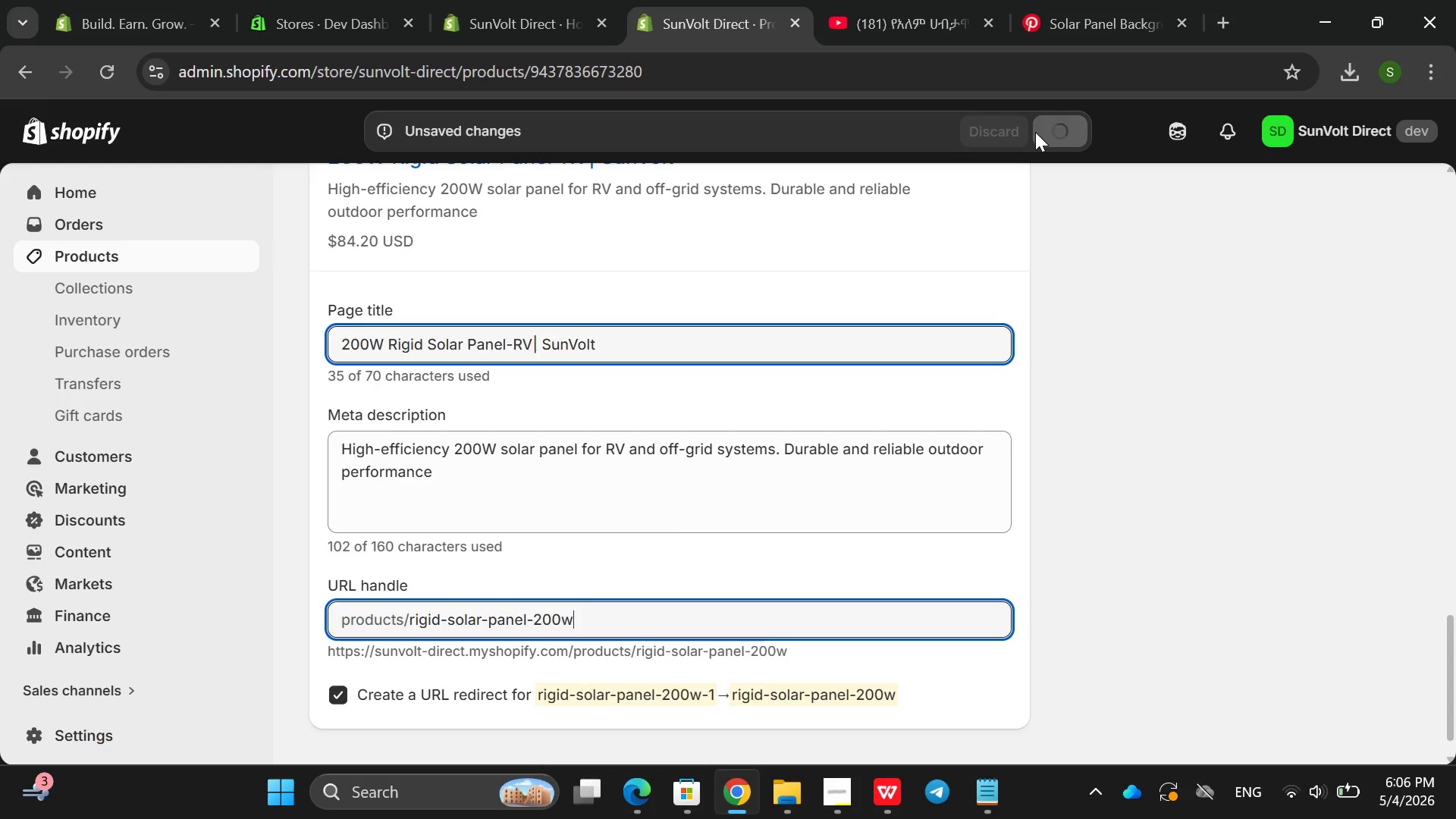 
wait(8.11)
 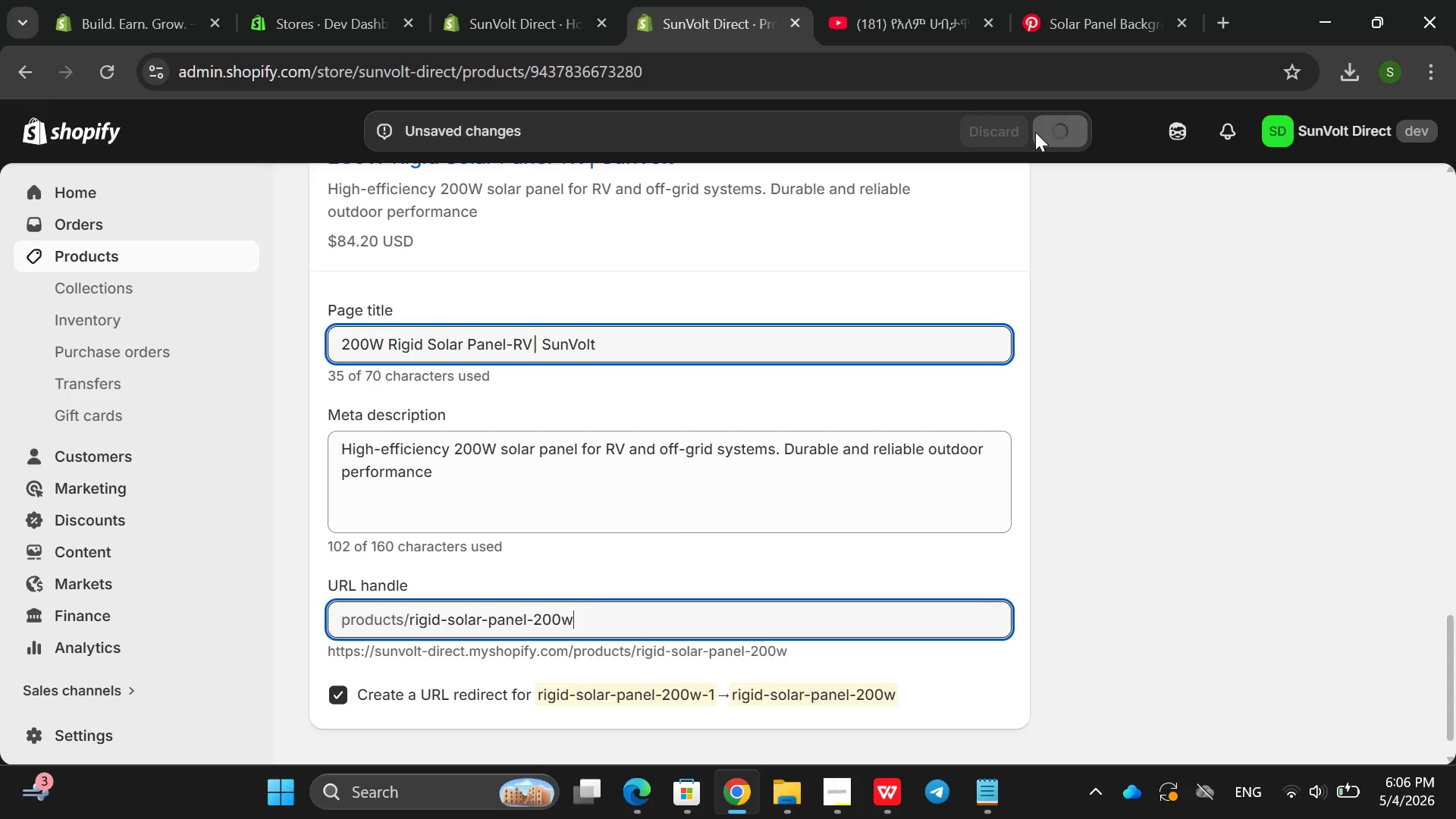 
left_click([111, 261])
 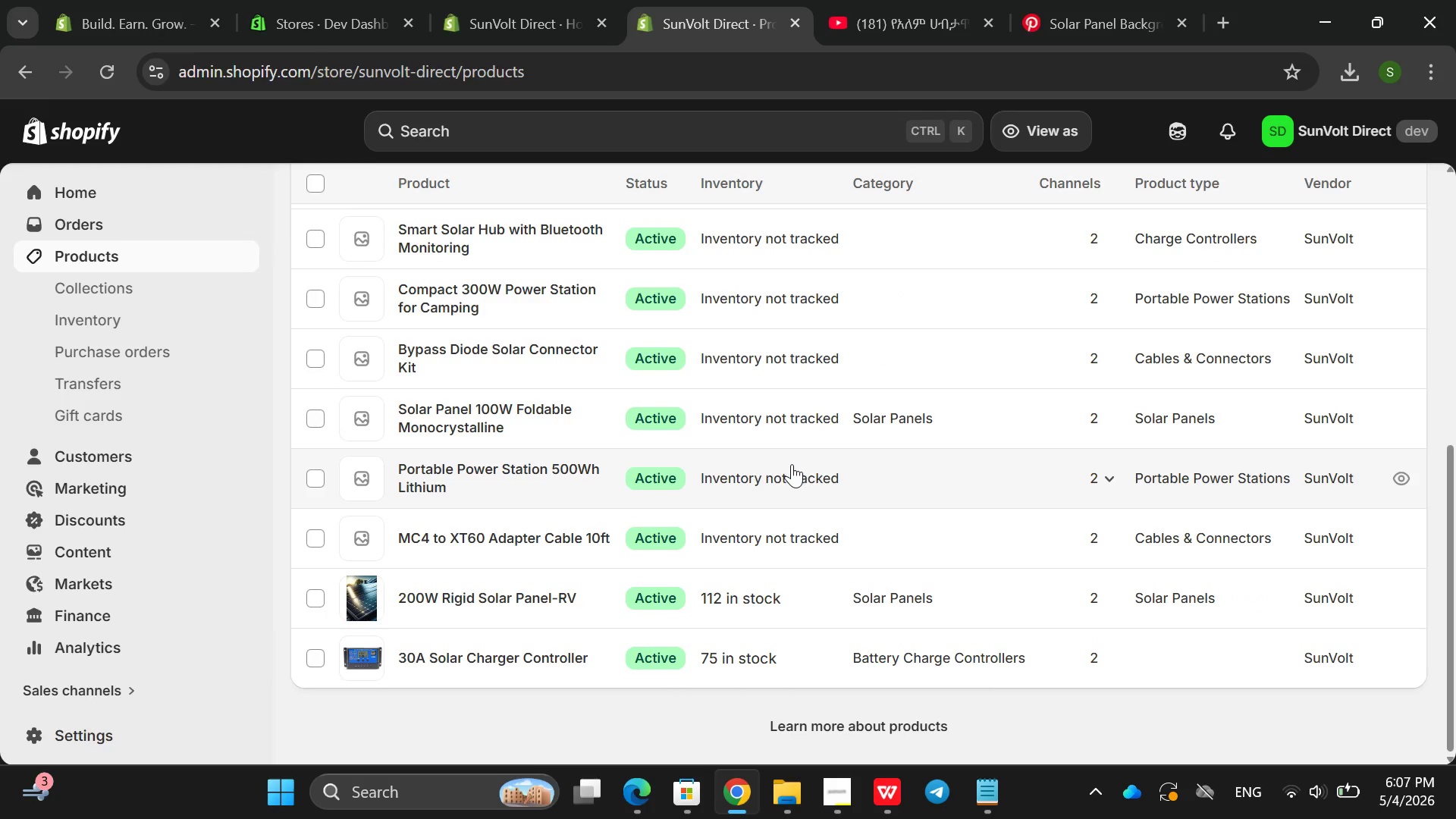 
wait(9.52)
 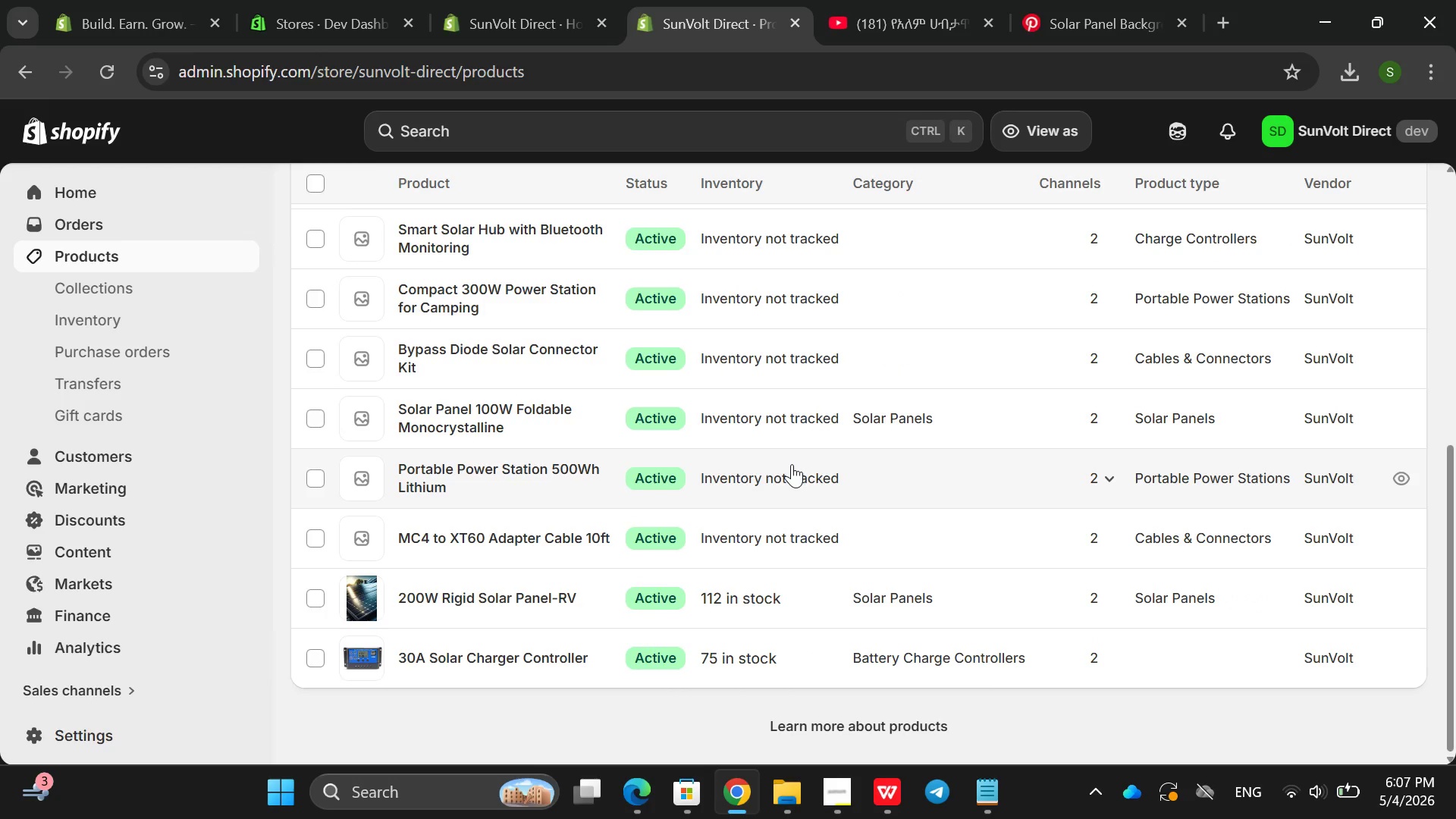 
left_click([588, 536])
 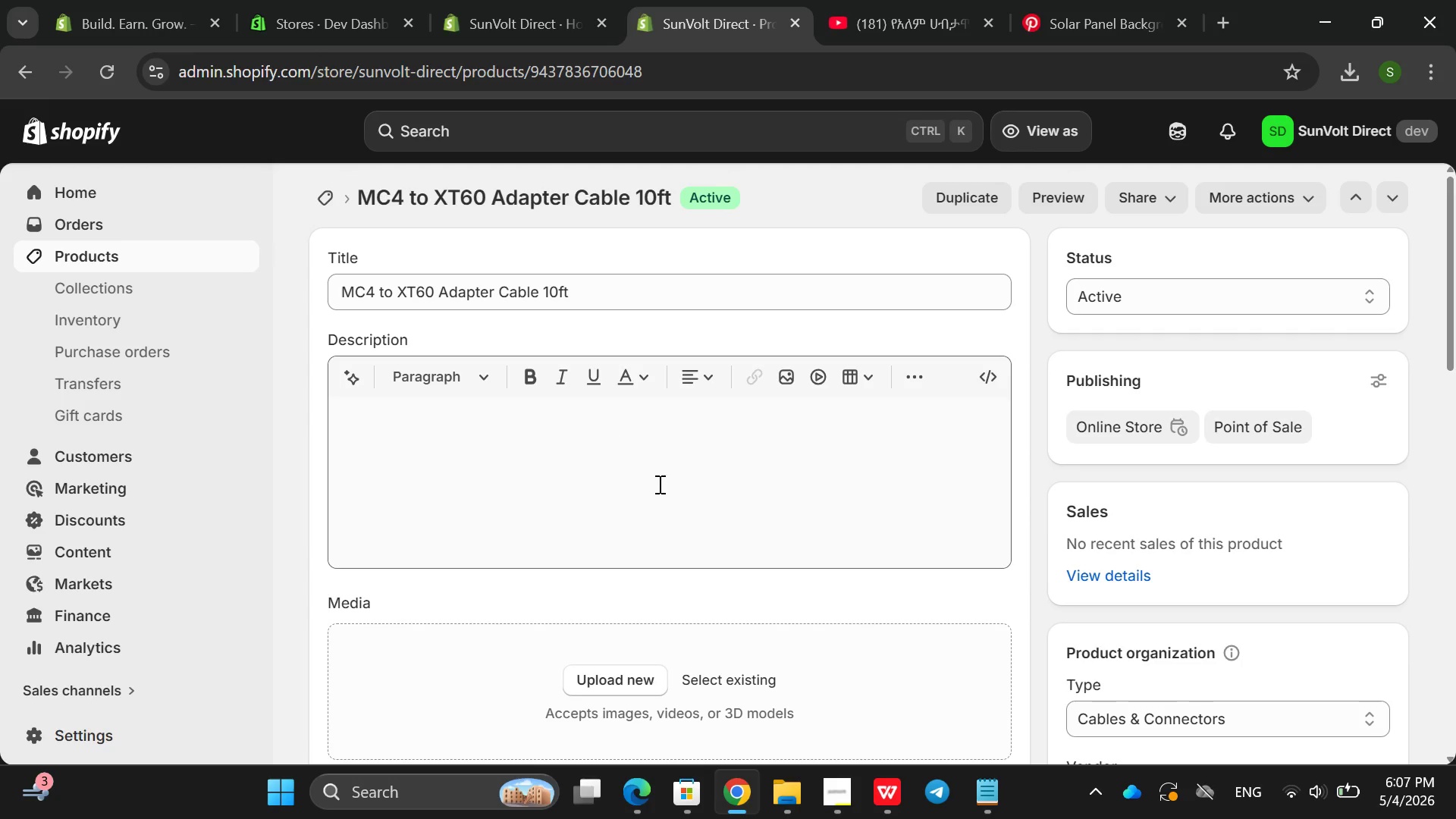 
wait(9.38)
 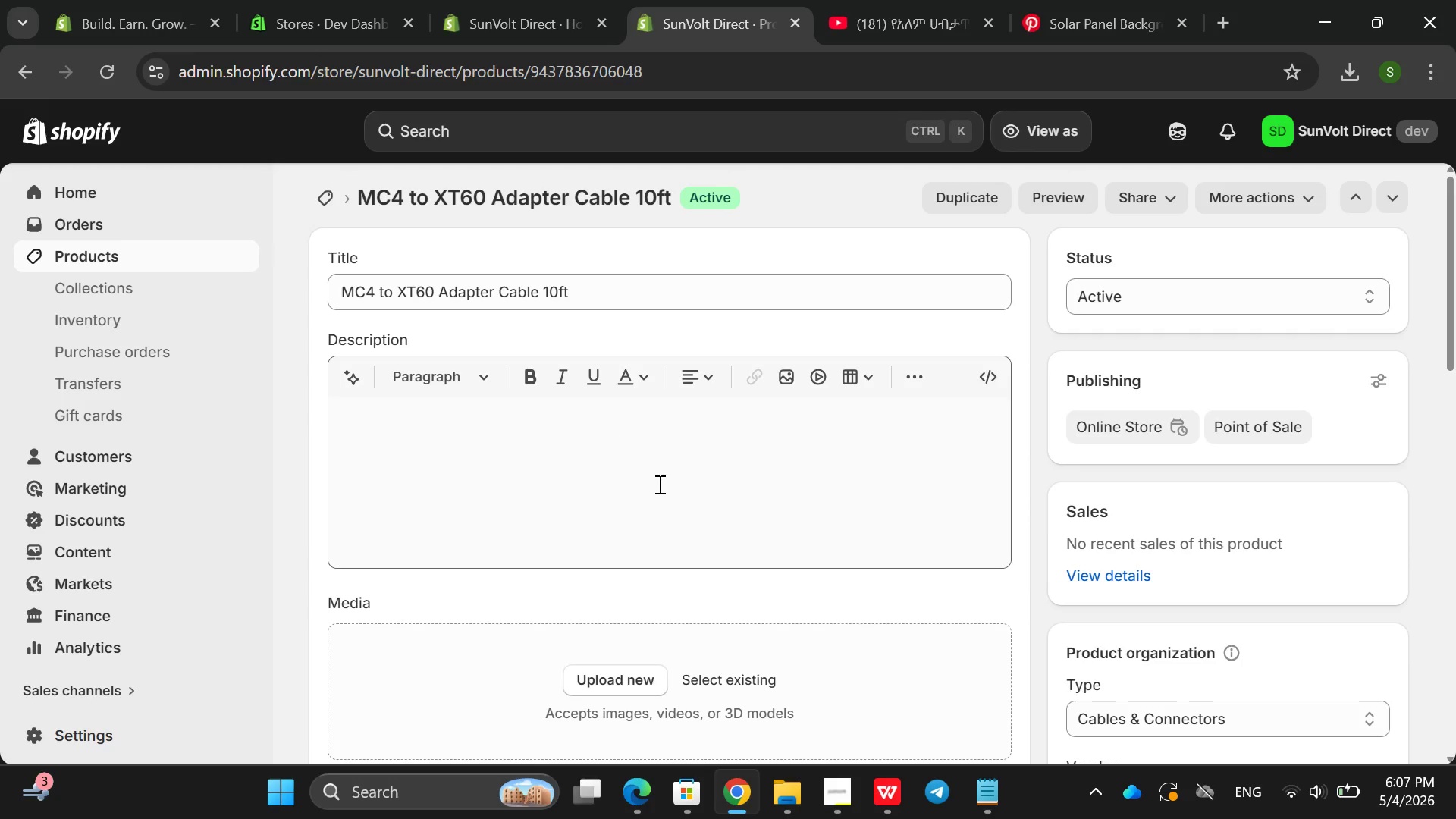 
left_click([618, 298])
 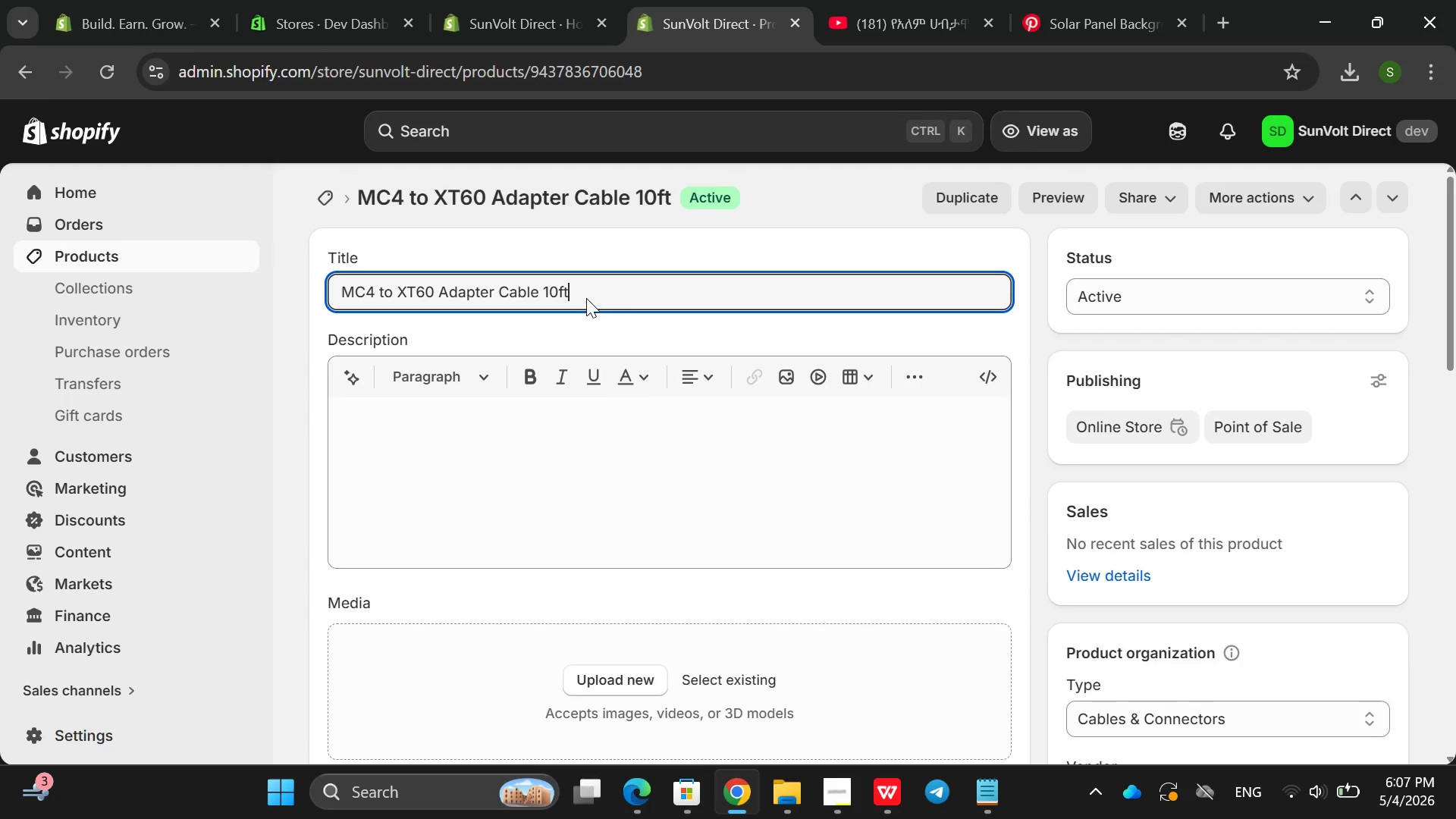 
double_click([586, 298])
 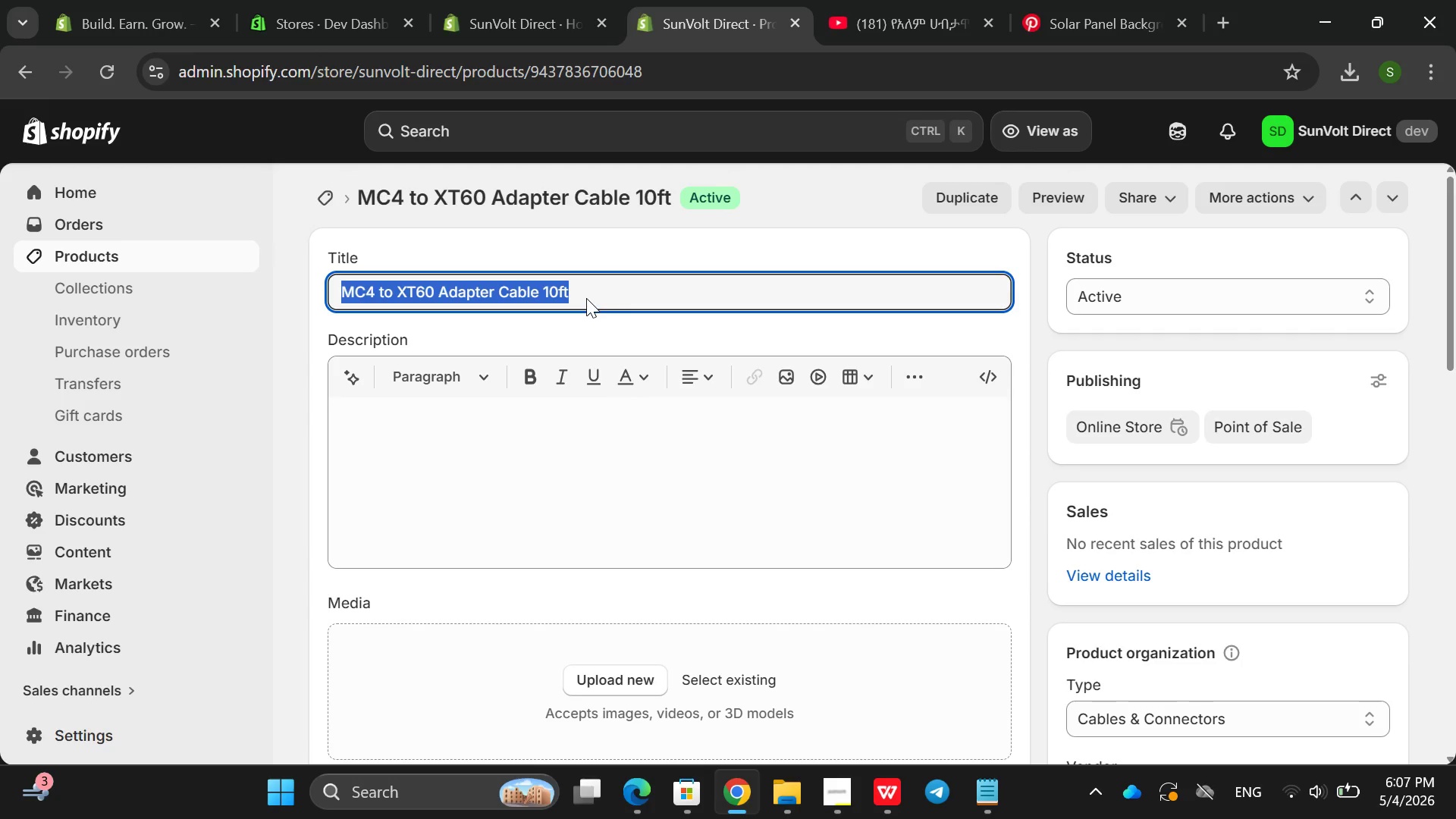 
triple_click([586, 298])
 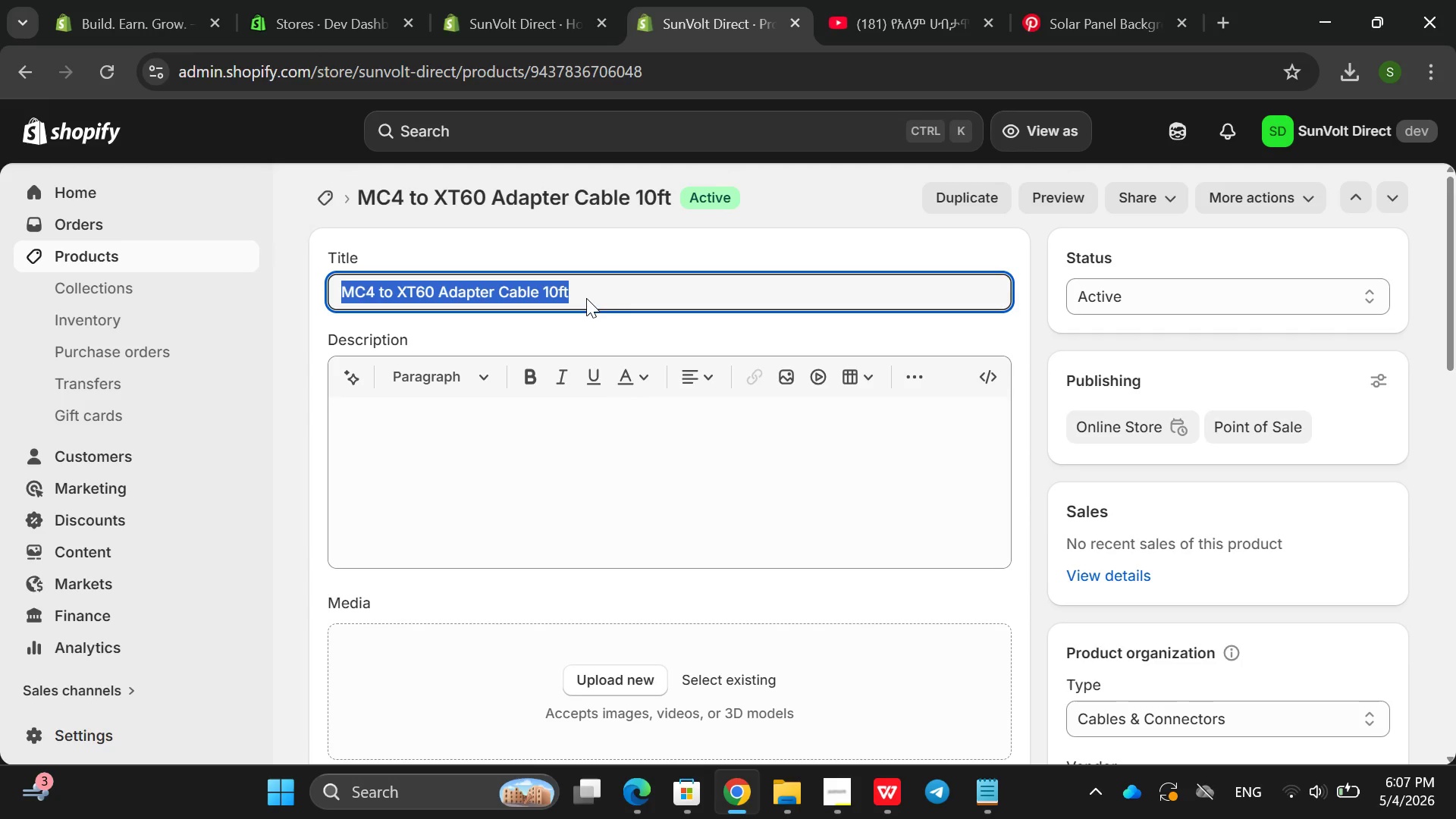 
triple_click([586, 298])
 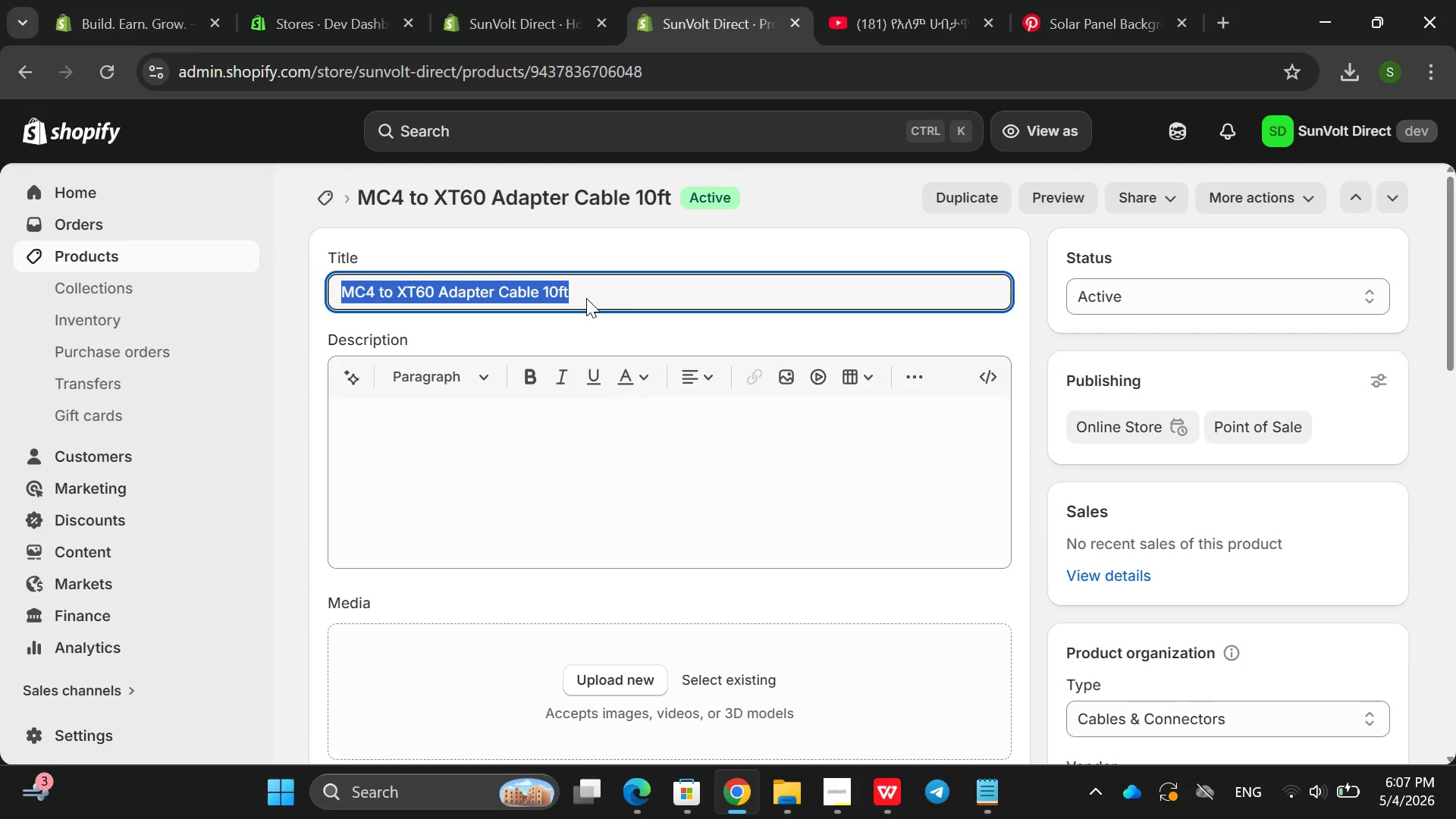 
key(Control+ControlLeft)
 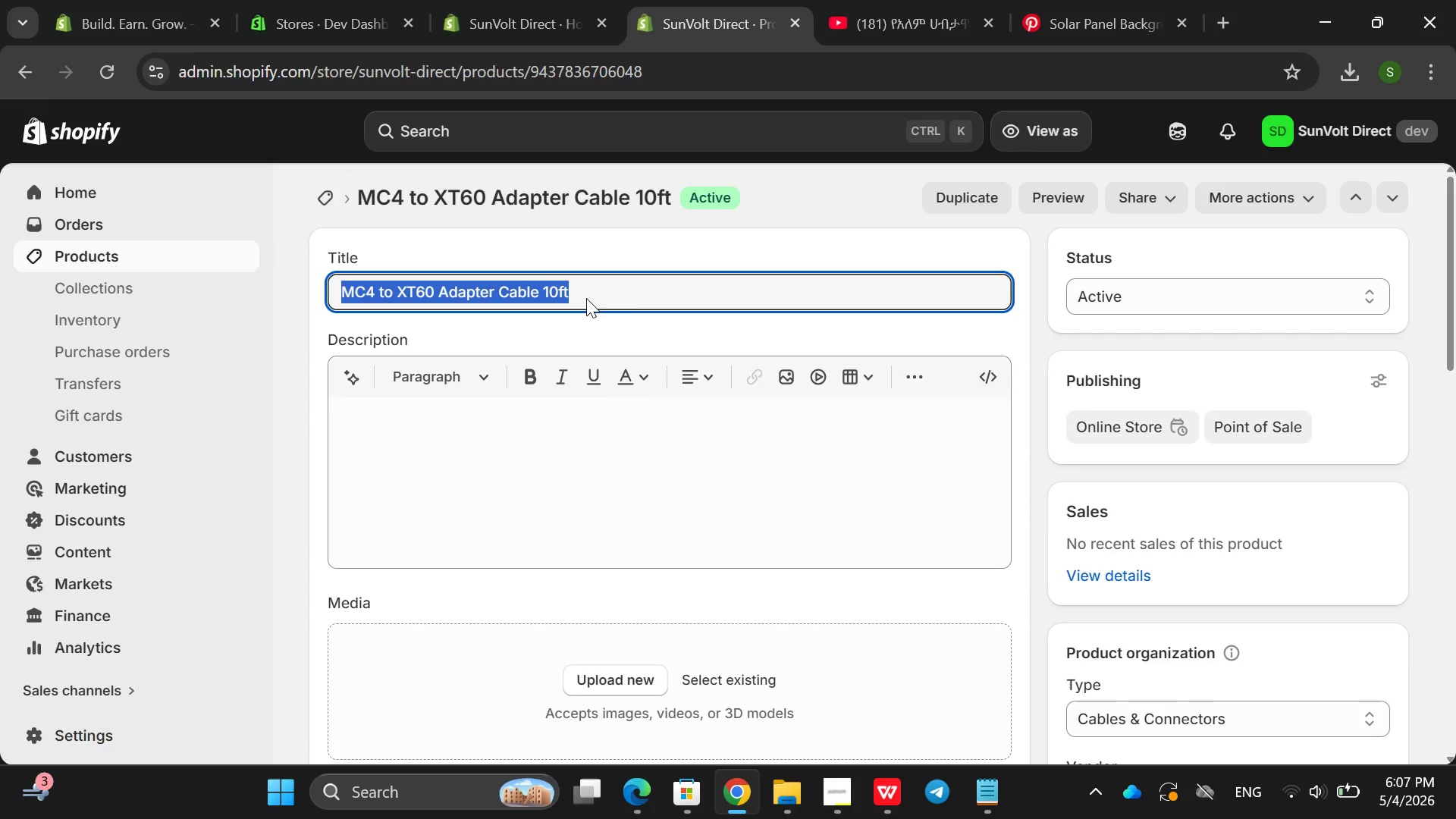 
key(Control+C)
 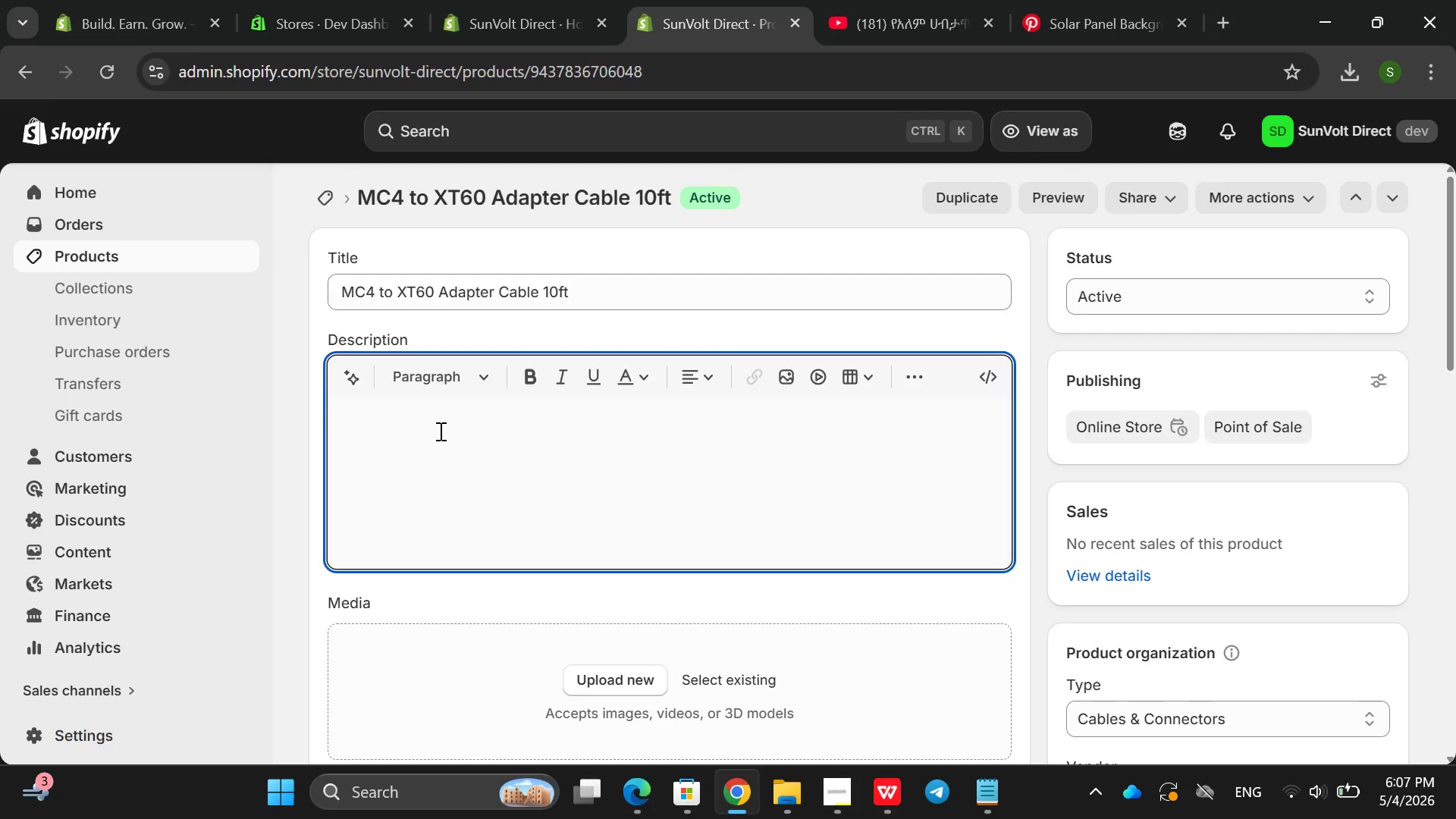 
left_click([439, 431])
 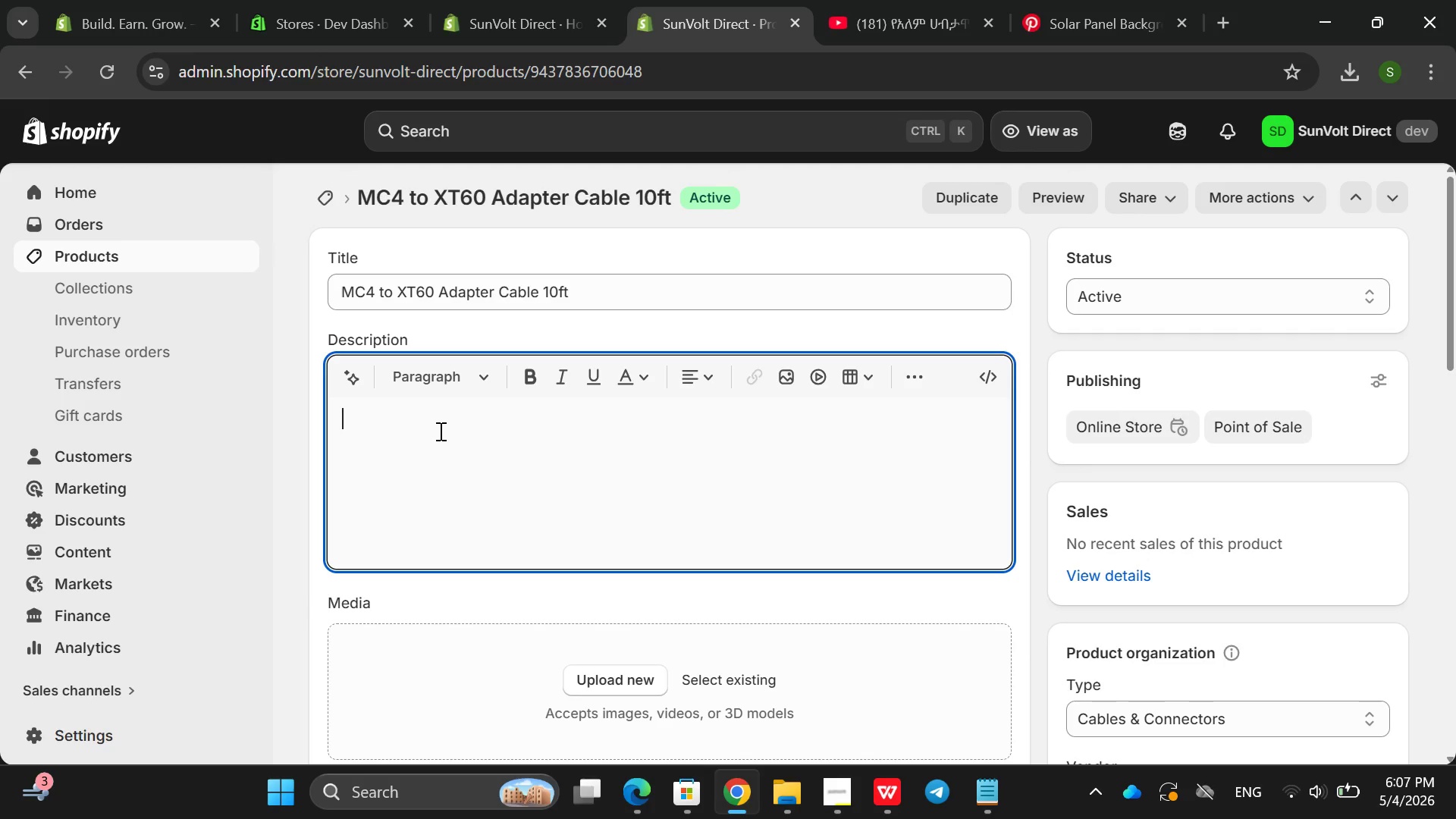 
key(Control+ControlLeft)
 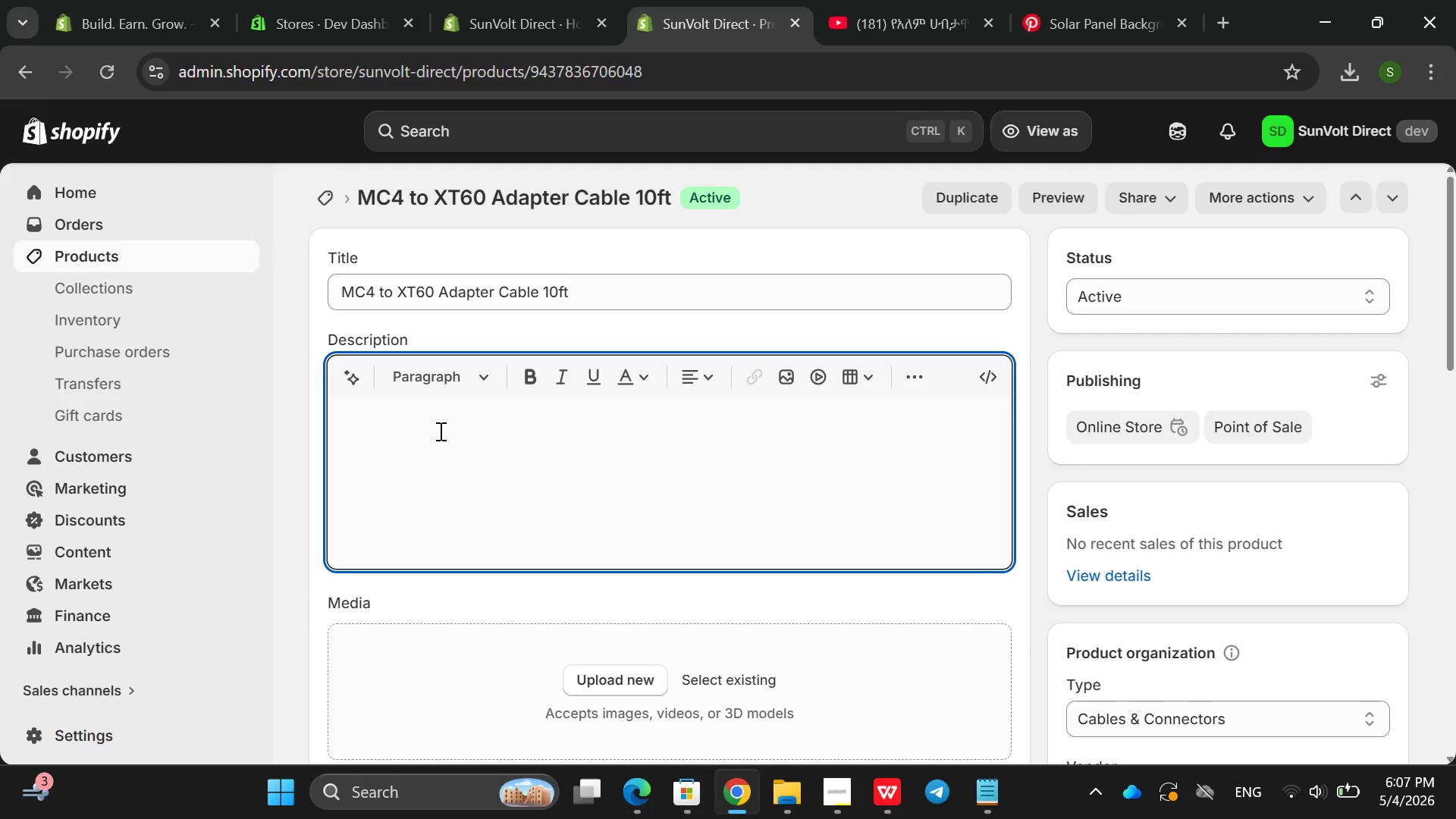 
key(Control+ControlLeft)
 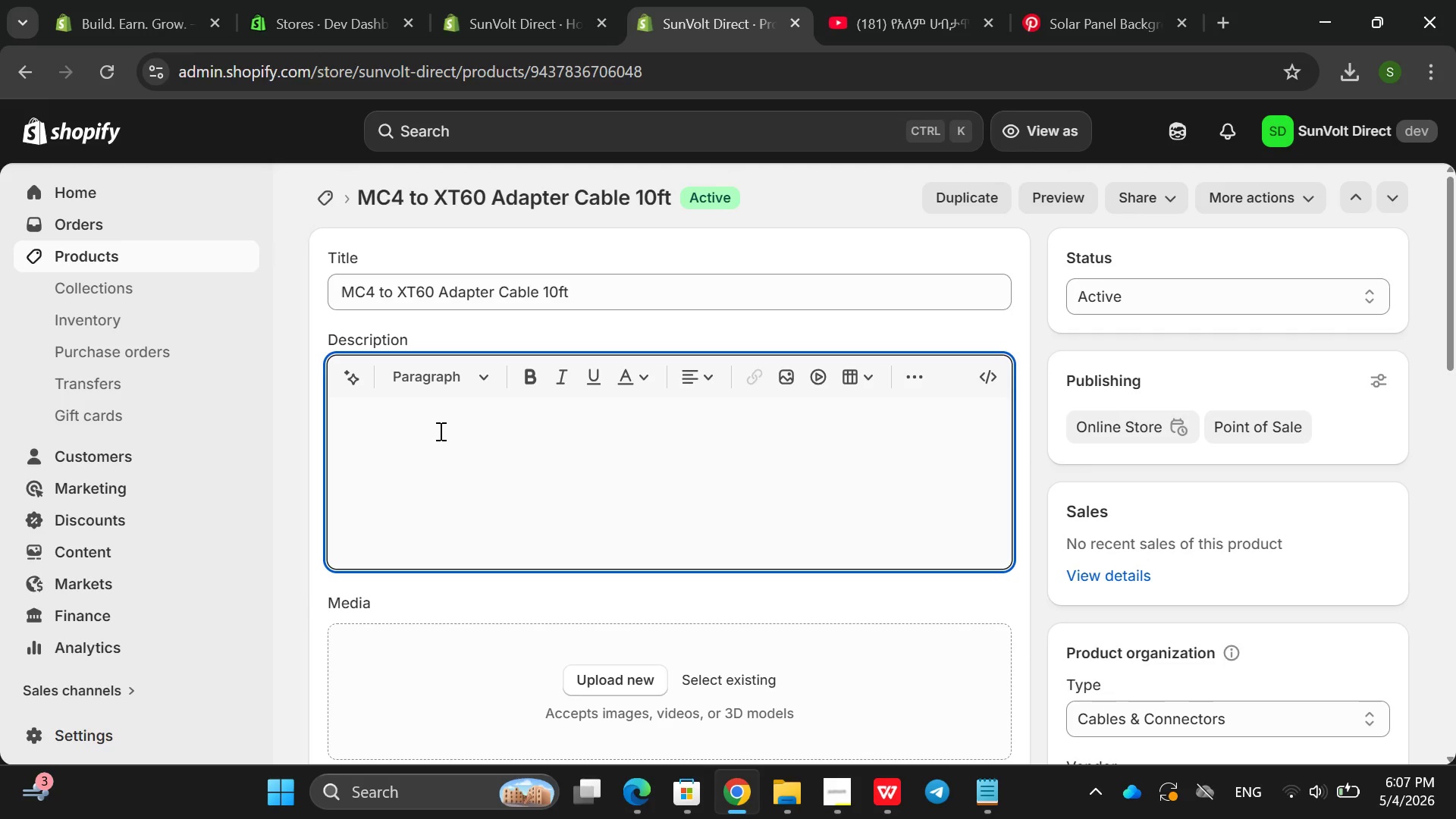 
key(Control+V)
 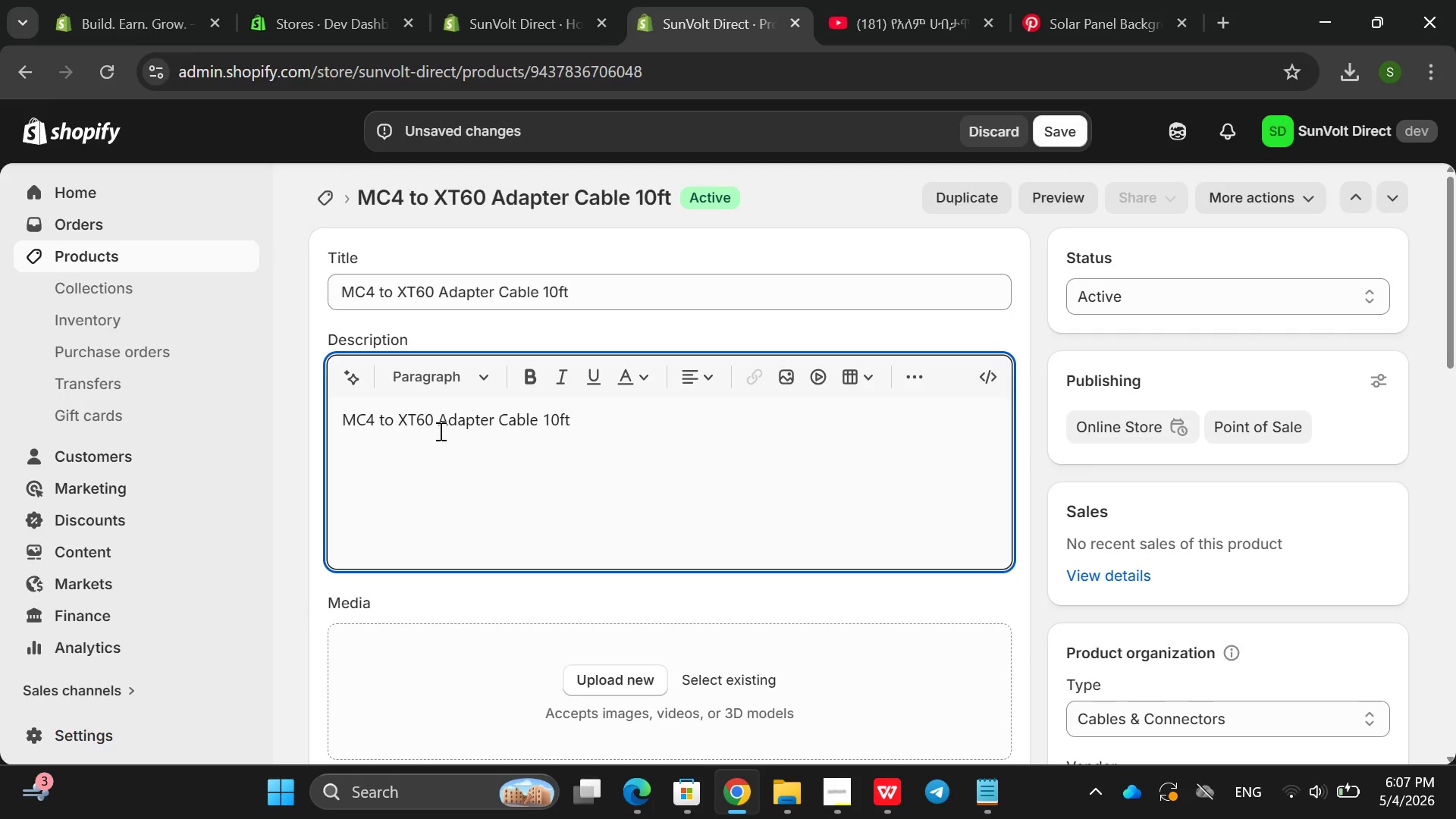 
type(-Solat )
key(Backspace)
key(Backspace)
type(r Poer)
key(Backspace)
key(Backspace)
type(wer Connector)
 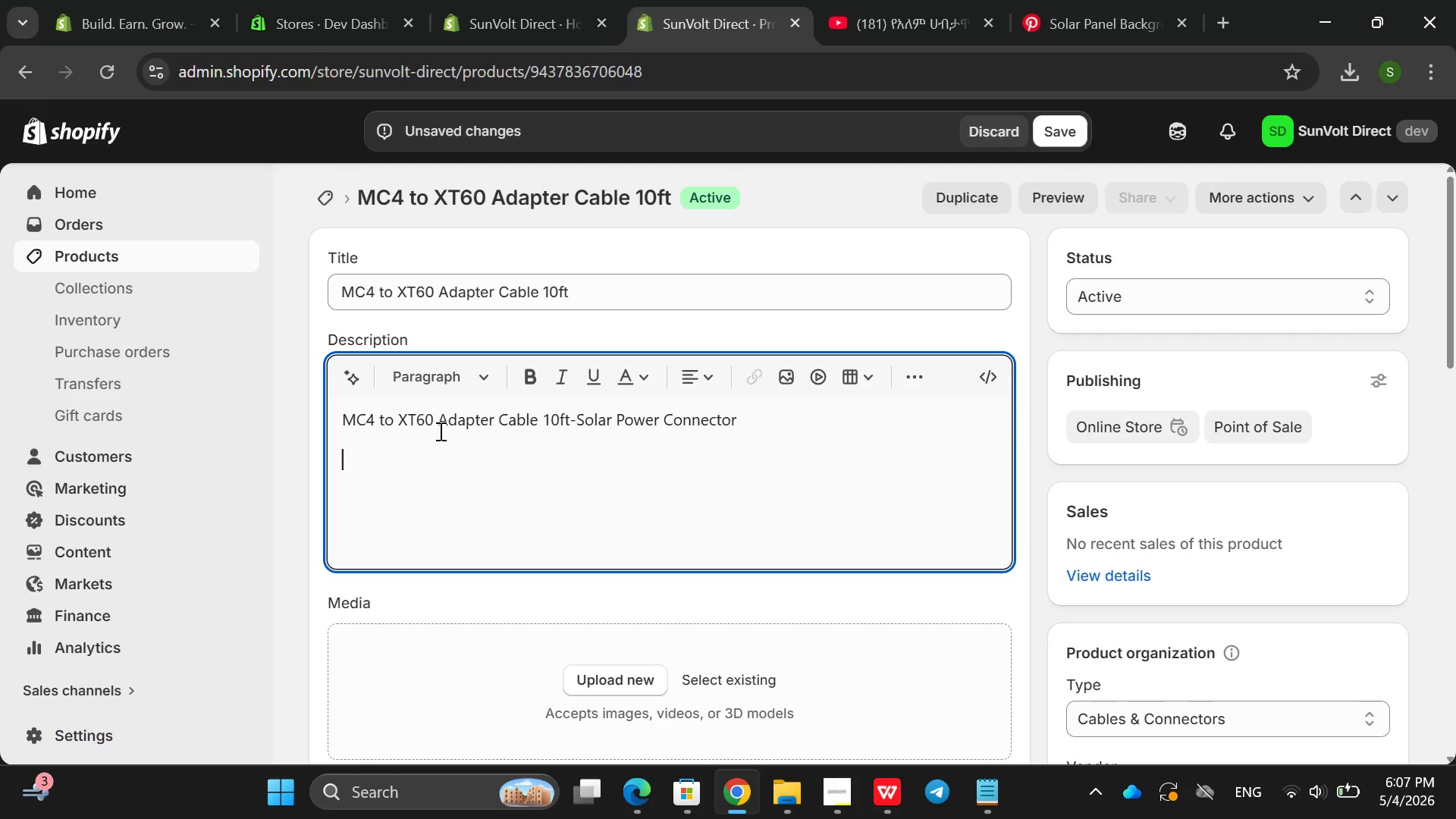 
key(Enter)
 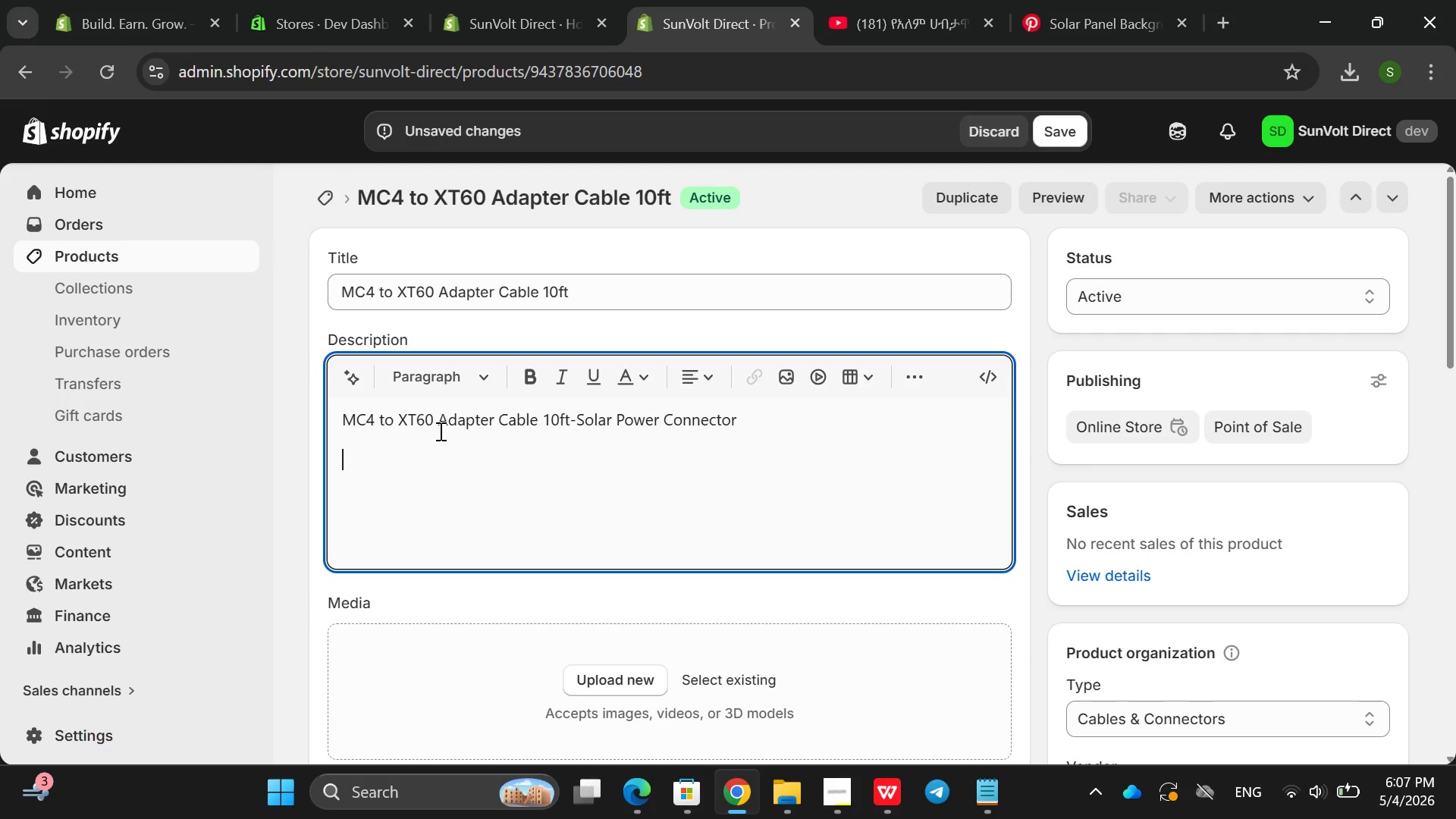 
hold_key(key=ShiftRight, duration=0.78)
 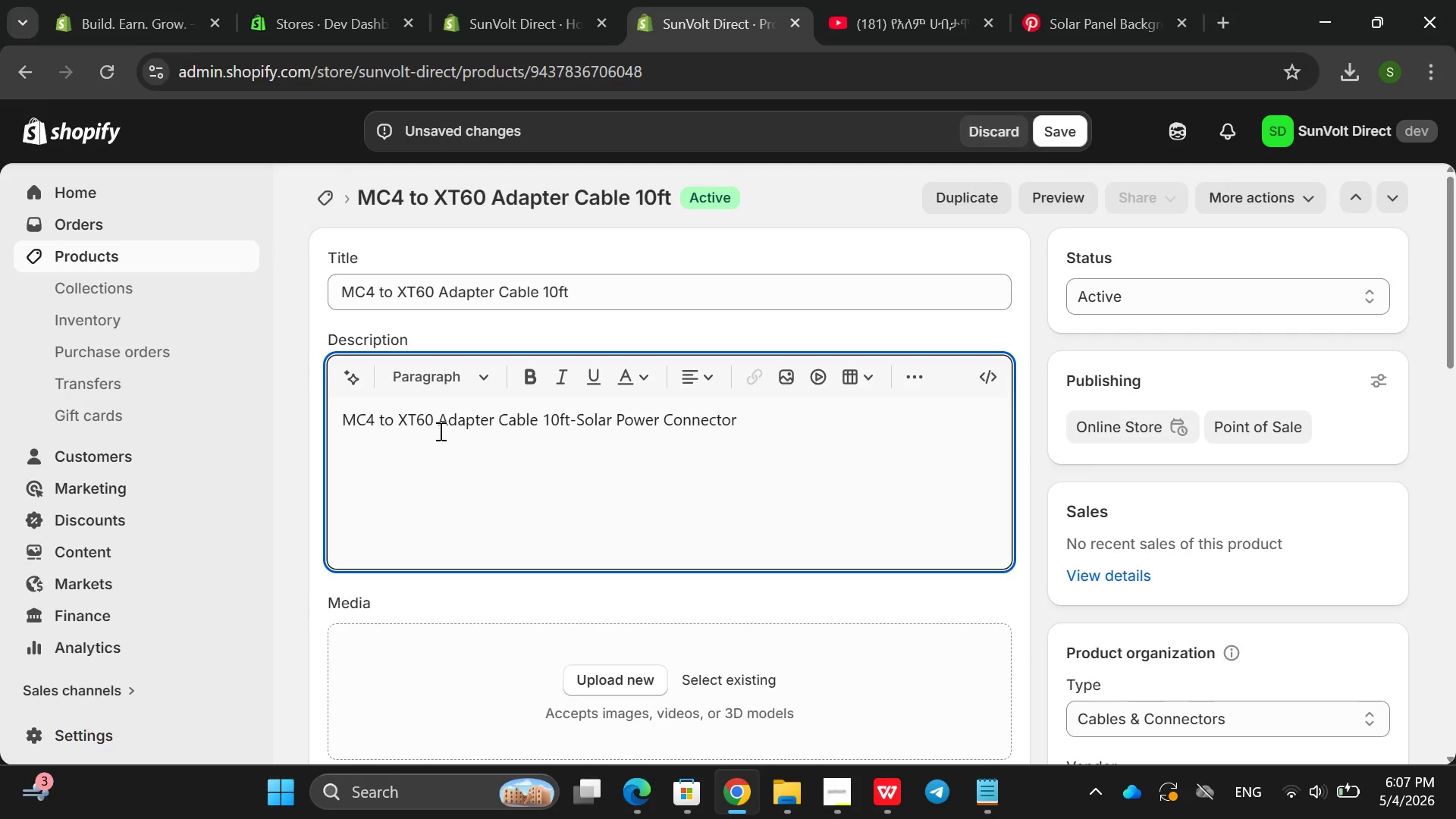 
type(Connect solar peo)
key(Backspace)
key(Backspace)
type(o)
key(Backspace)
type(an)
key(Backspace)
type(nale )
key(Backspace)
key(Backspace)
key(Backspace)
key(Backspace)
type(els o)
key(Backspace)
type(to power stations l)
key(Backspace)
type(easiltu)
key(Backspace)
type(y)
 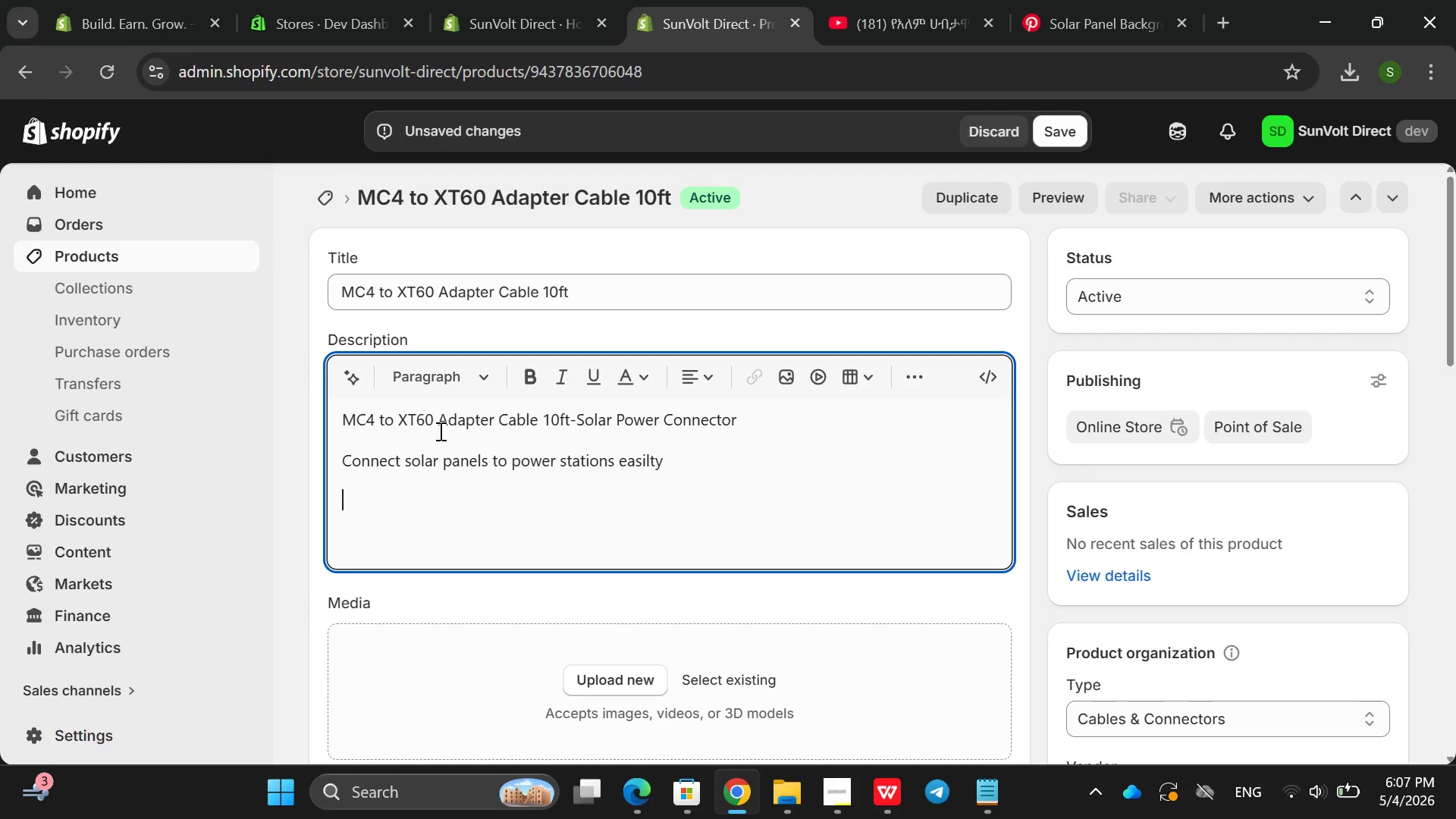 
key(Enter)
 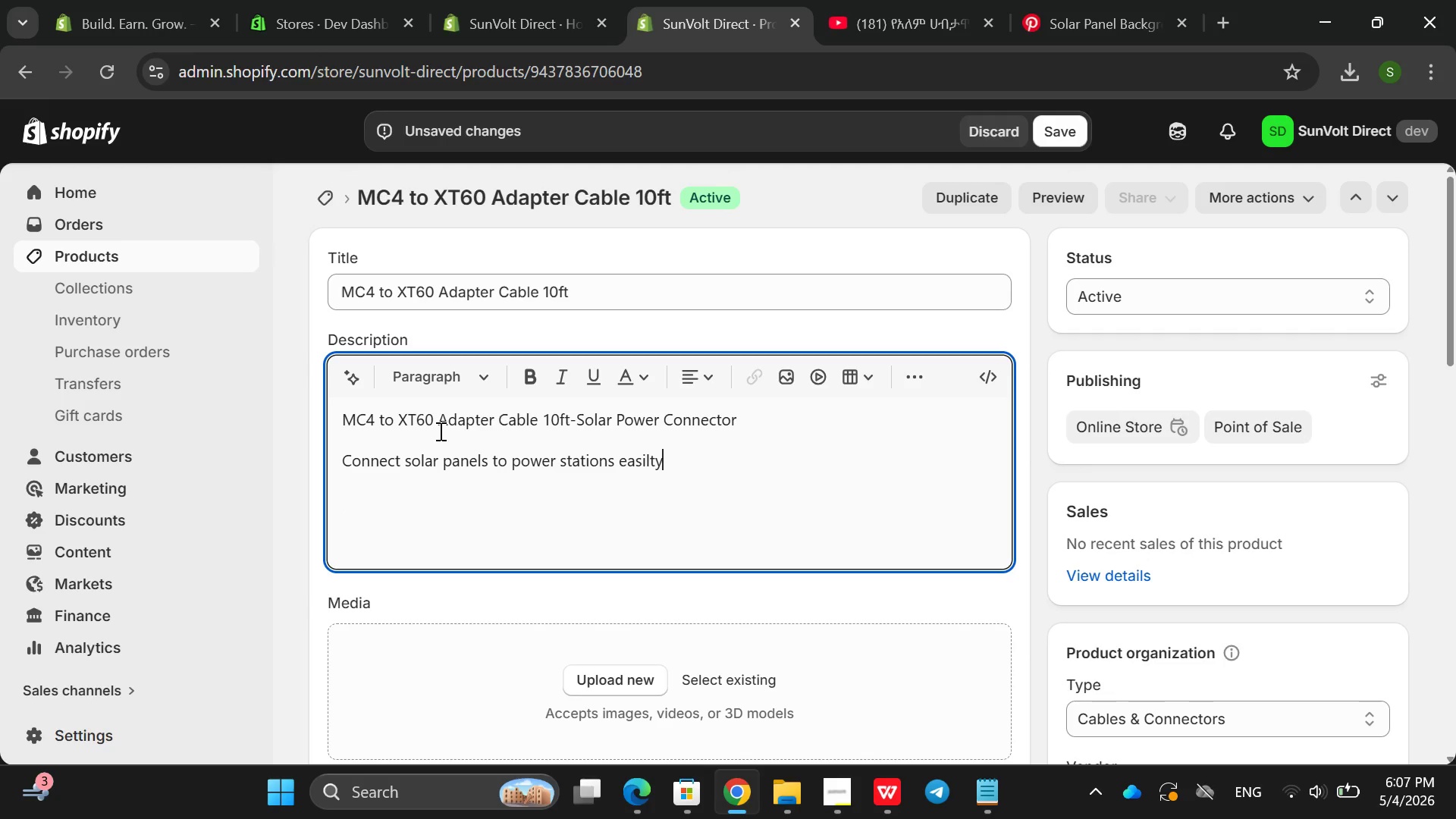 
key(Backspace)
key(Backspace)
key(Backspace)
type(ly )
key(Backspace)
key(Backspace)
key(Backspace)
type(y)
 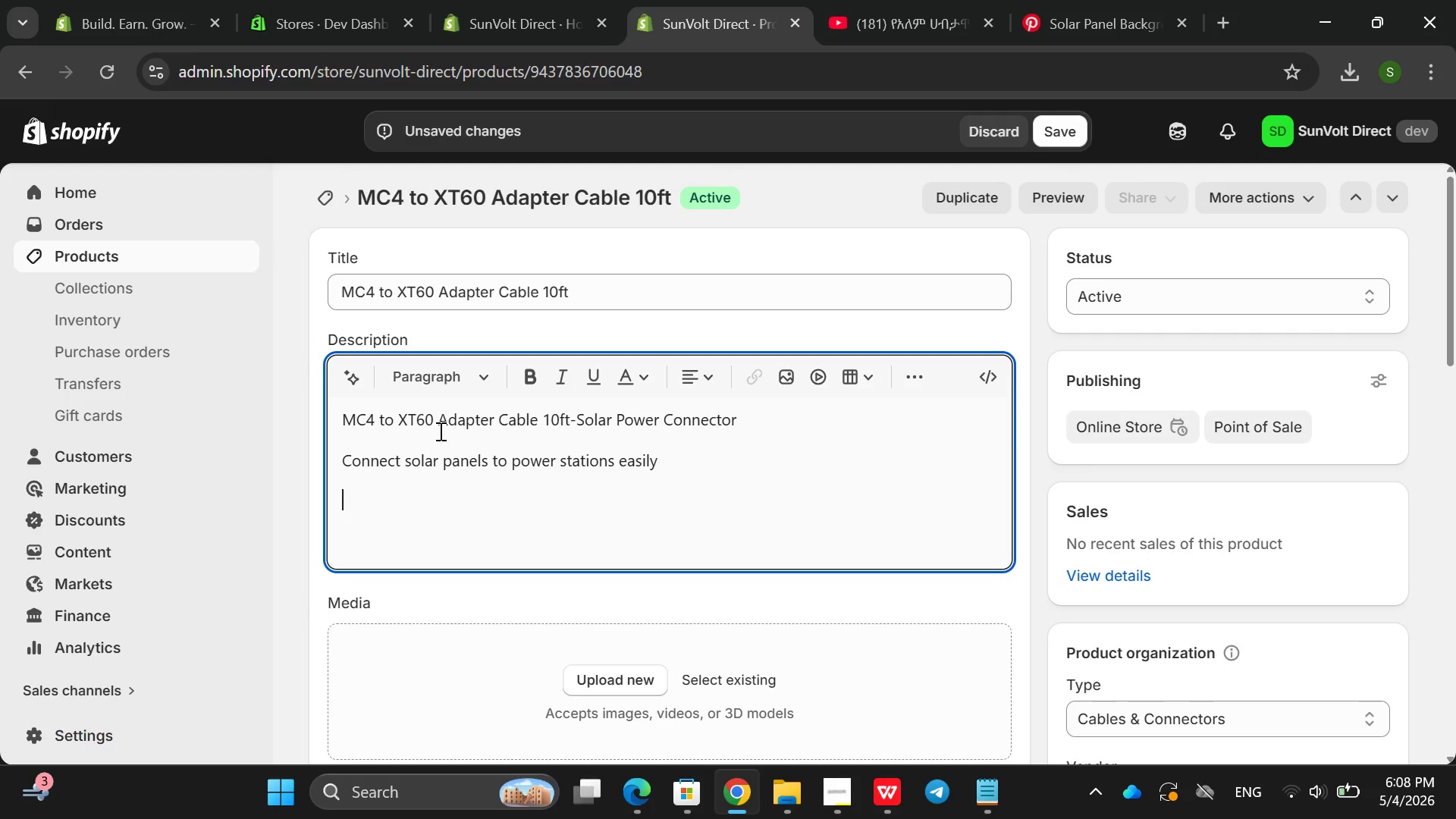 
key(Enter)
 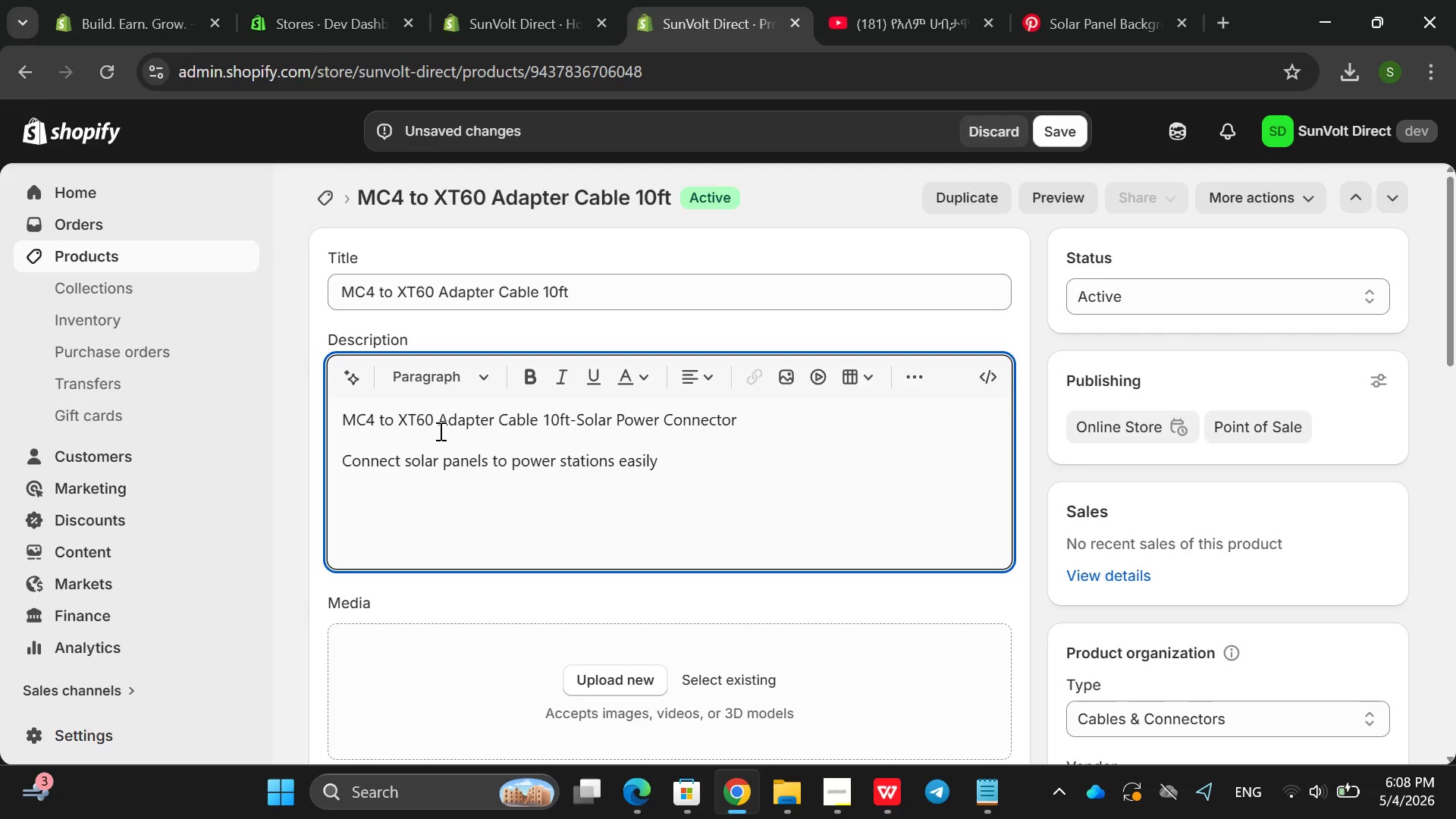 
type(Fleci)
key(Backspace)
key(Backspace)
type(xible and  durable cable design)
 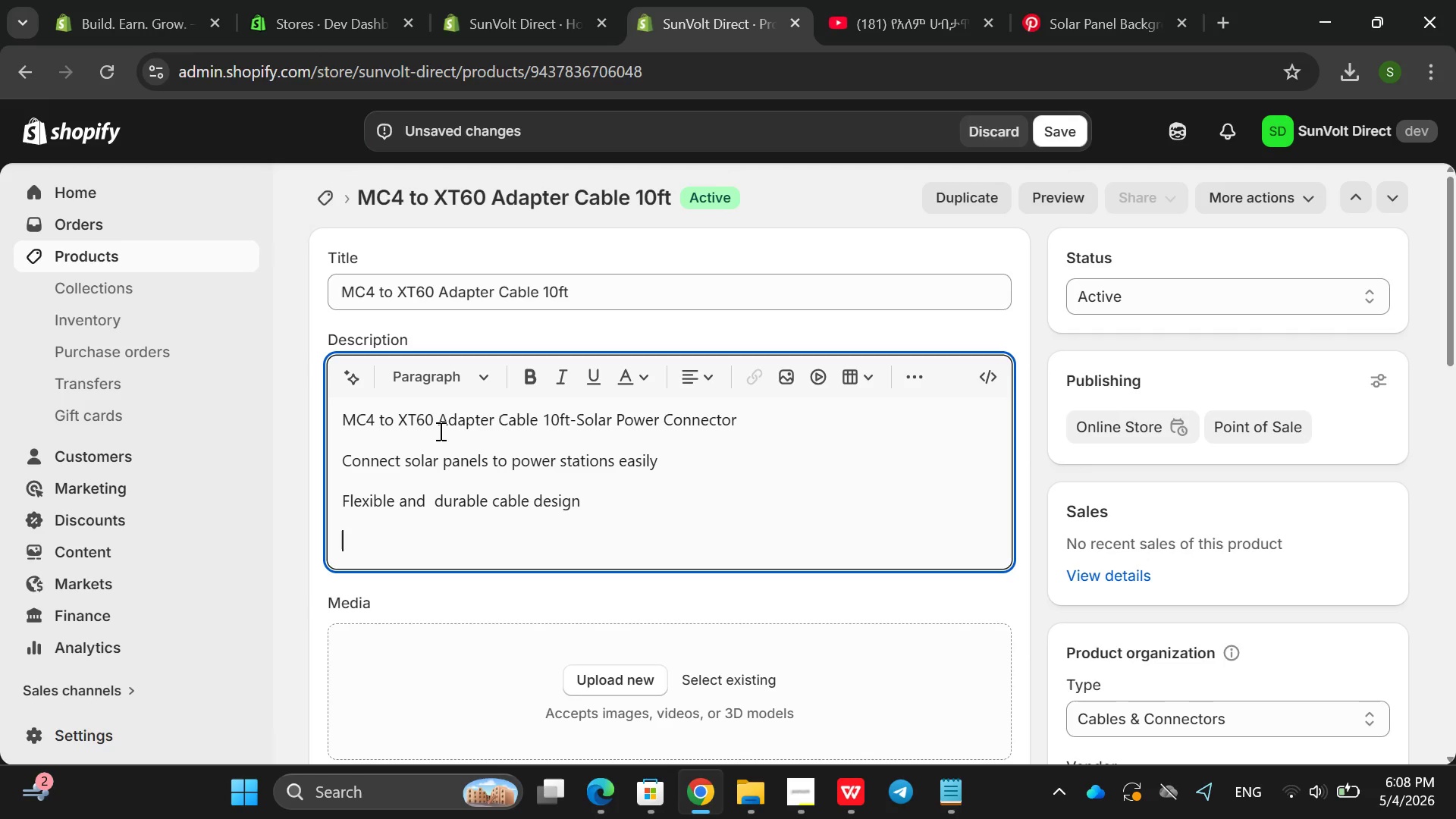 
key(Enter)
 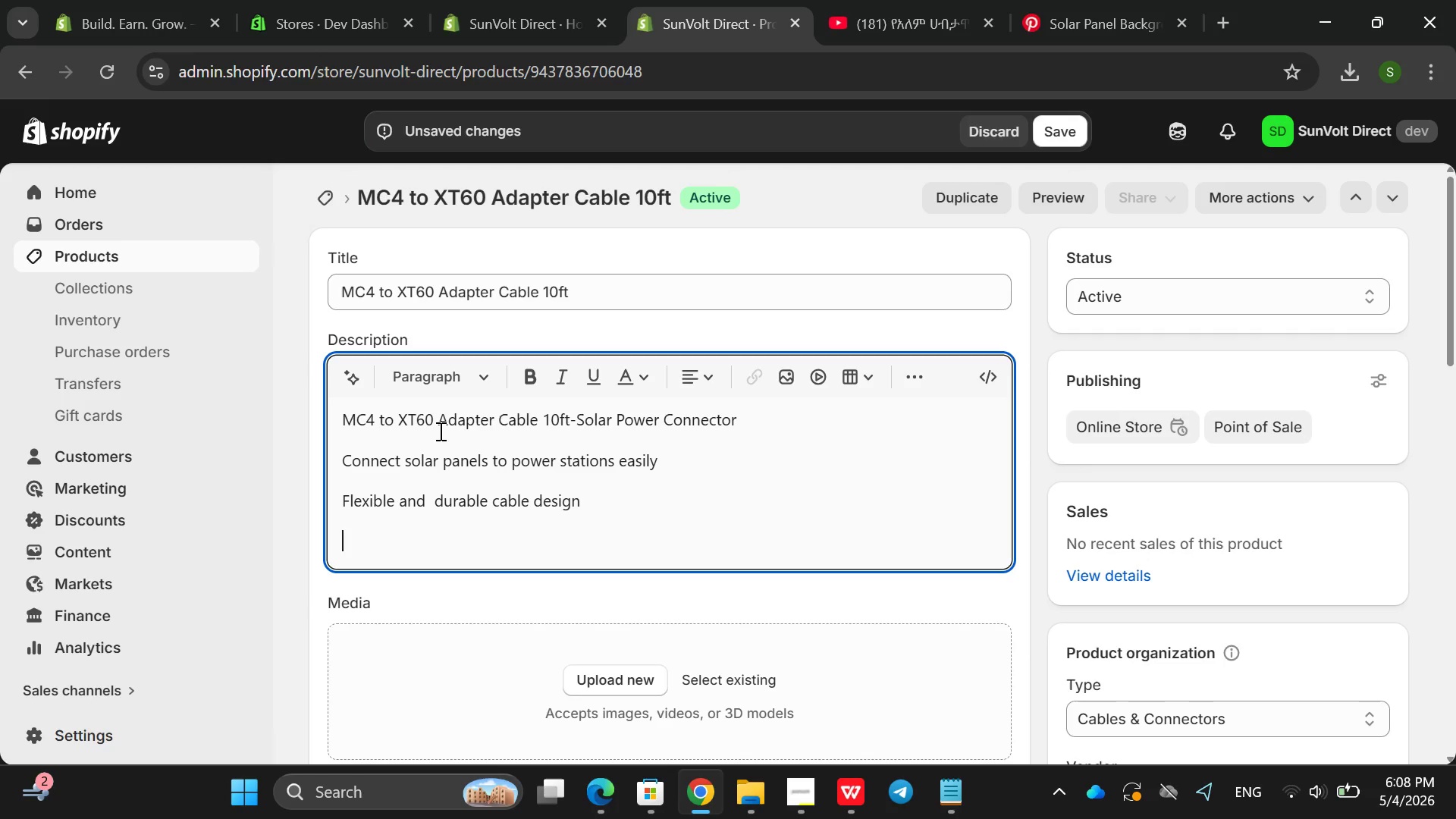 
hold_key(key=ShiftRight, duration=0.53)
 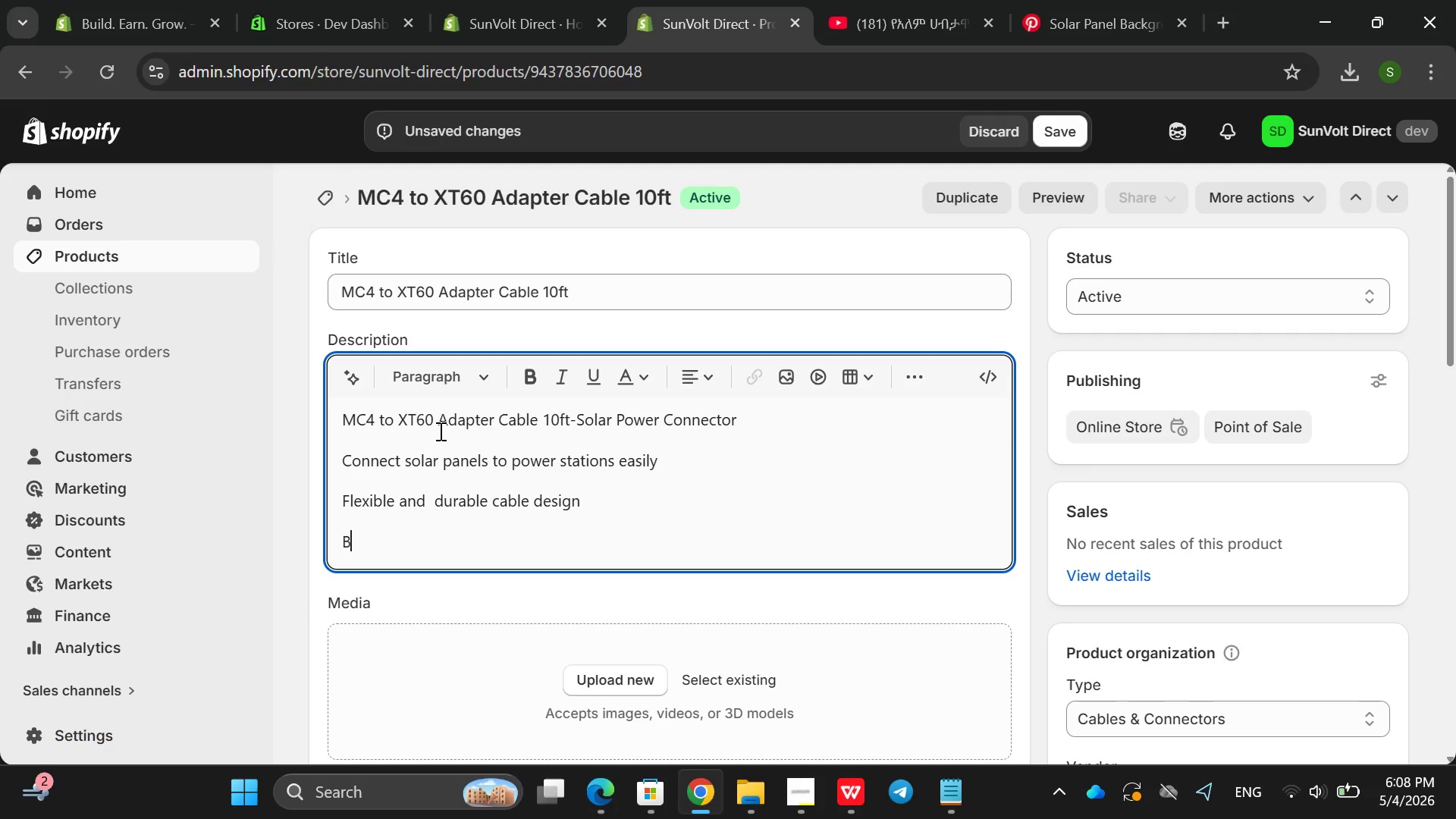 
type(BEne)
key(Backspace)
key(Backspace)
key(Backspace)
type(enefits)
 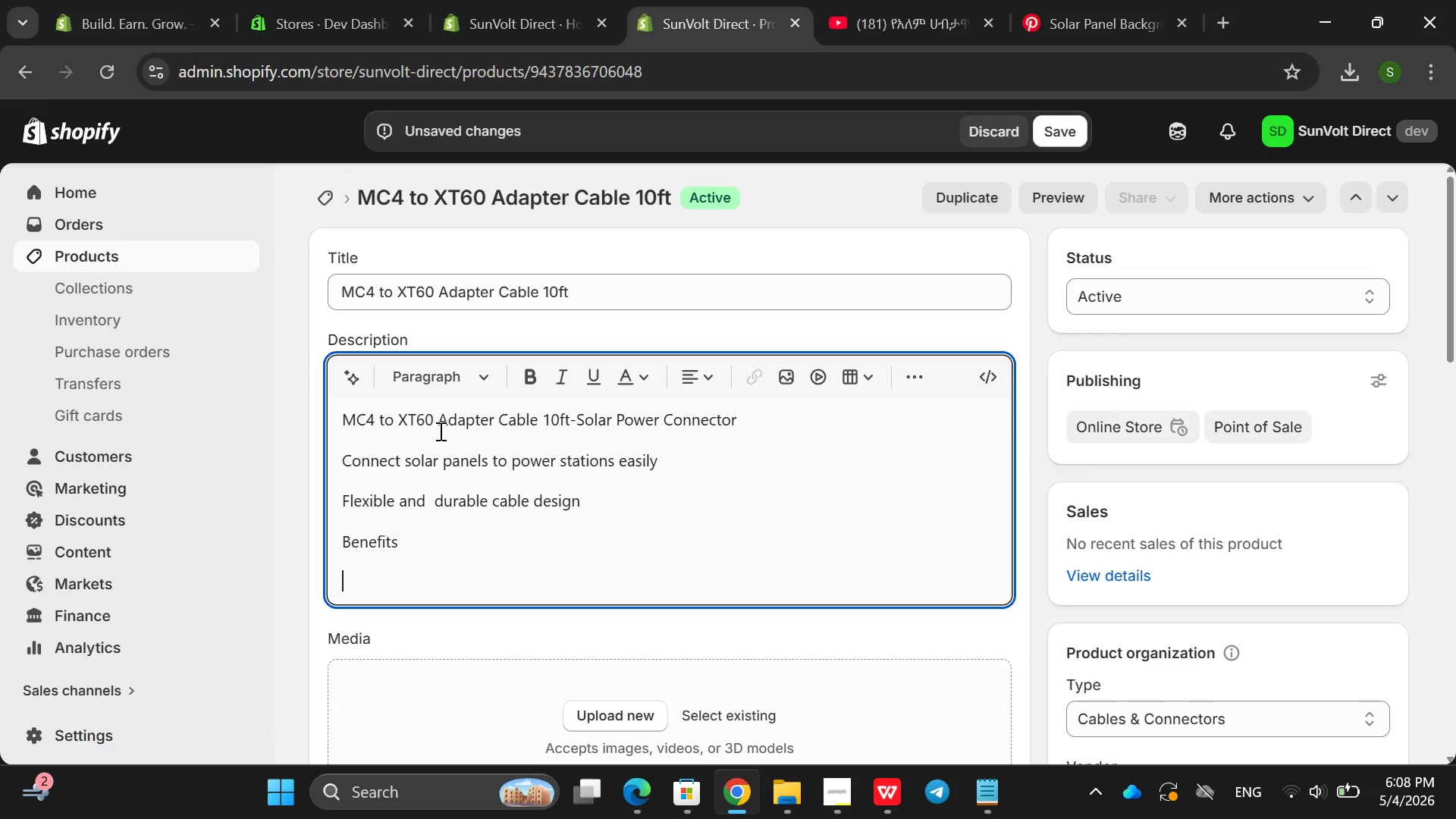 
key(Enter)
 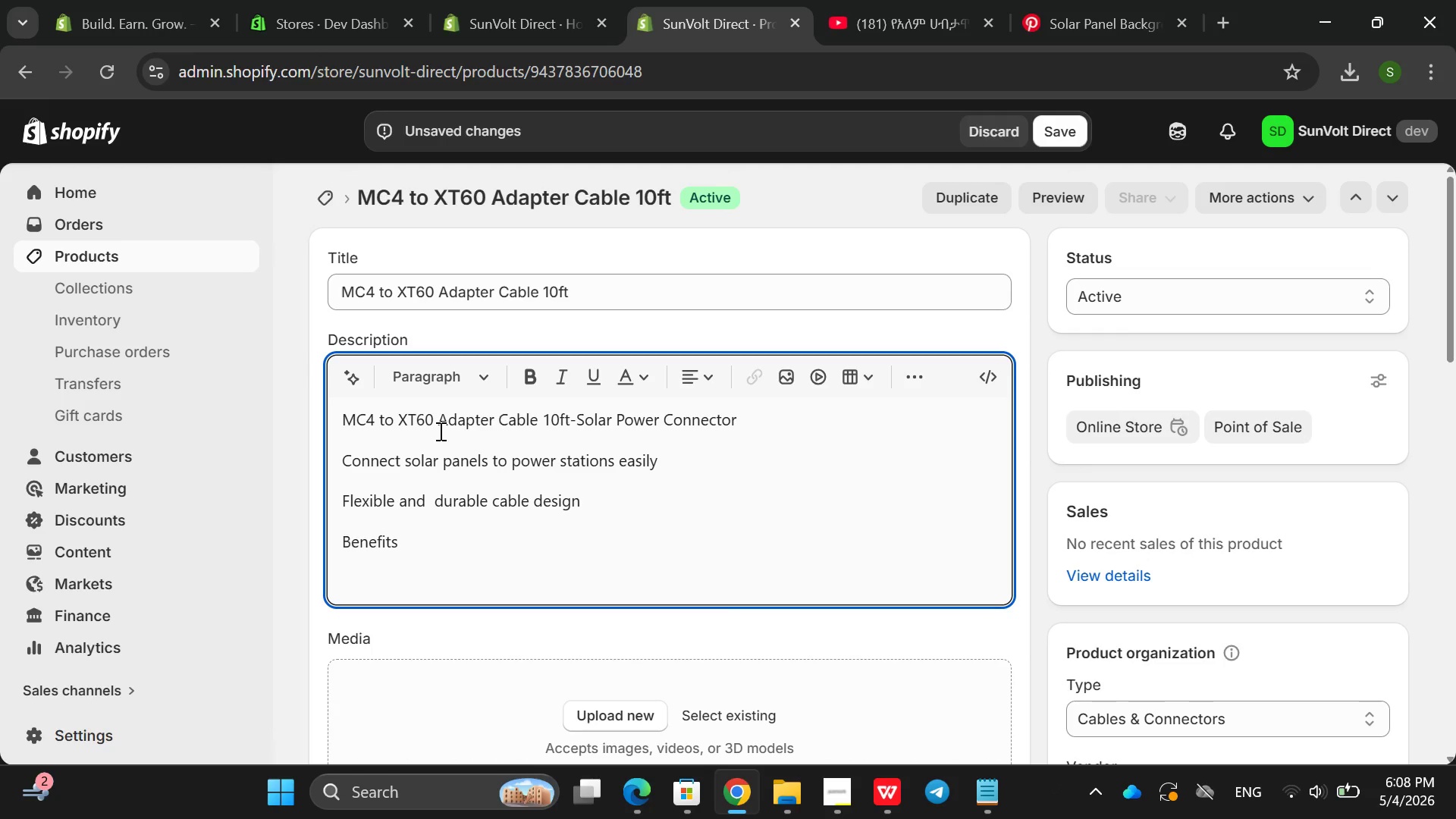 
type(Secure energy trak)
key(Backspace)
type(nsfo)
key(Backspace)
key(Backspace)
type(fer)
 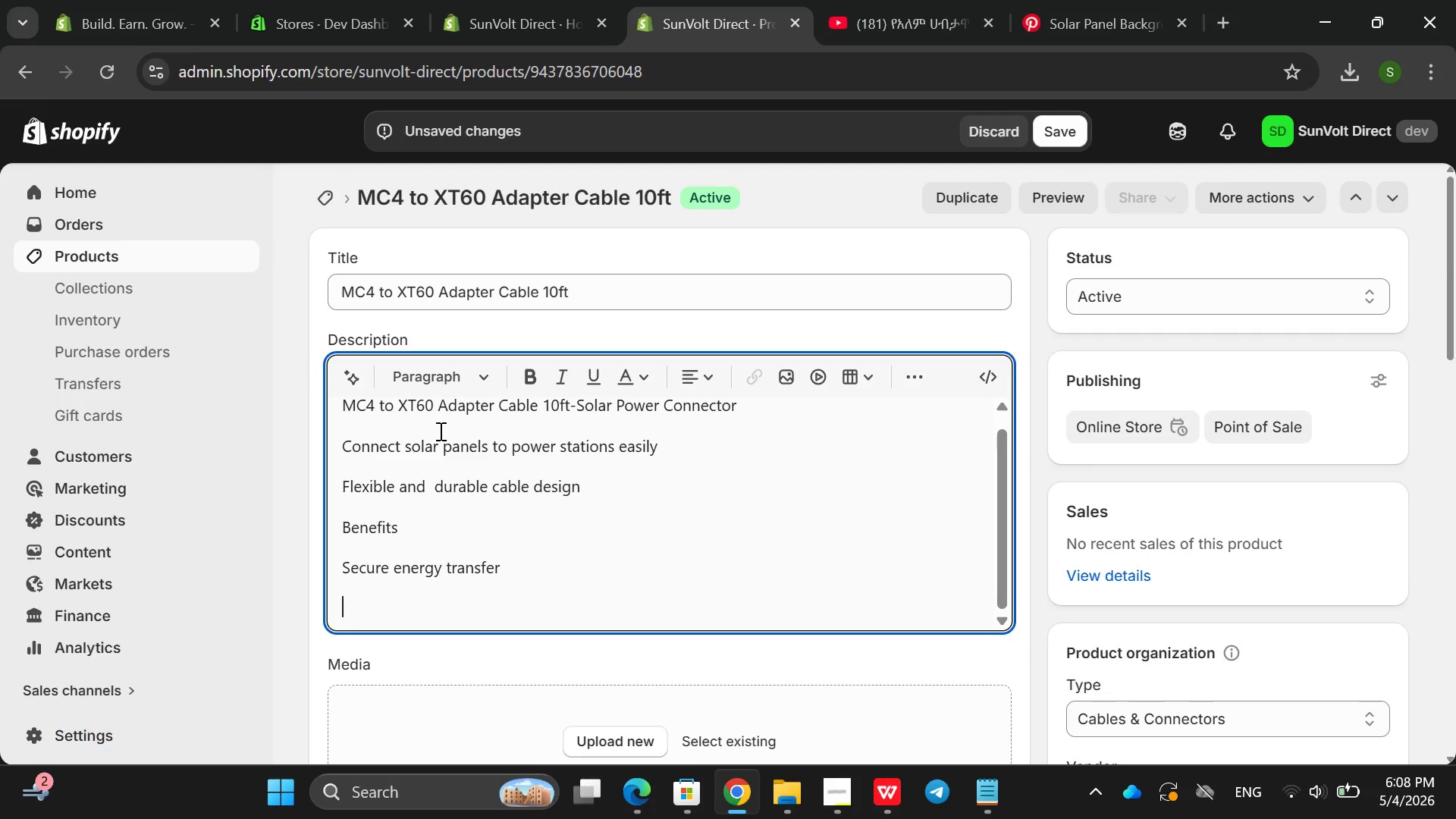 
key(Enter)
 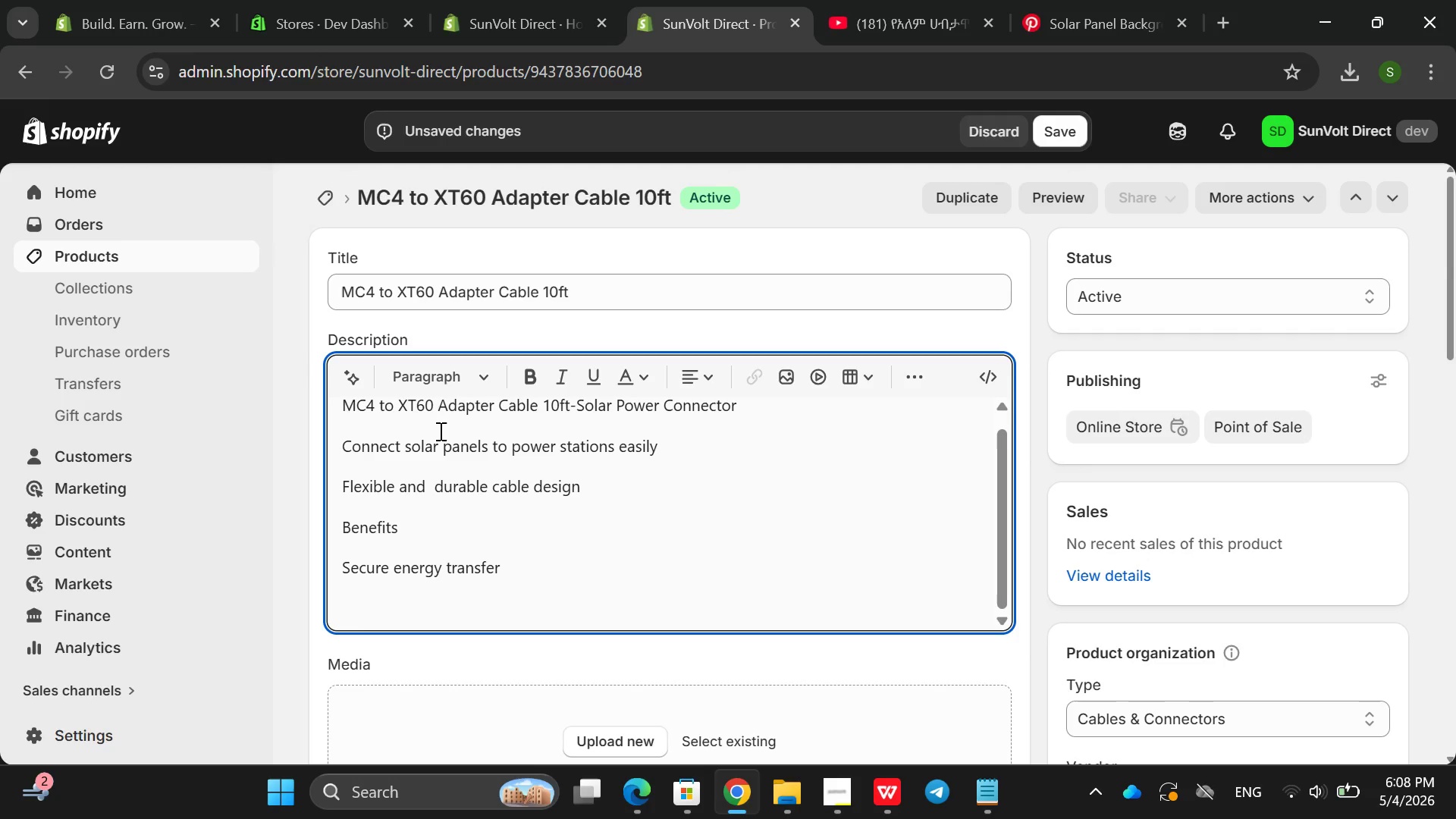 
type(Esa)
key(Backspace)
key(Backspace)
type(asy plug an )
key(Backspace)
type(d play setip)
key(Backspace)
key(Backspace)
type(up)
 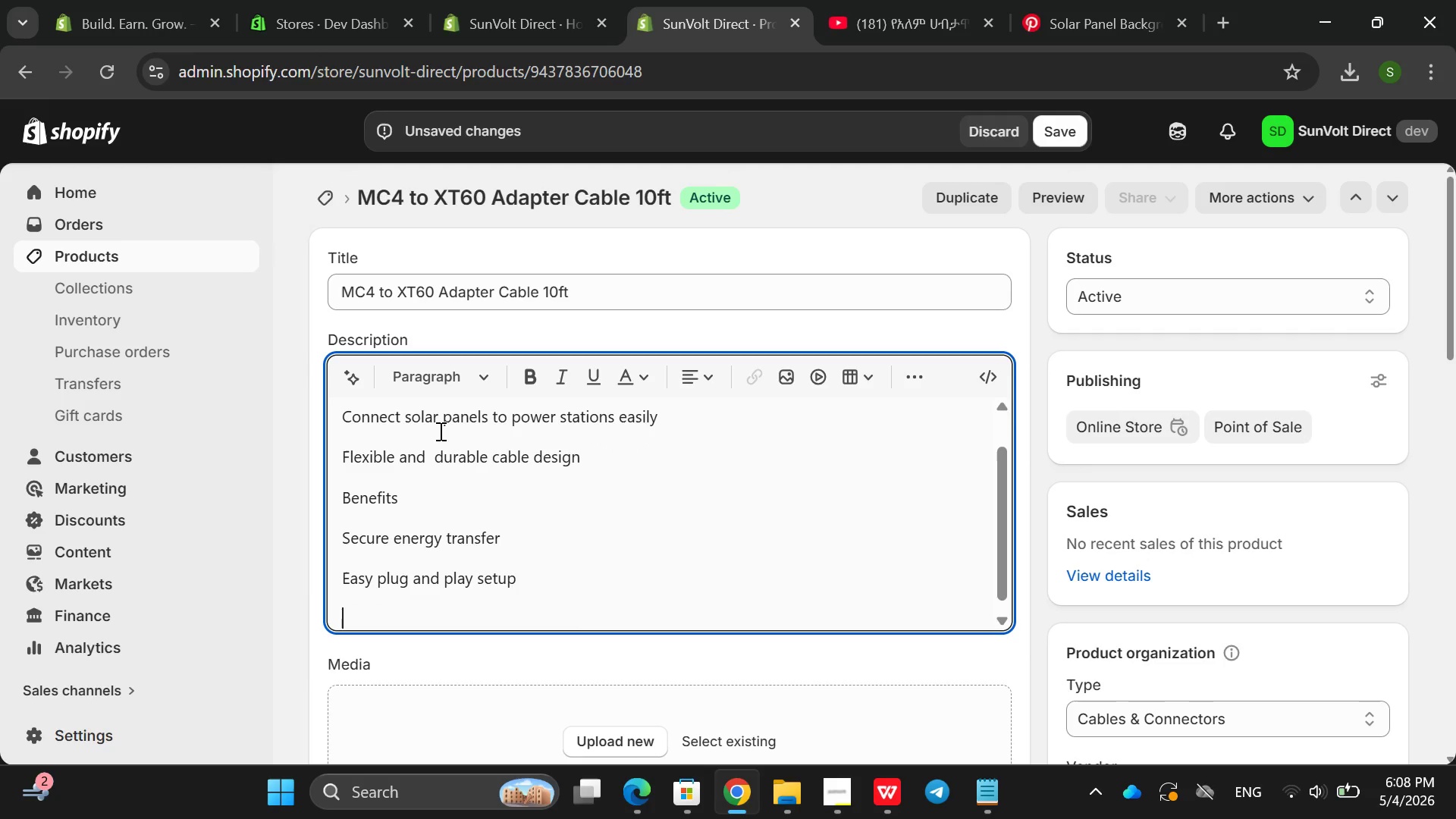 
key(Enter)
 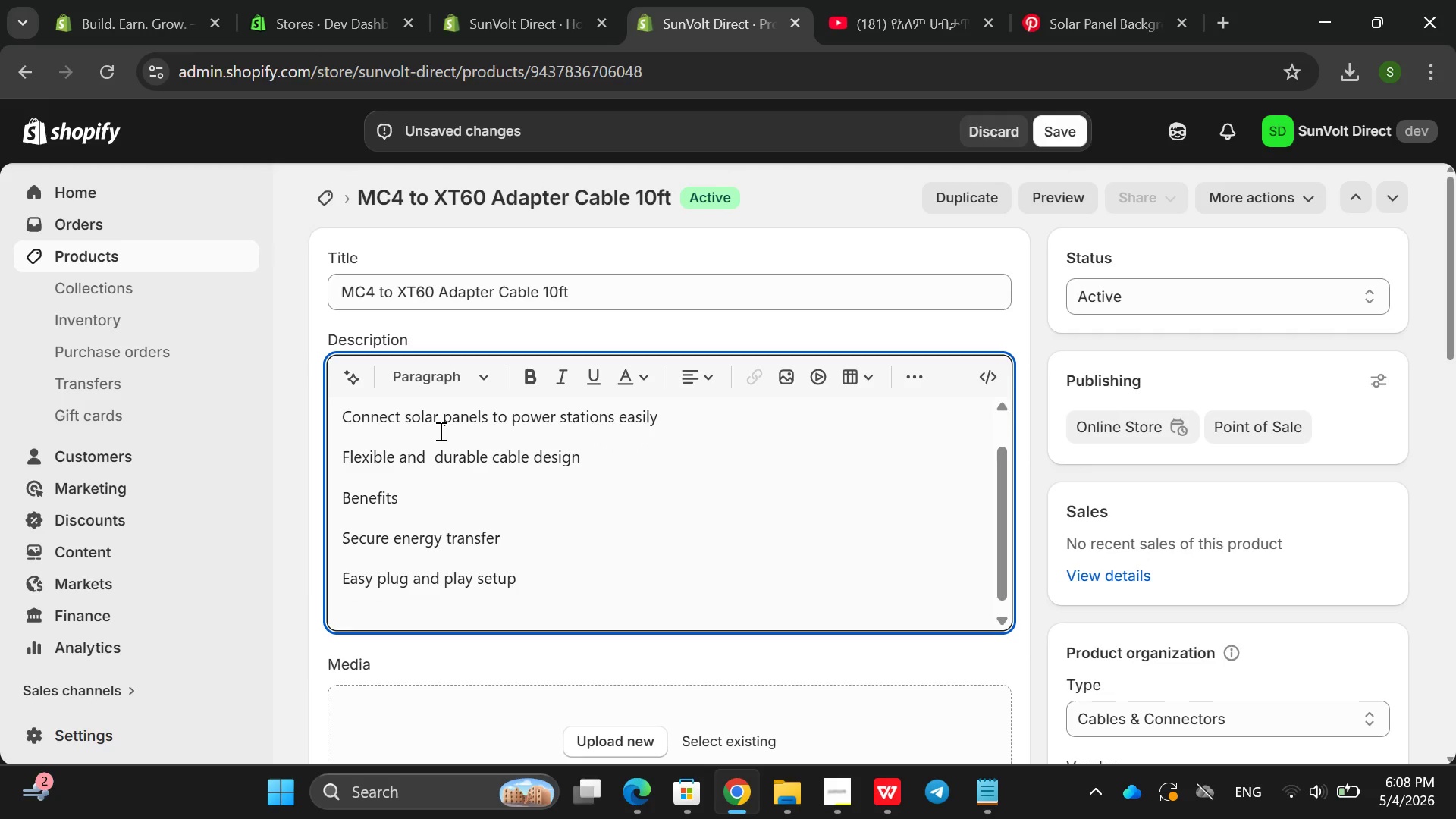 
type(Comapatible a)
key(Backspace)
key(Backspace)
key(Backspace)
key(Backspace)
key(Backspace)
key(Backspace)
type(ible wo)
key(Backspace)
key(Backspace)
key(Backspace)
key(Backspace)
key(Backspace)
key(Backspace)
key(Backspace)
key(Backspace)
key(Backspace)
key(Backspace)
key(Backspace)
type(ptible o)
key(Backspace)
type(with most solar sysstem)
key(Backspace)
key(Backspace)
key(Backspace)
type(te)
key(Backspace)
key(Backspace)
key(Backspace)
type(tems )
 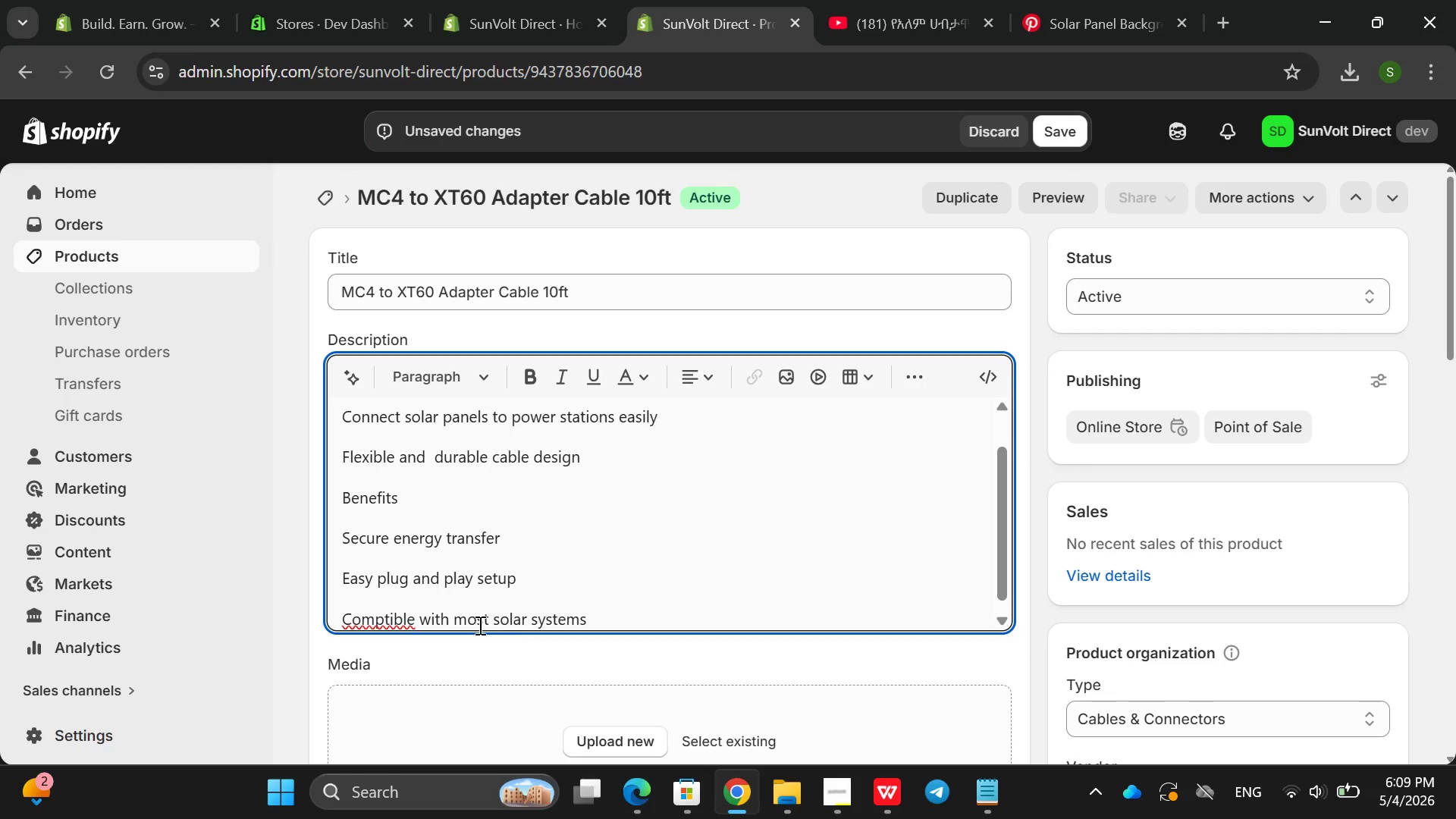 
left_click([391, 623])
 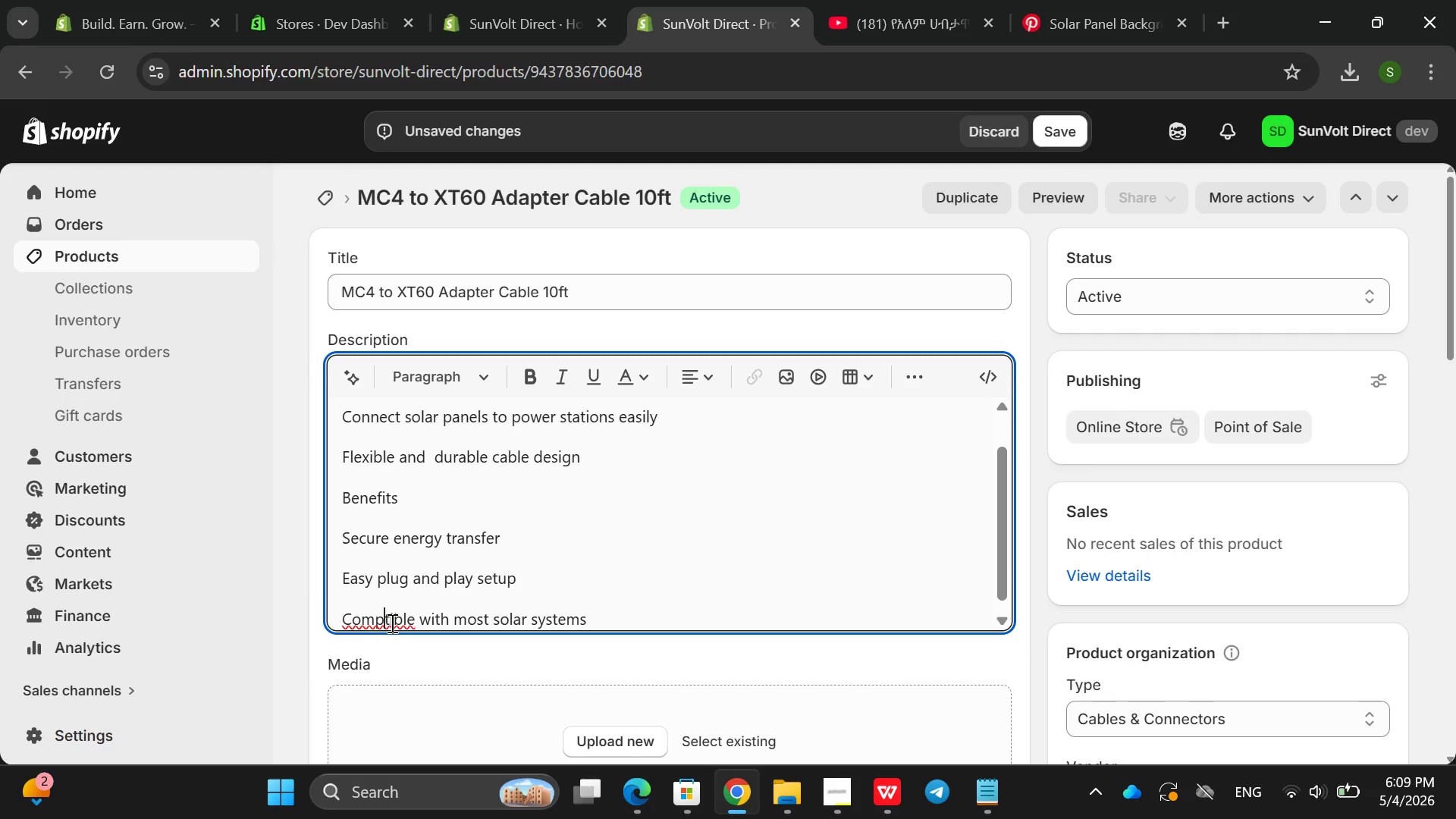 
key(ArrowLeft)
 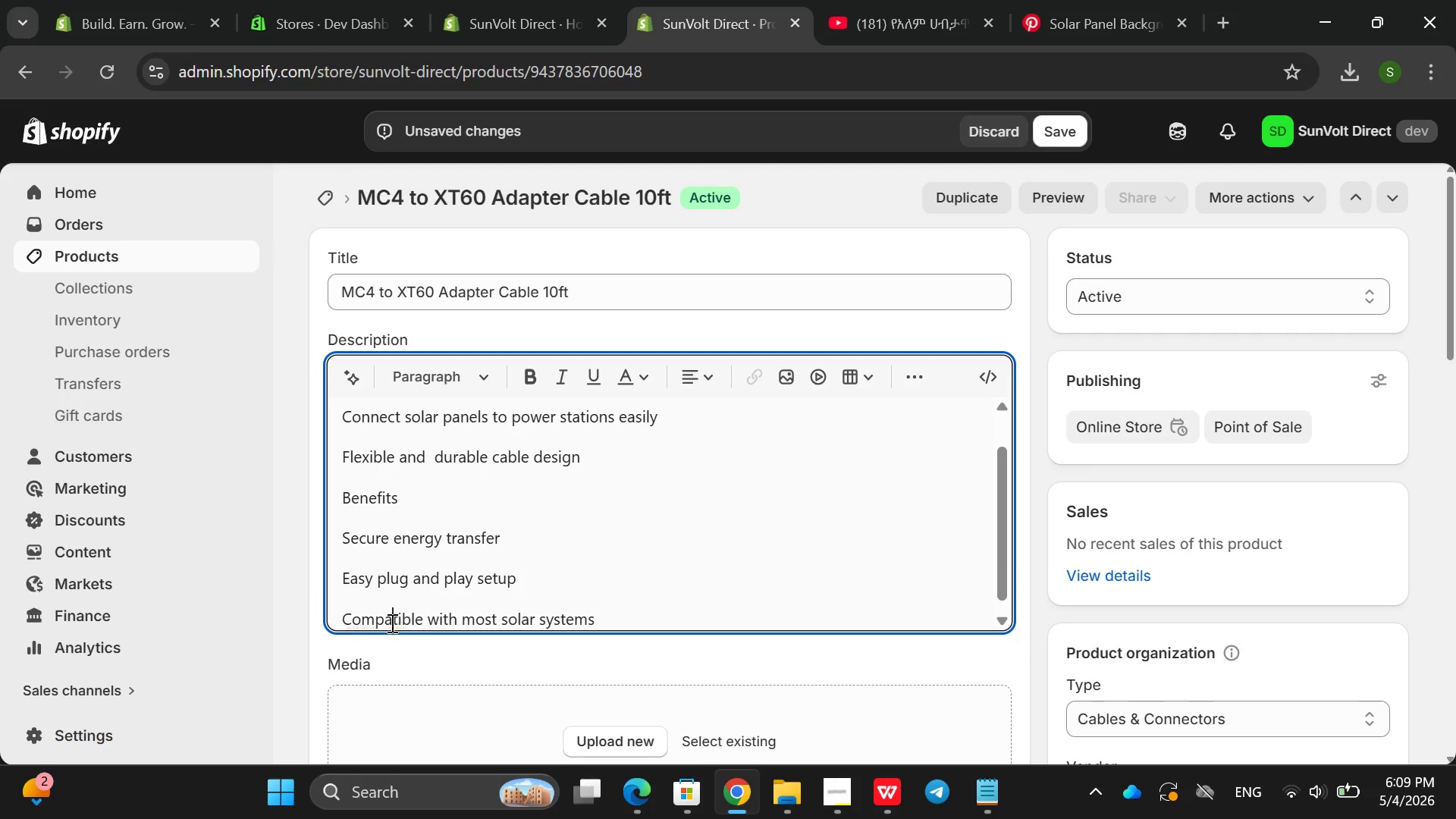 
key(A)
 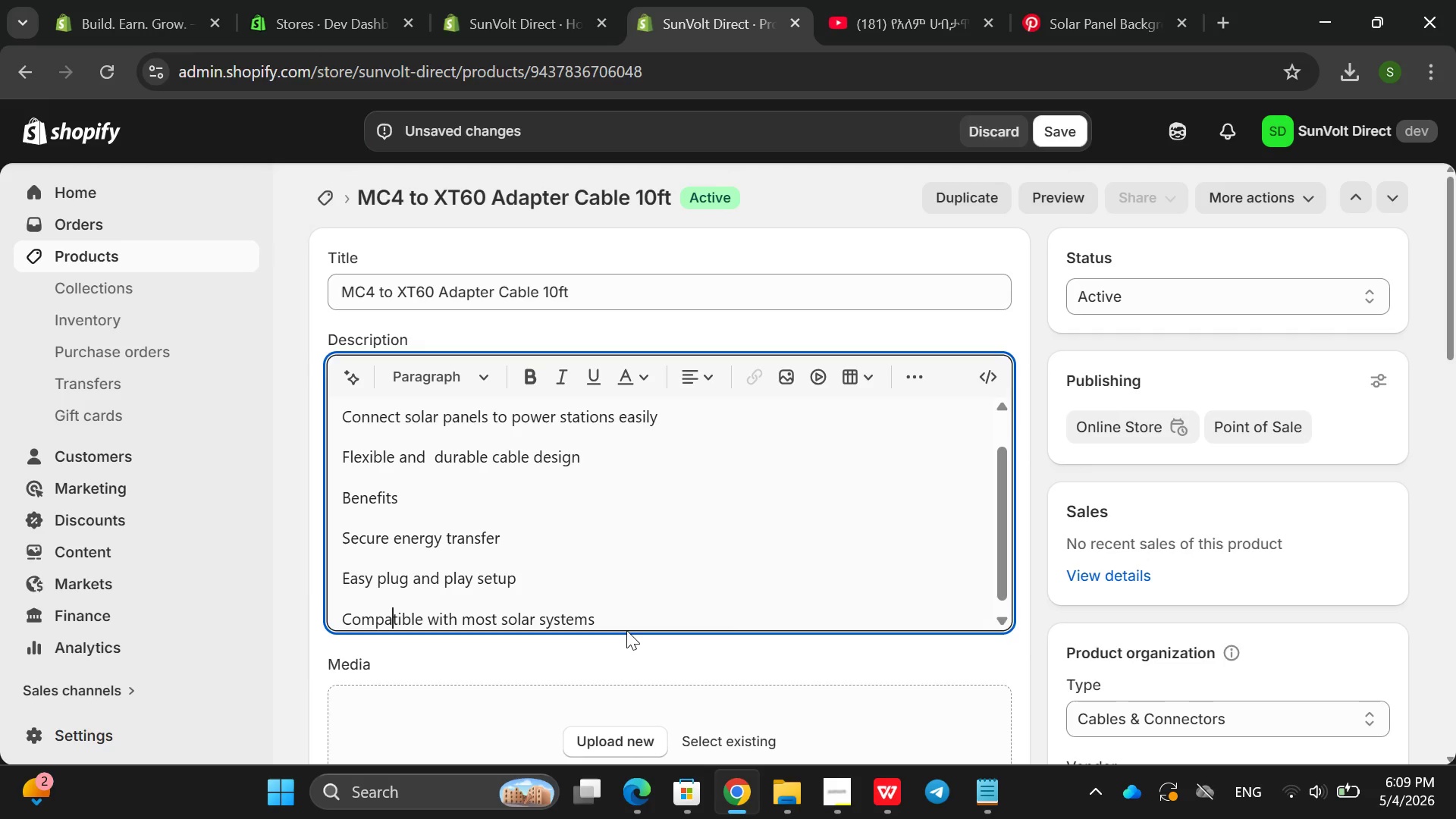 
left_click([626, 630])
 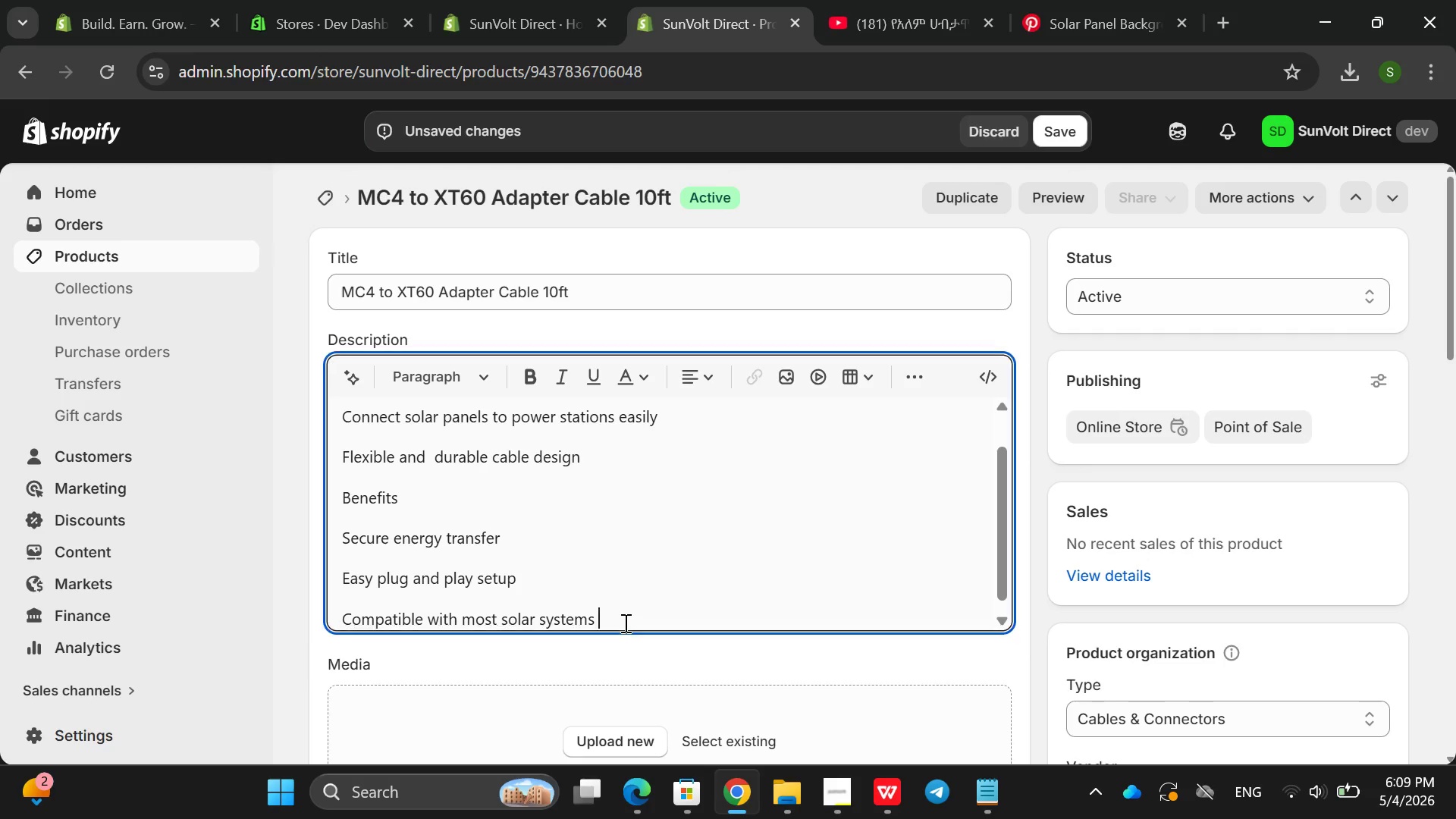 
left_click([624, 623])
 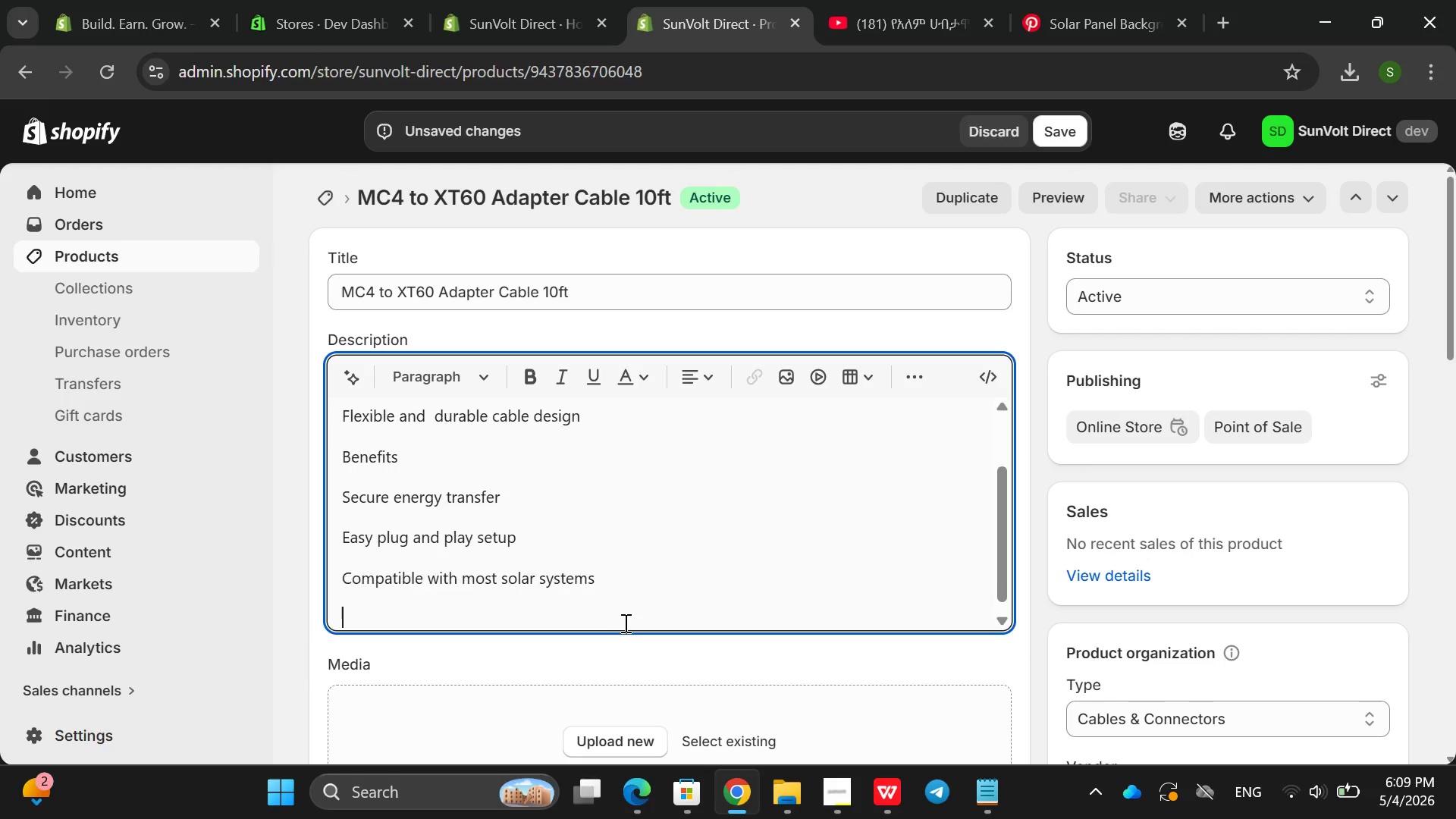 
key(Enter)
 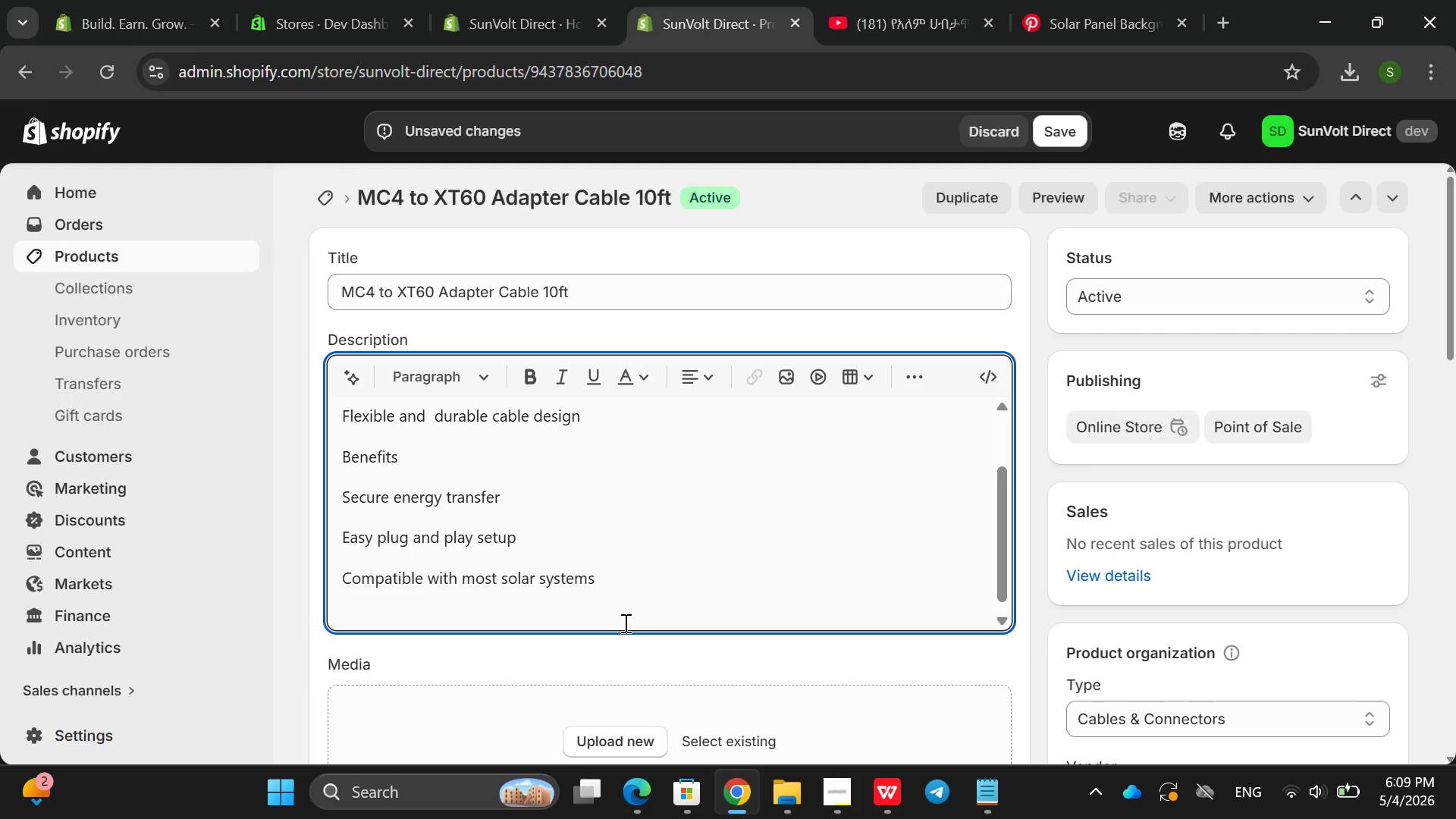 
type(Specs )
 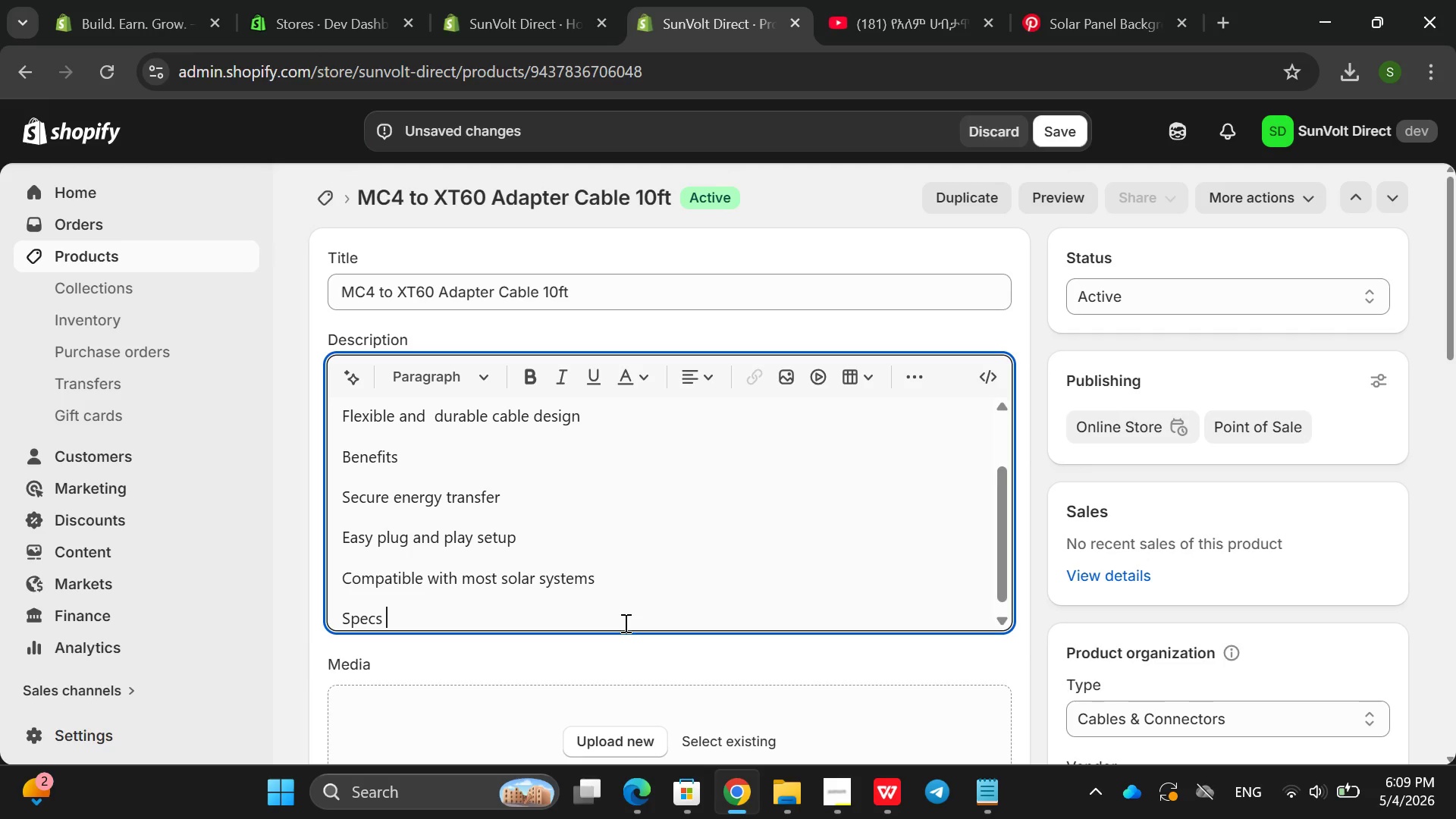 
key(Enter)
 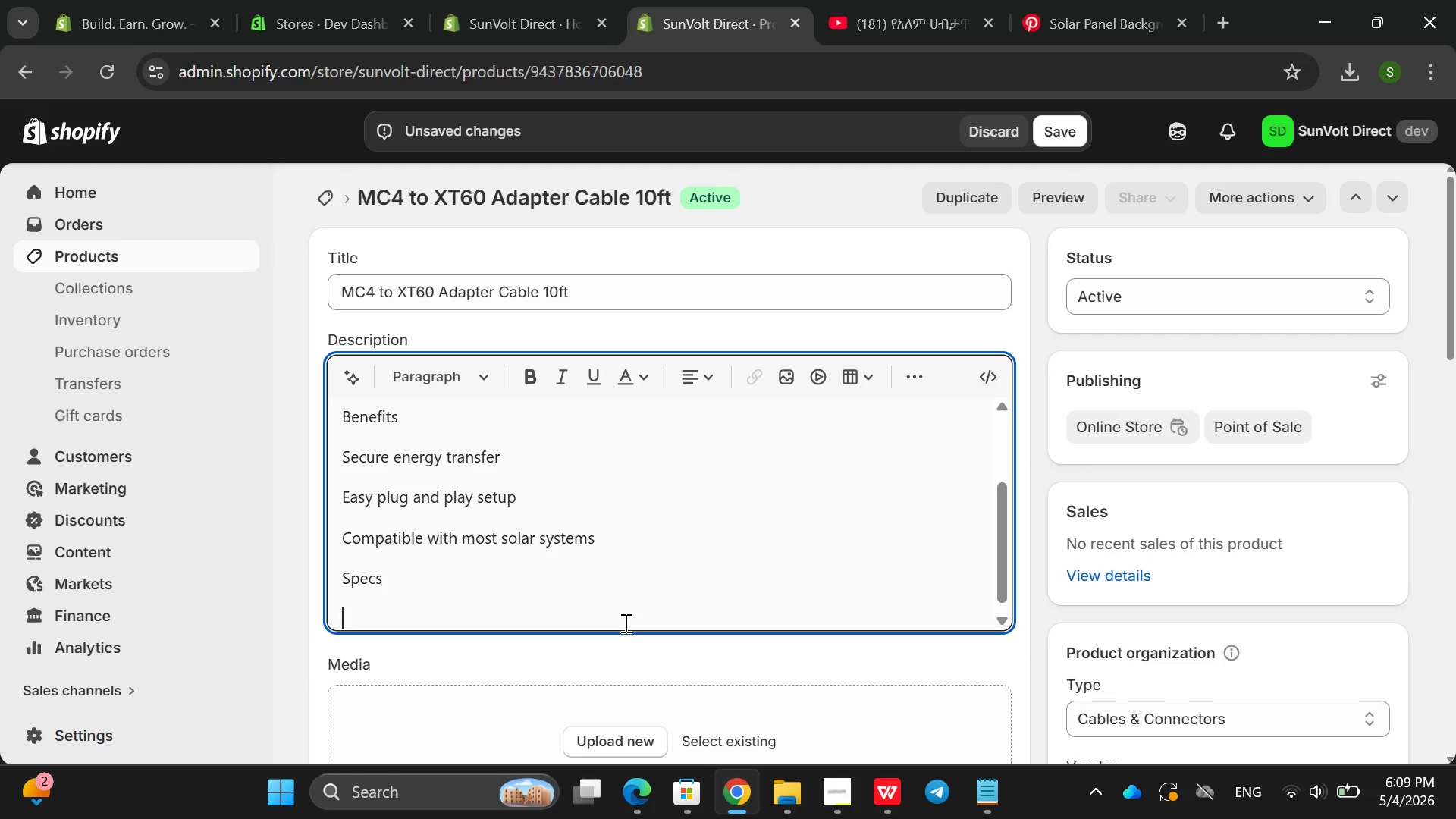 
type(LEngh)
key(Backspace)
key(Backspace)
key(Backspace)
key(Backspace)
type(enght : )
key(Backspace)
key(Backspace)
key(Backspace)
type(: )
key(Backspace)
key(Backspace)
key(Backspace)
key(Backspace)
type(th: 10ft )
 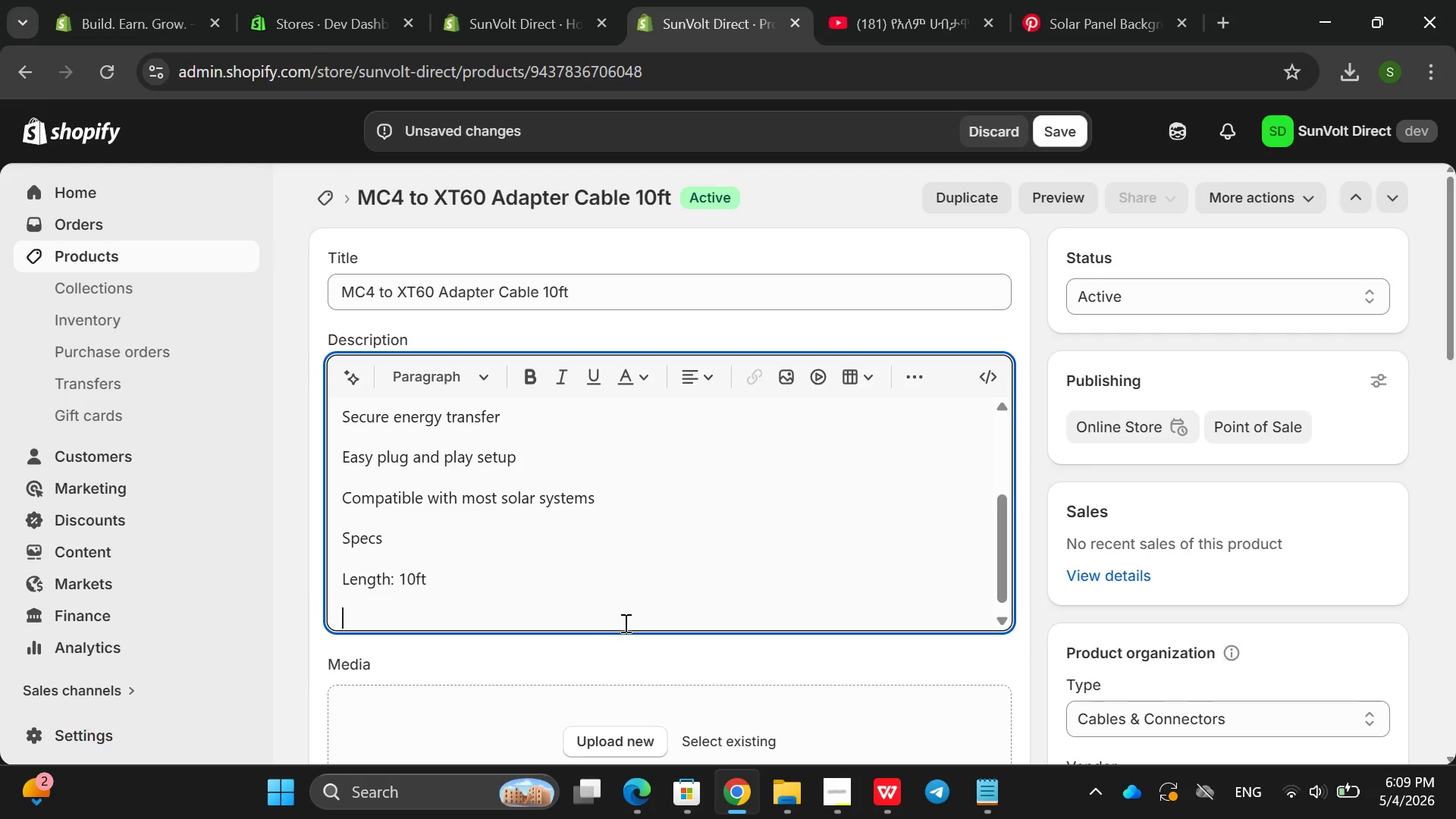 
 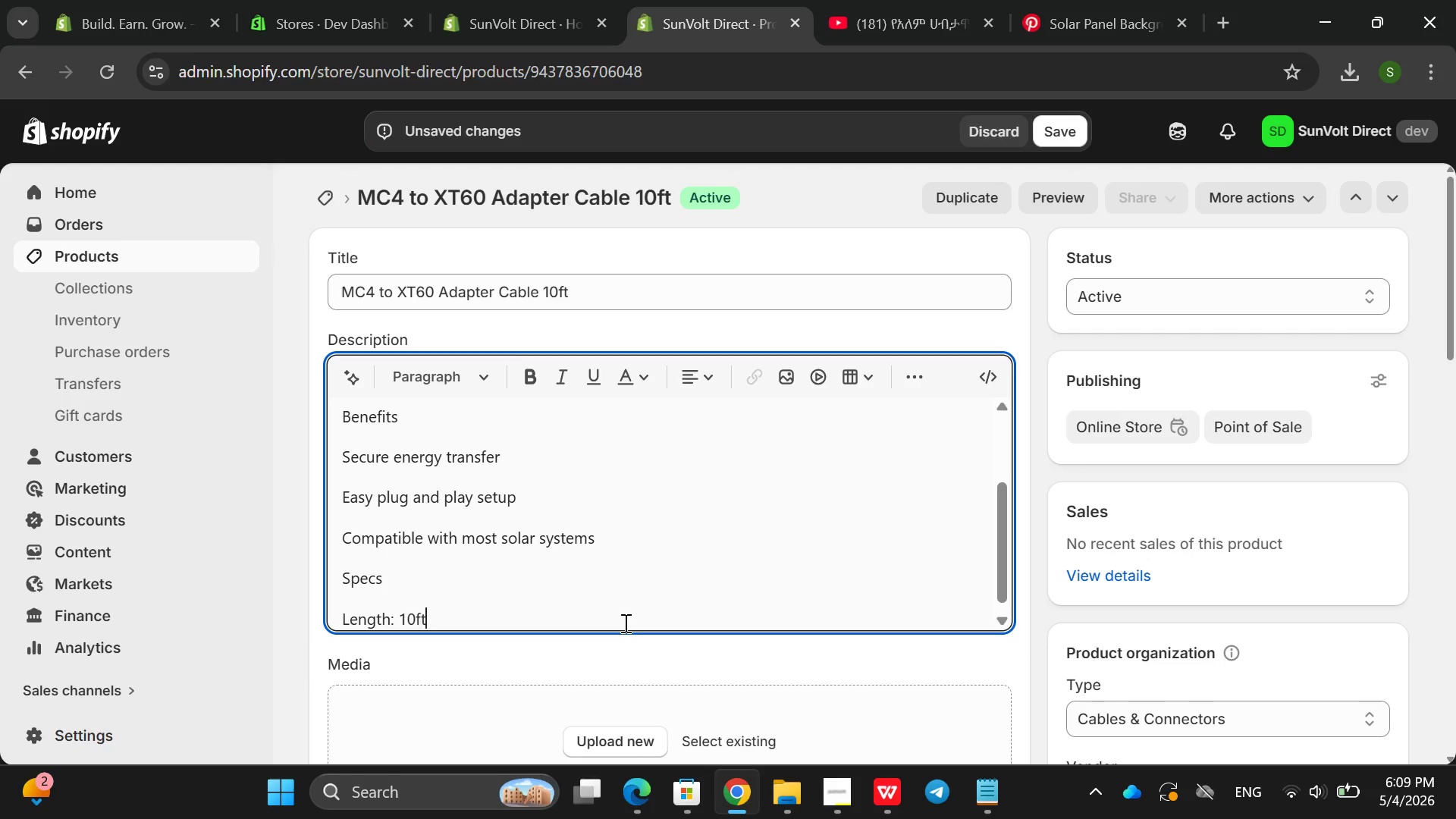 
key(Enter)
 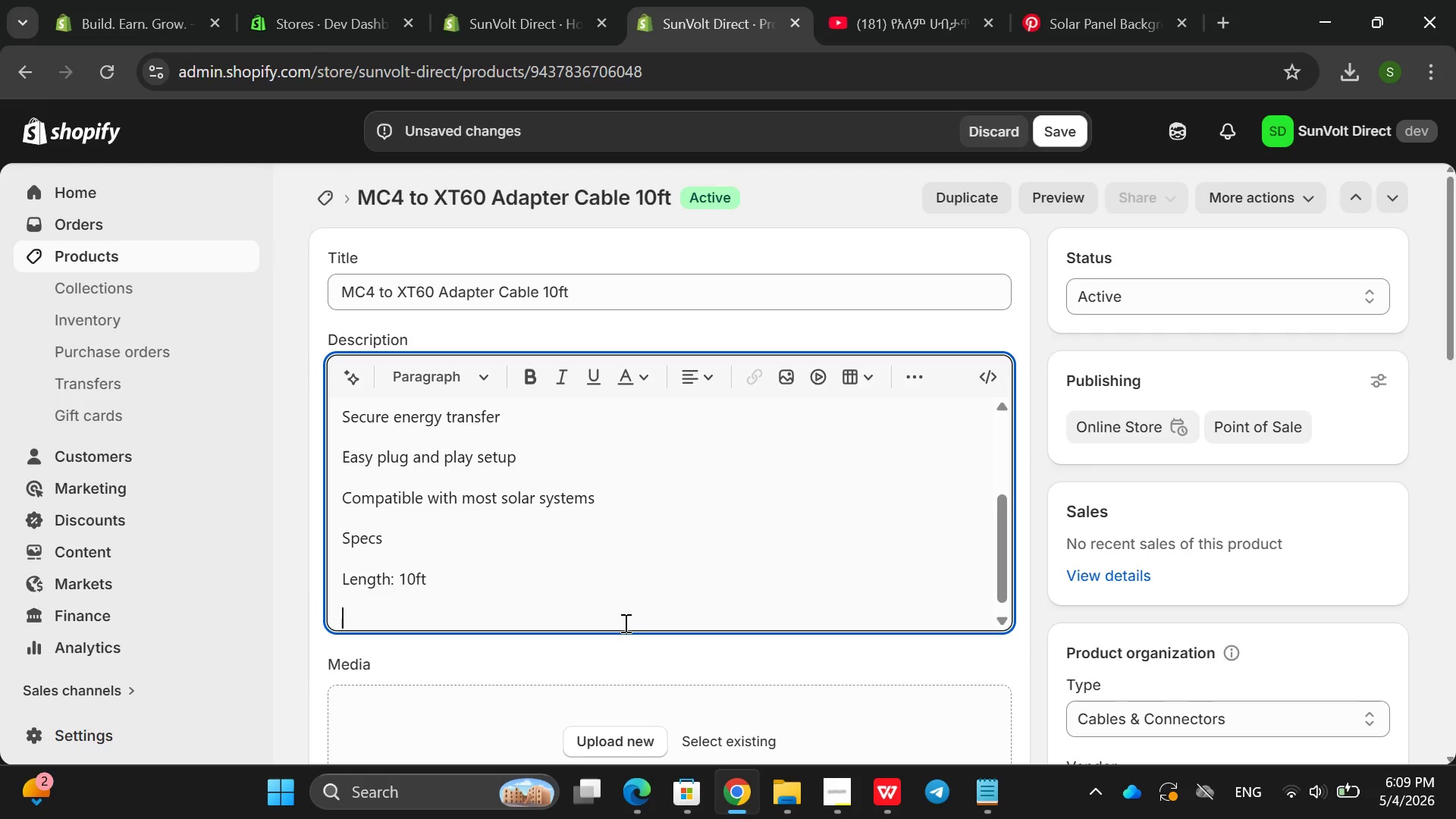 
type(Connector )
key(Backspace)
type(: MC4 to C)
key(Backspace)
type(XT60 )
 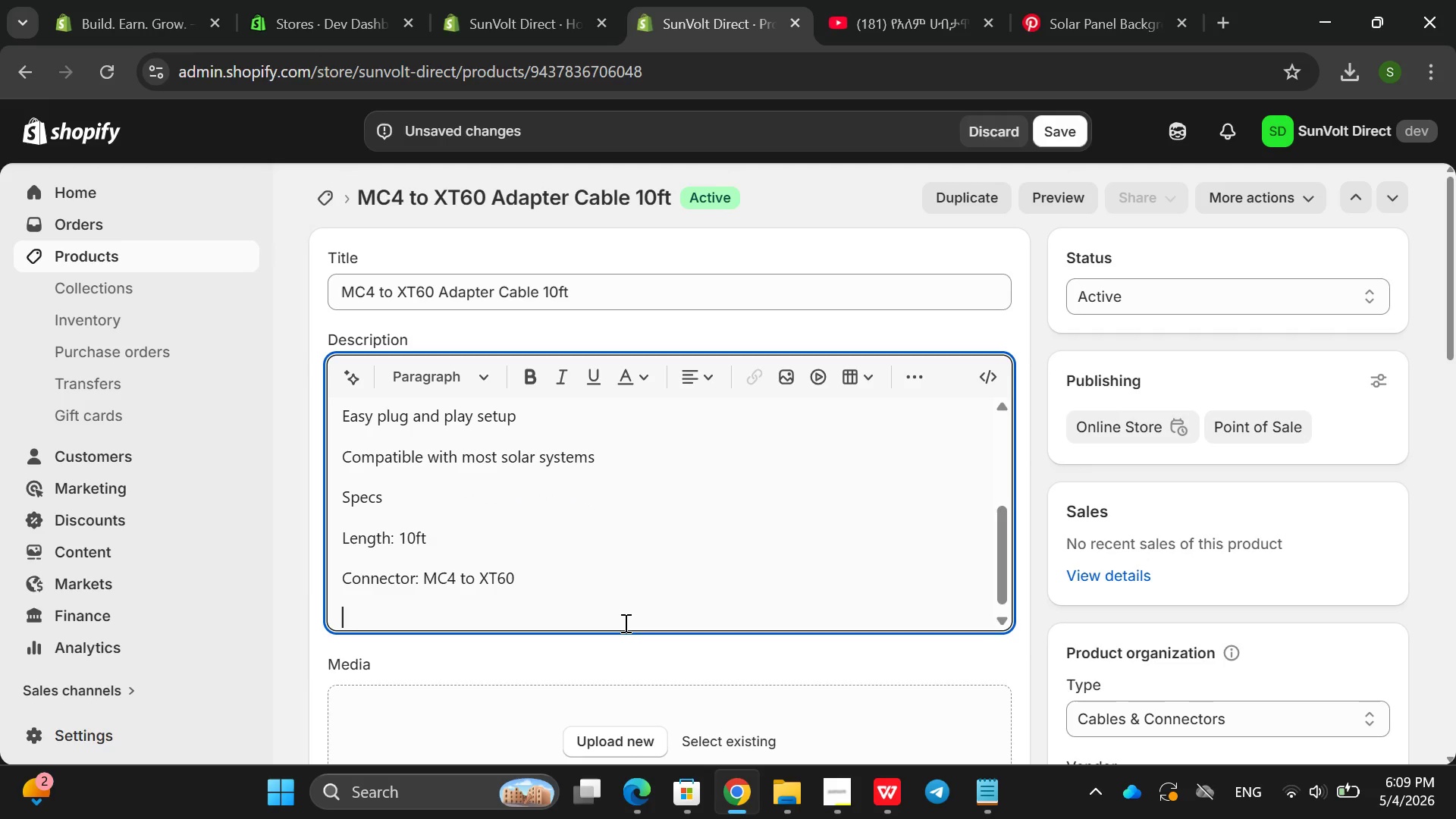 
 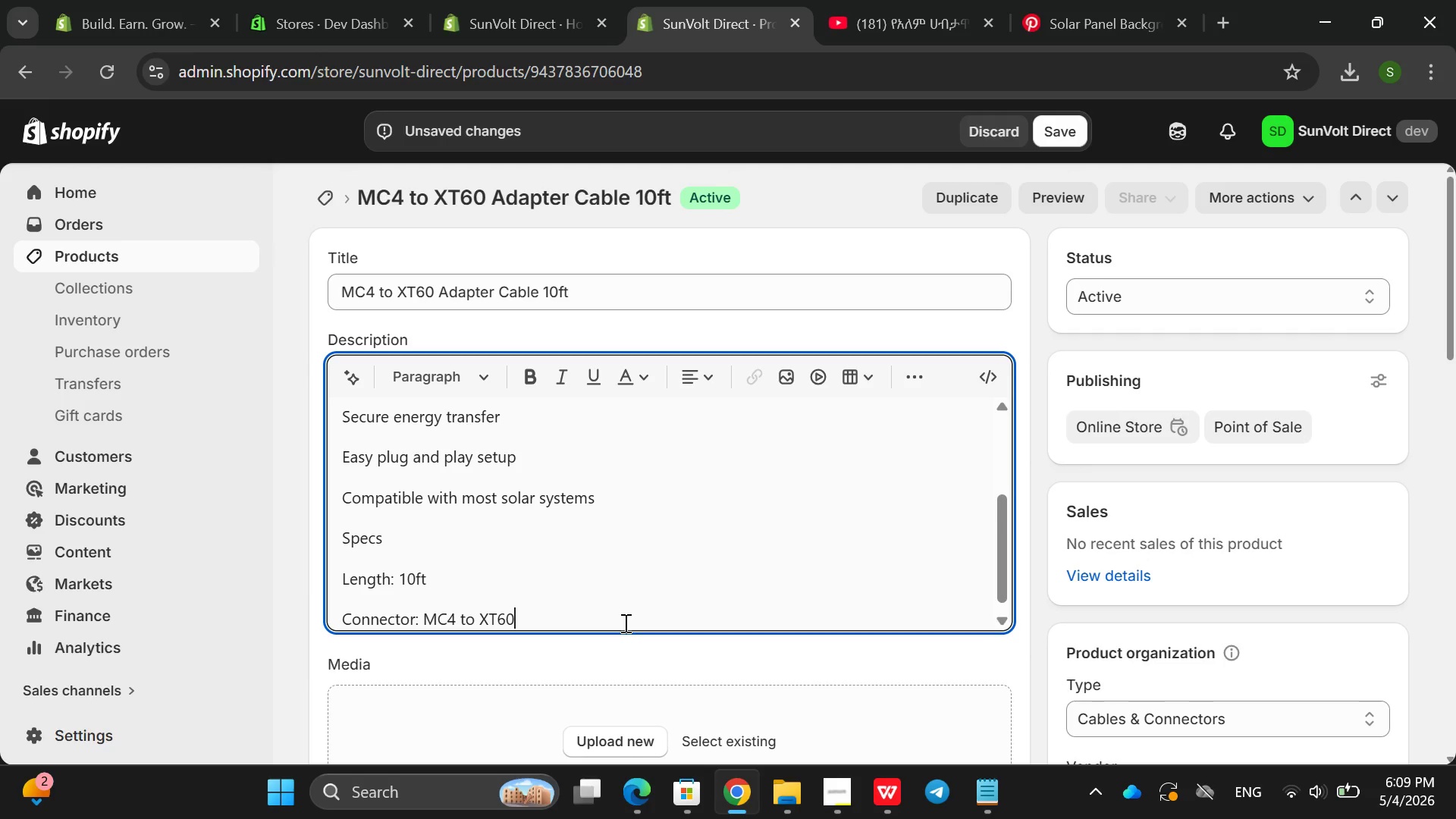 
key(Enter)
 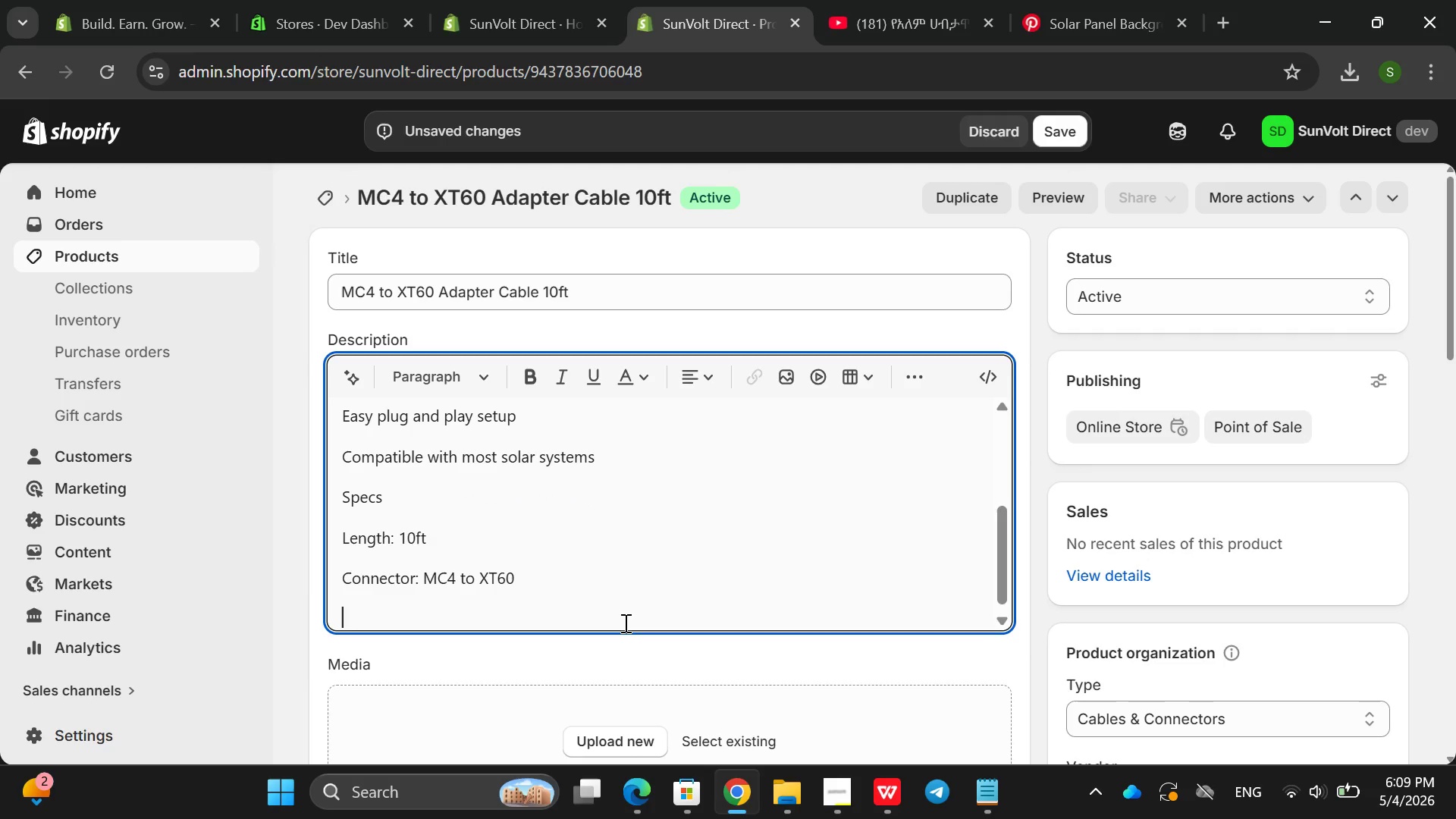 
type(Durbale insula)
key(Backspace)
key(Backspace)
type(lator)
key(Backspace)
key(Backspace)
type(ion)
 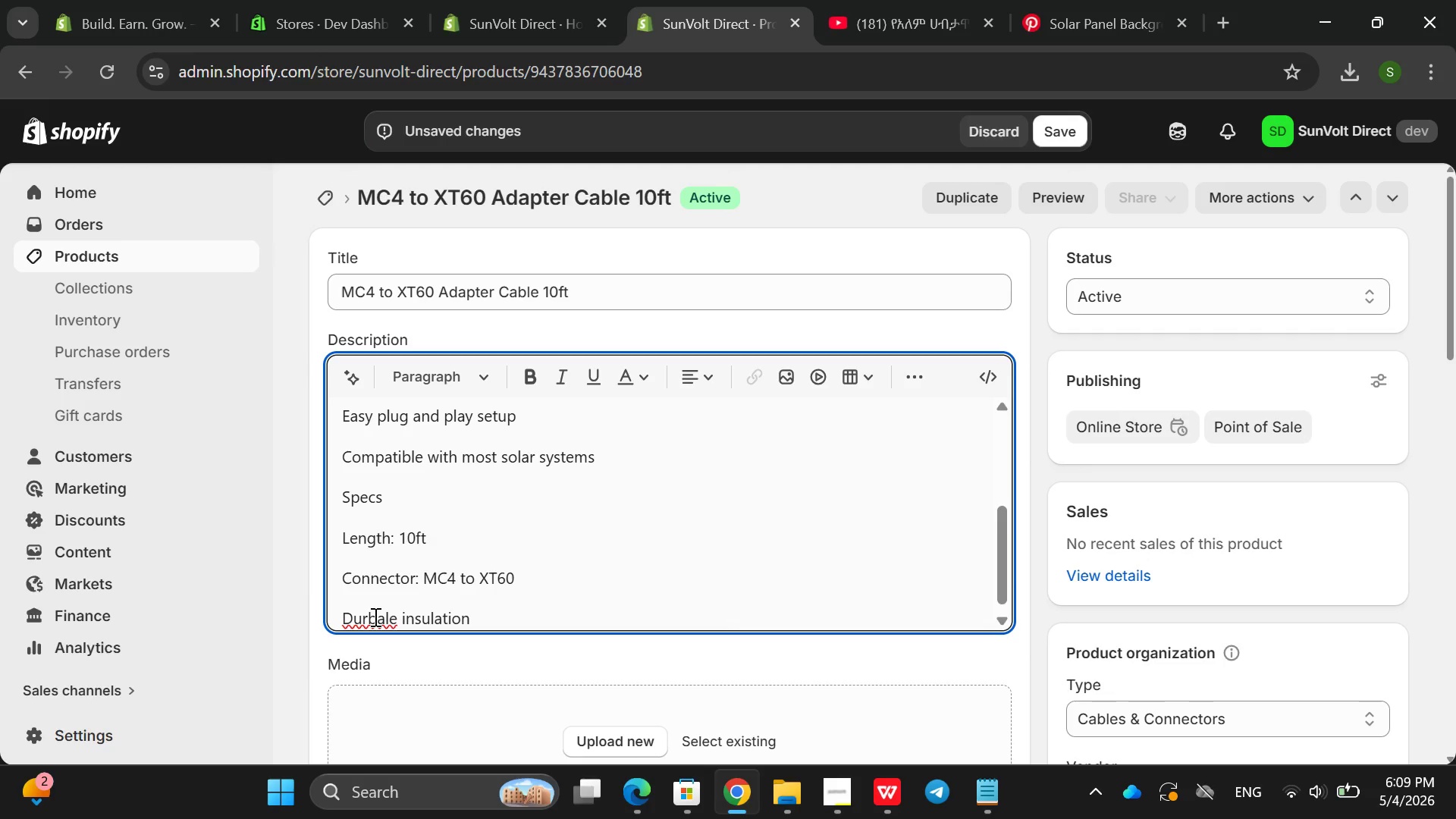 
left_click([374, 617])
 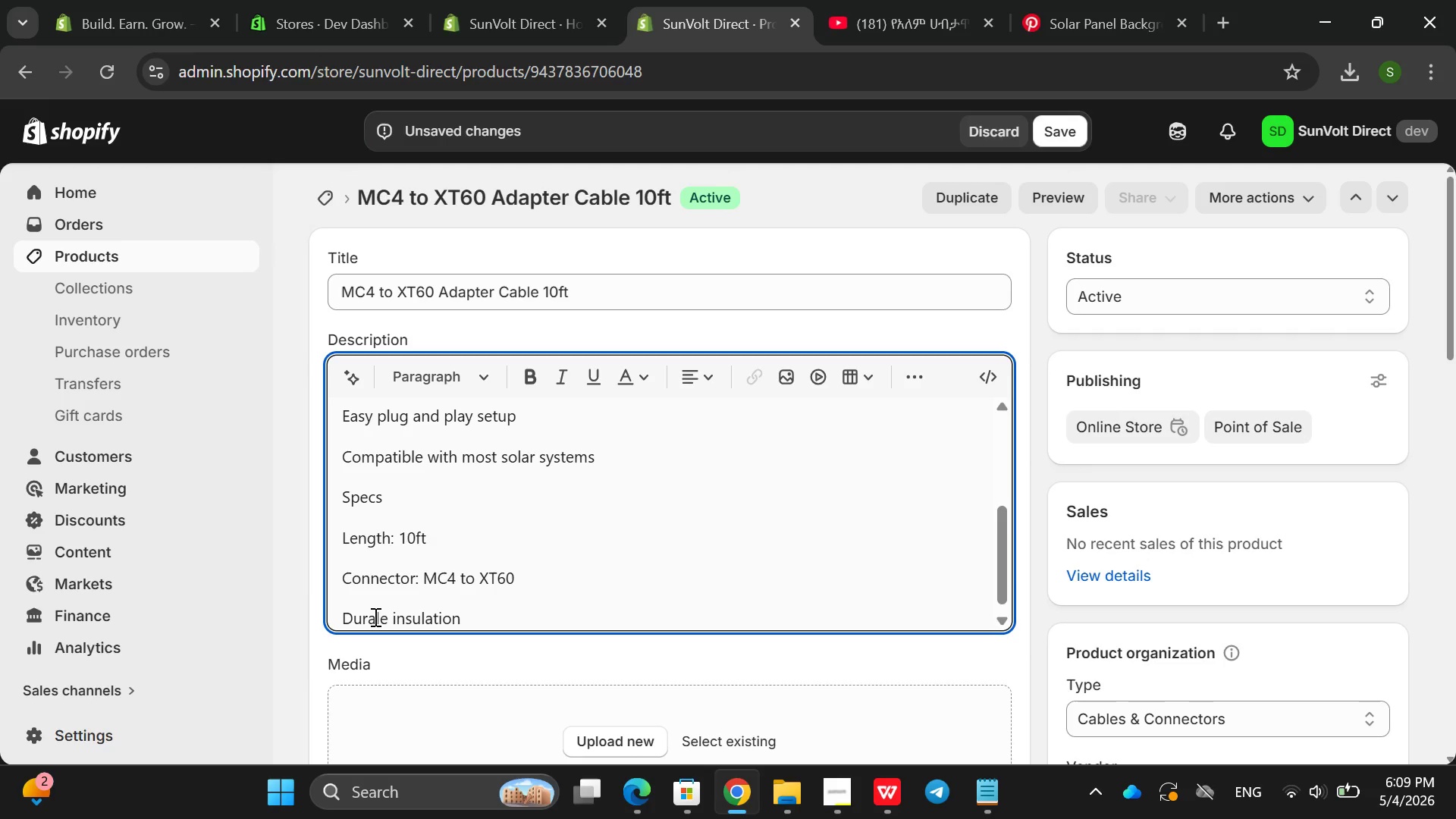 
key(Backspace)
 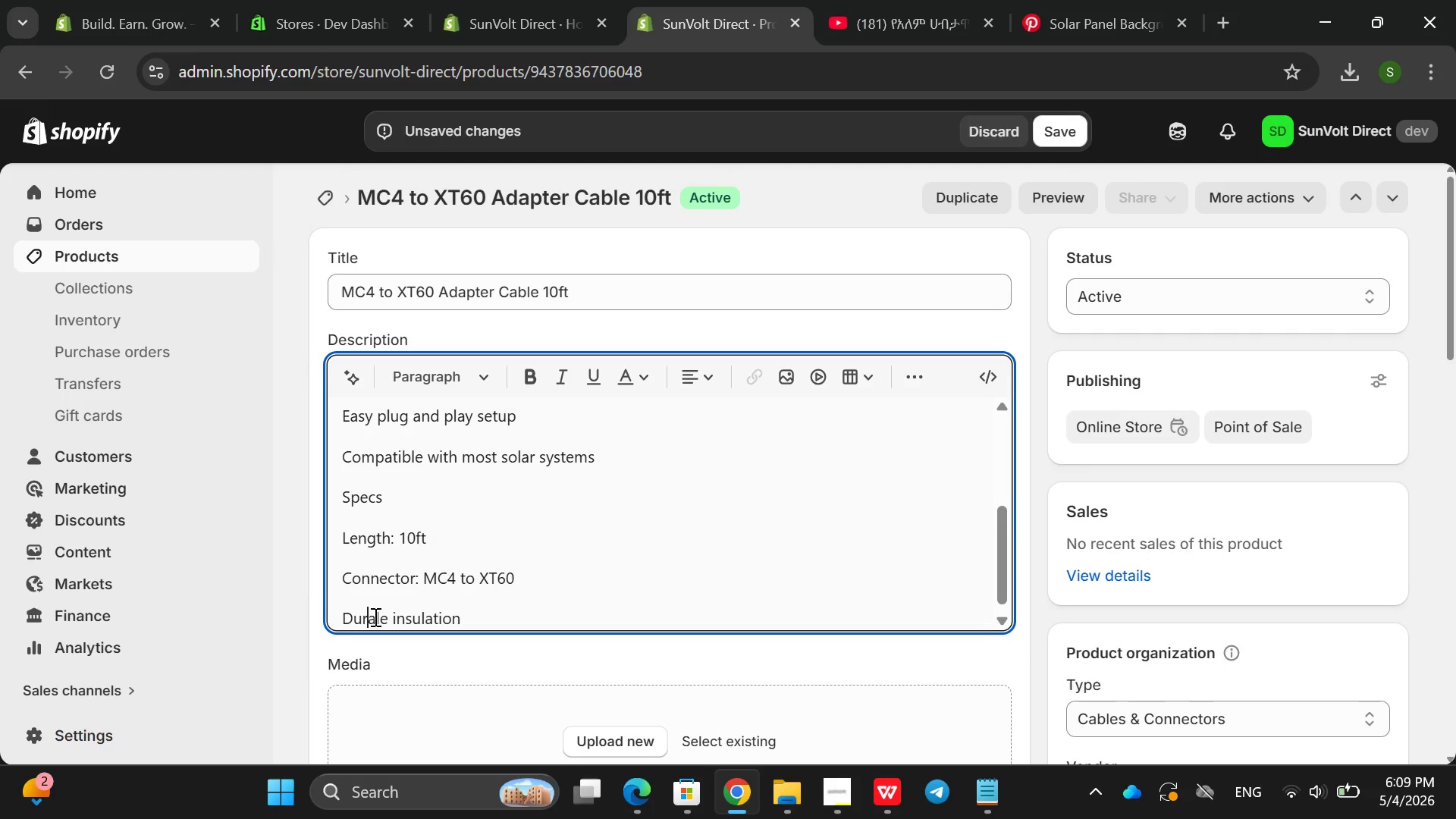 
key(ArrowRight)
 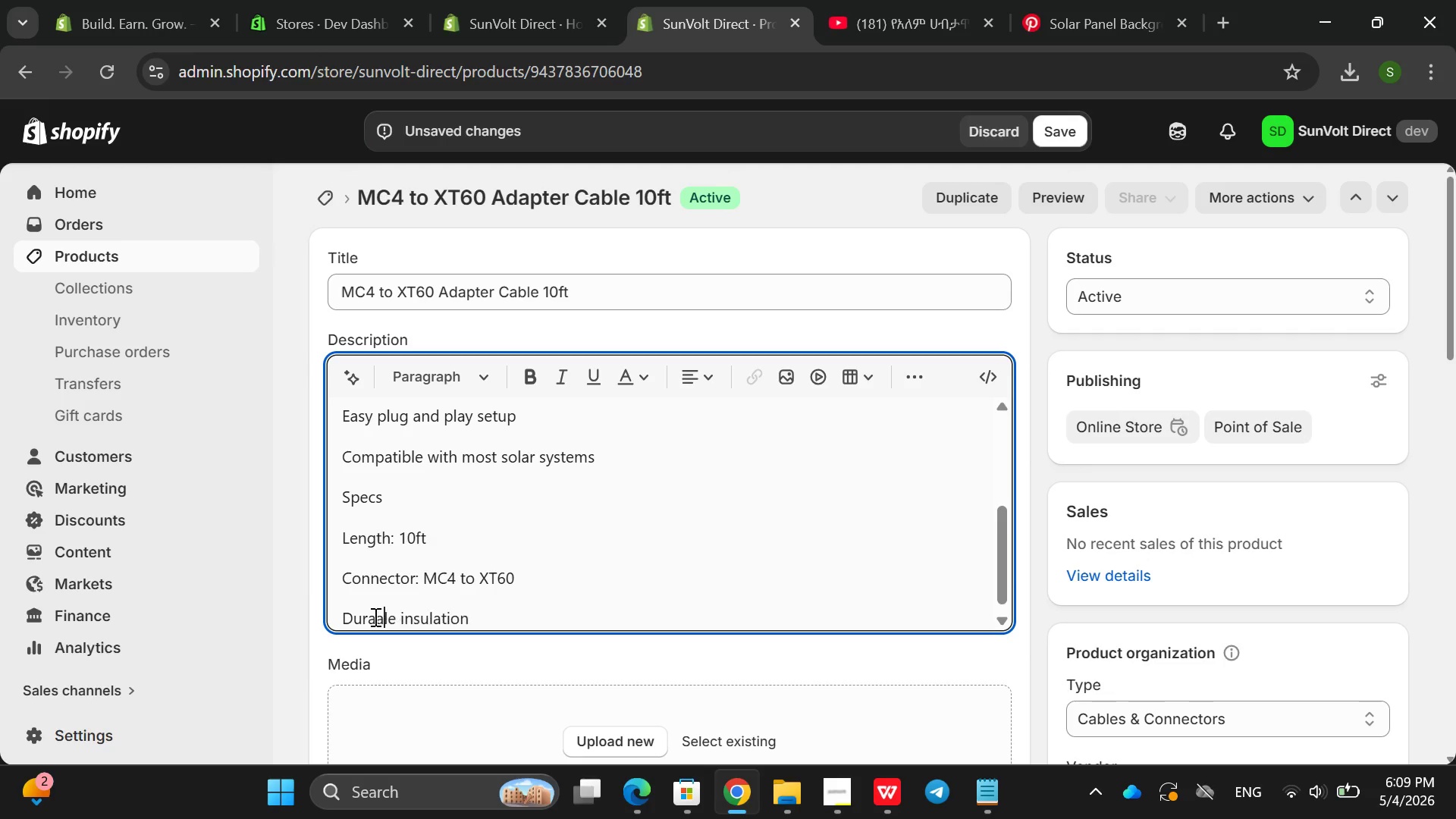 
key(A)
 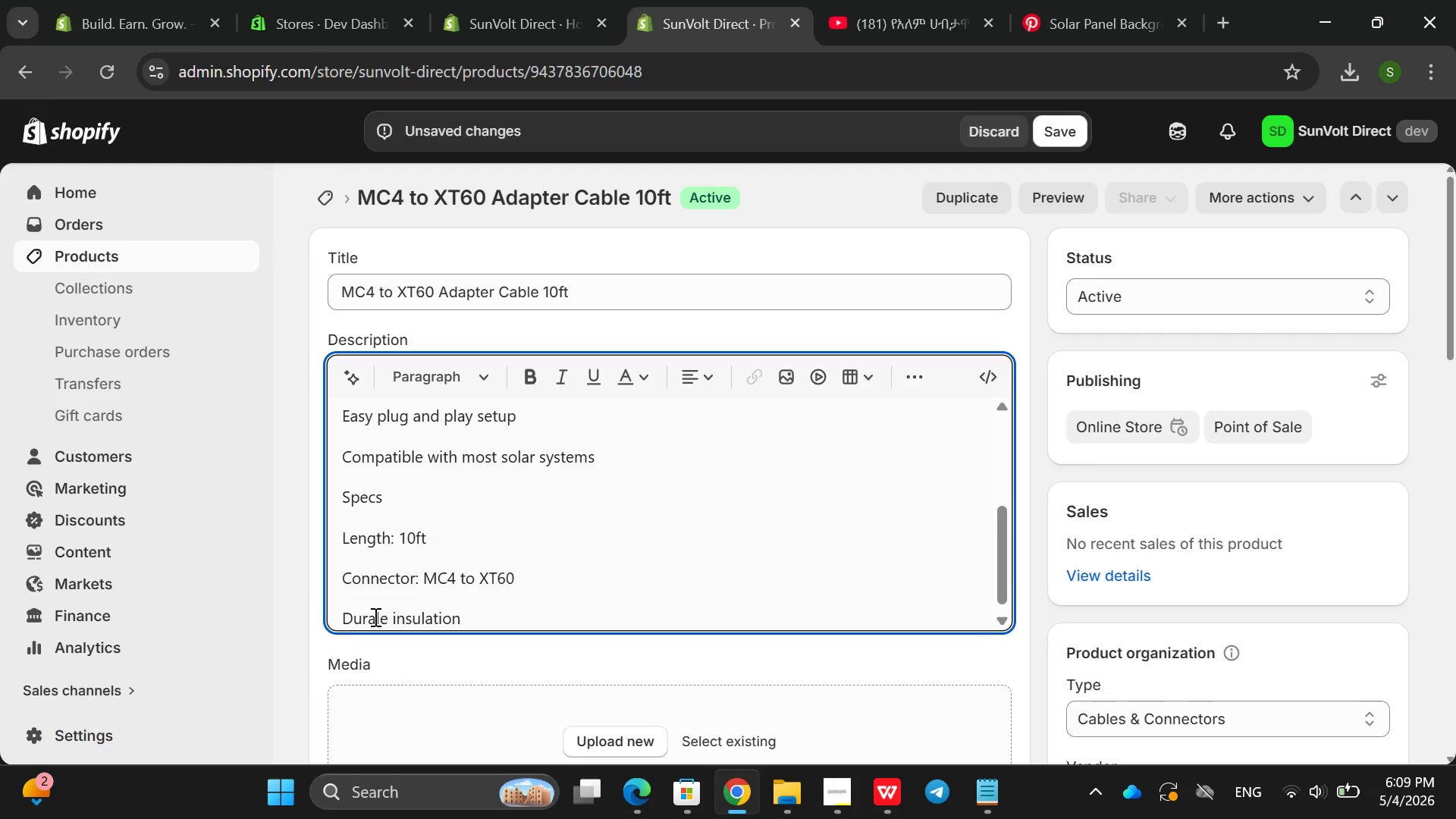 
key(Backspace)
 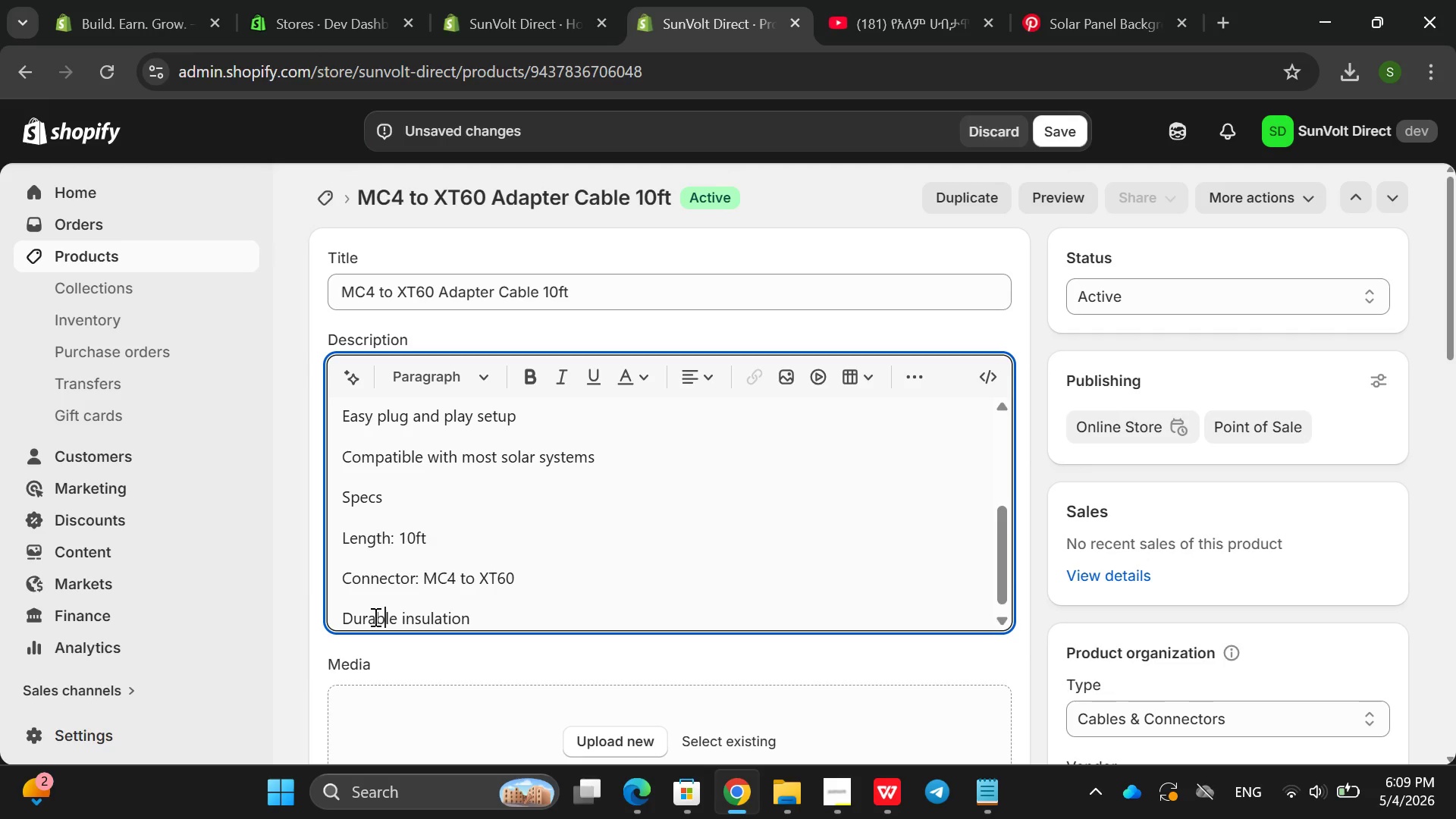 
key(B)
 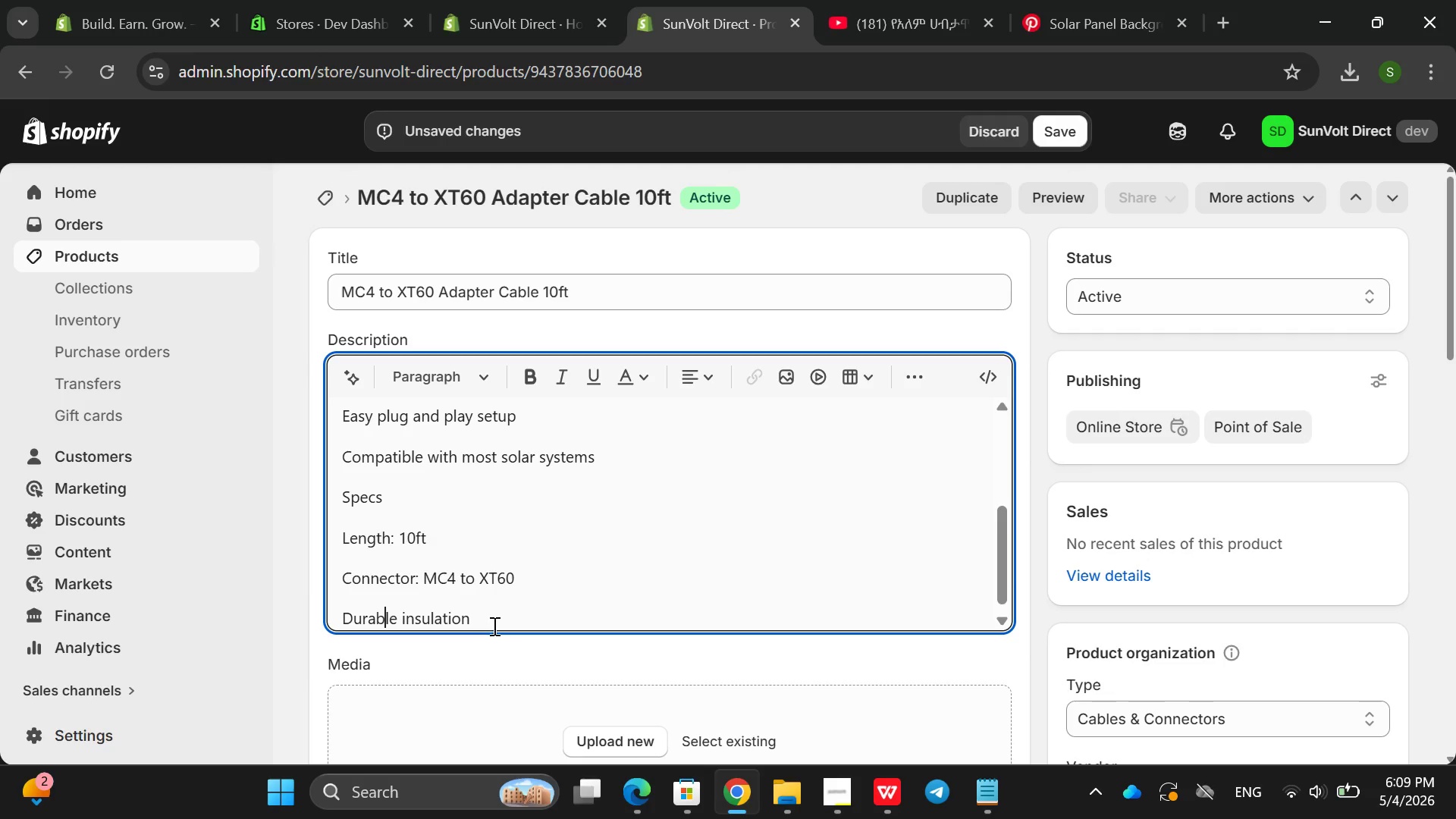 
left_click([493, 624])
 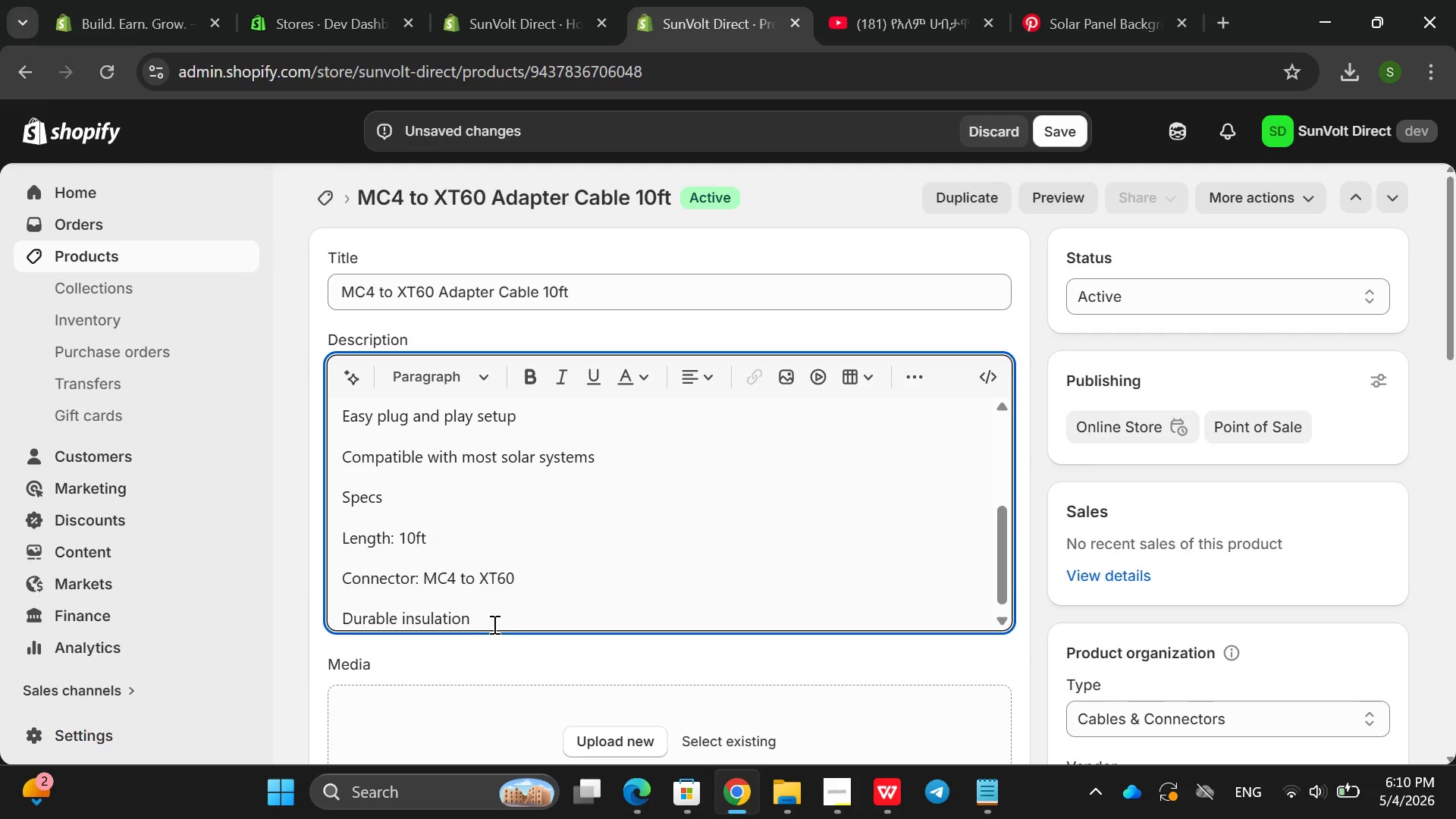 
key(Enter)
 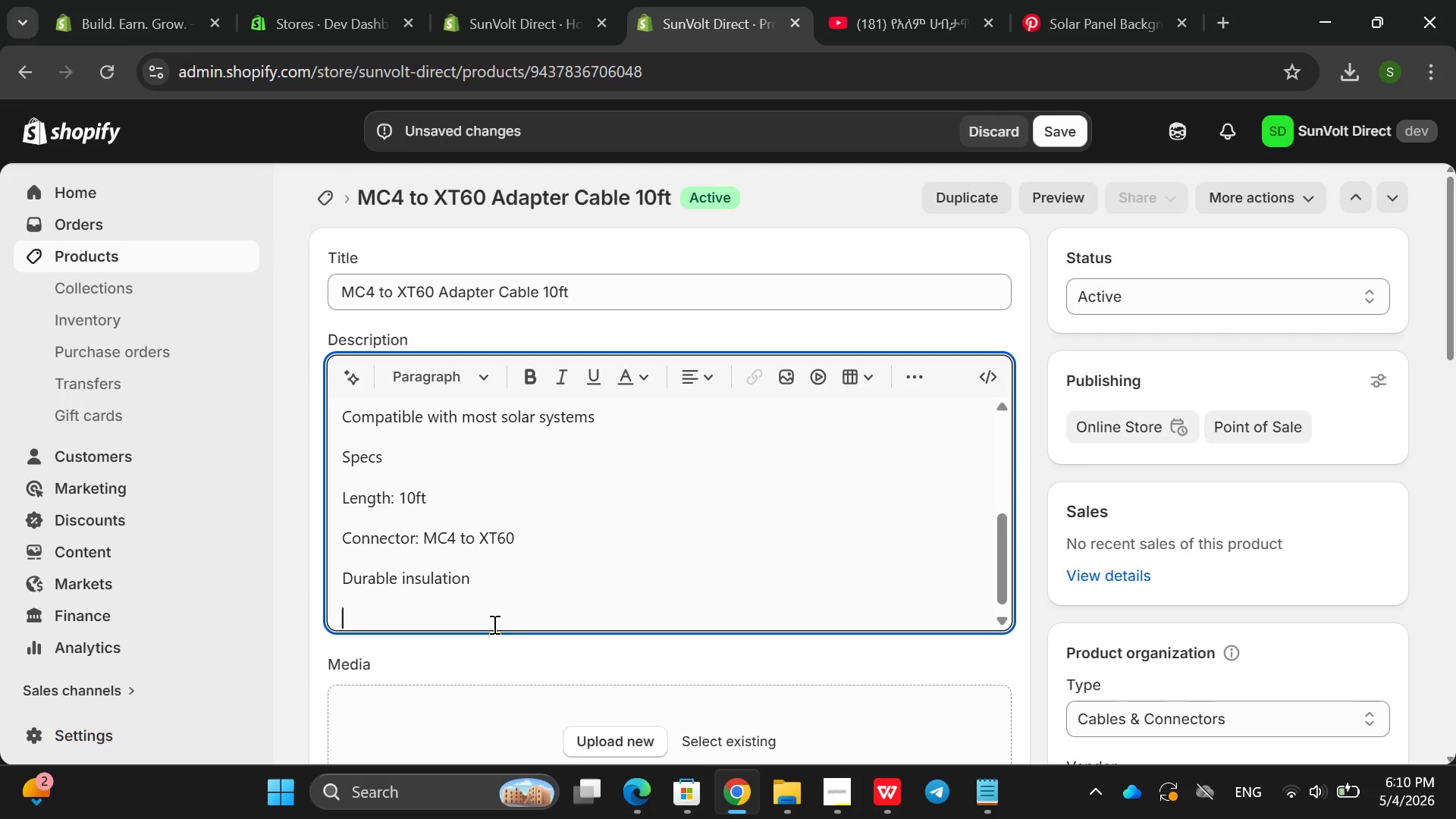 
type(Use Case s)
key(Backspace)
key(Backspace)
type(s)
 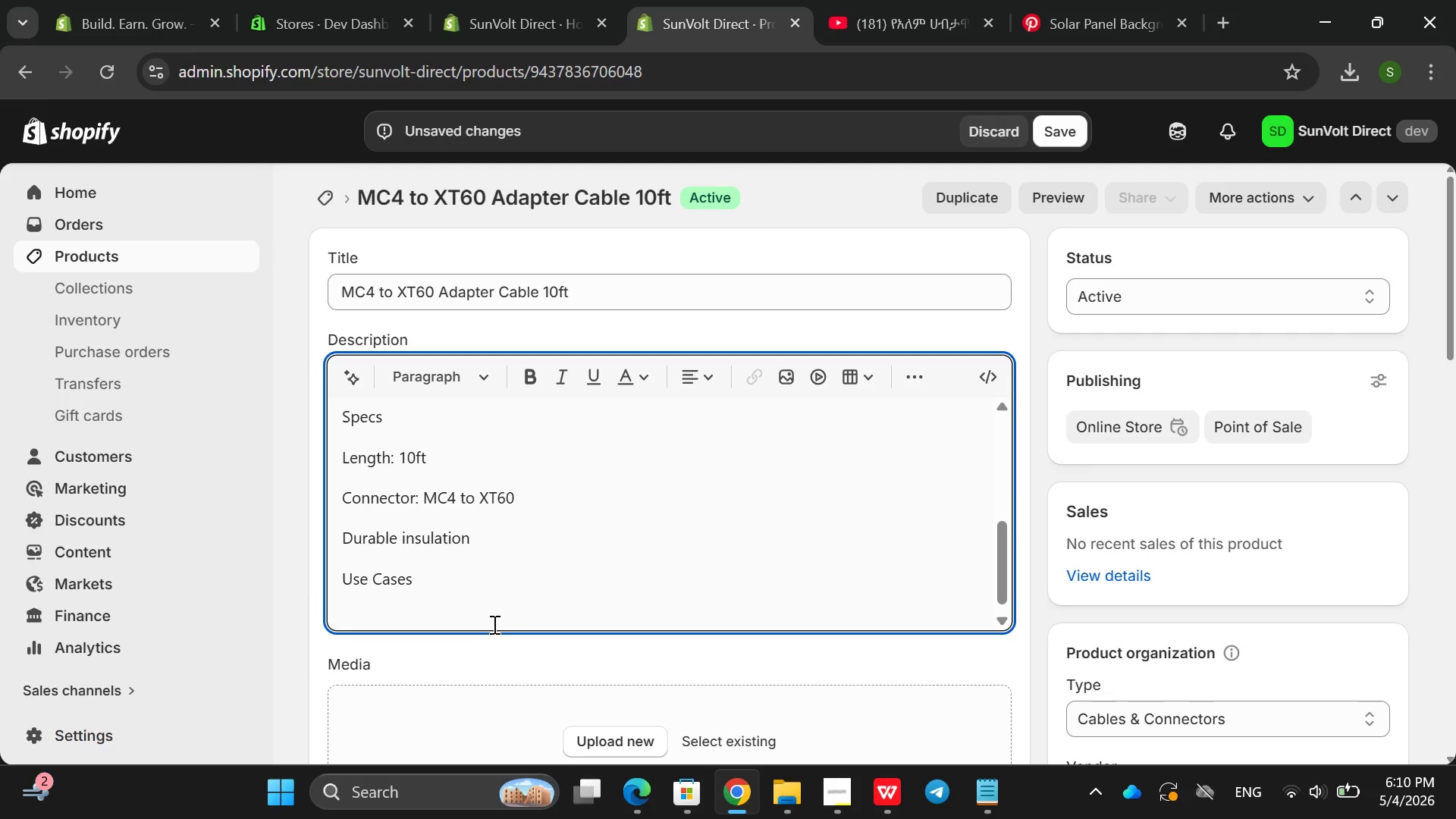 
 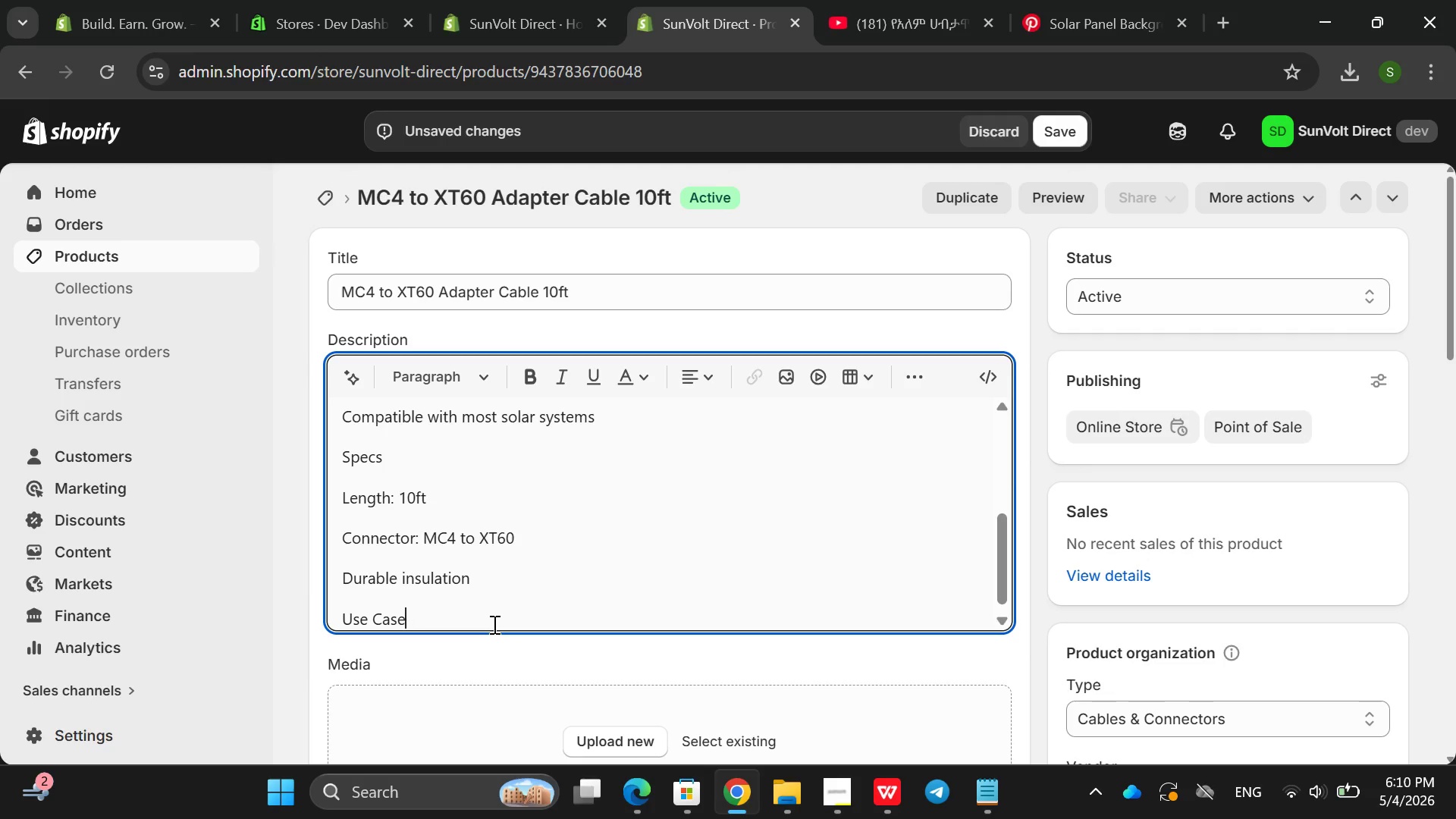 
key(Enter)
 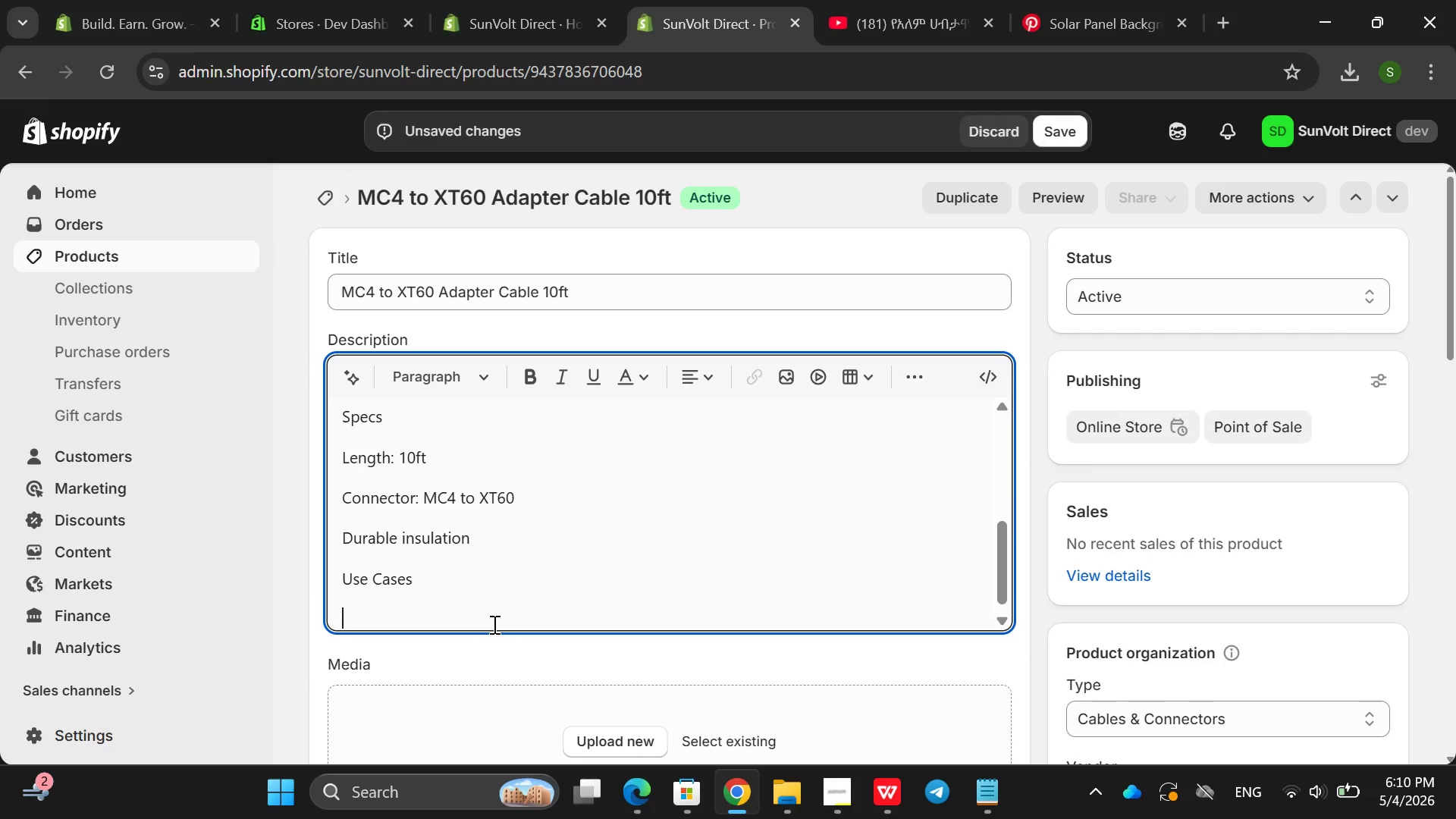 
type(Sola )
key(Backspace)
type(r generaot)
key(Backspace)
key(Backspace)
type(tor connection )
 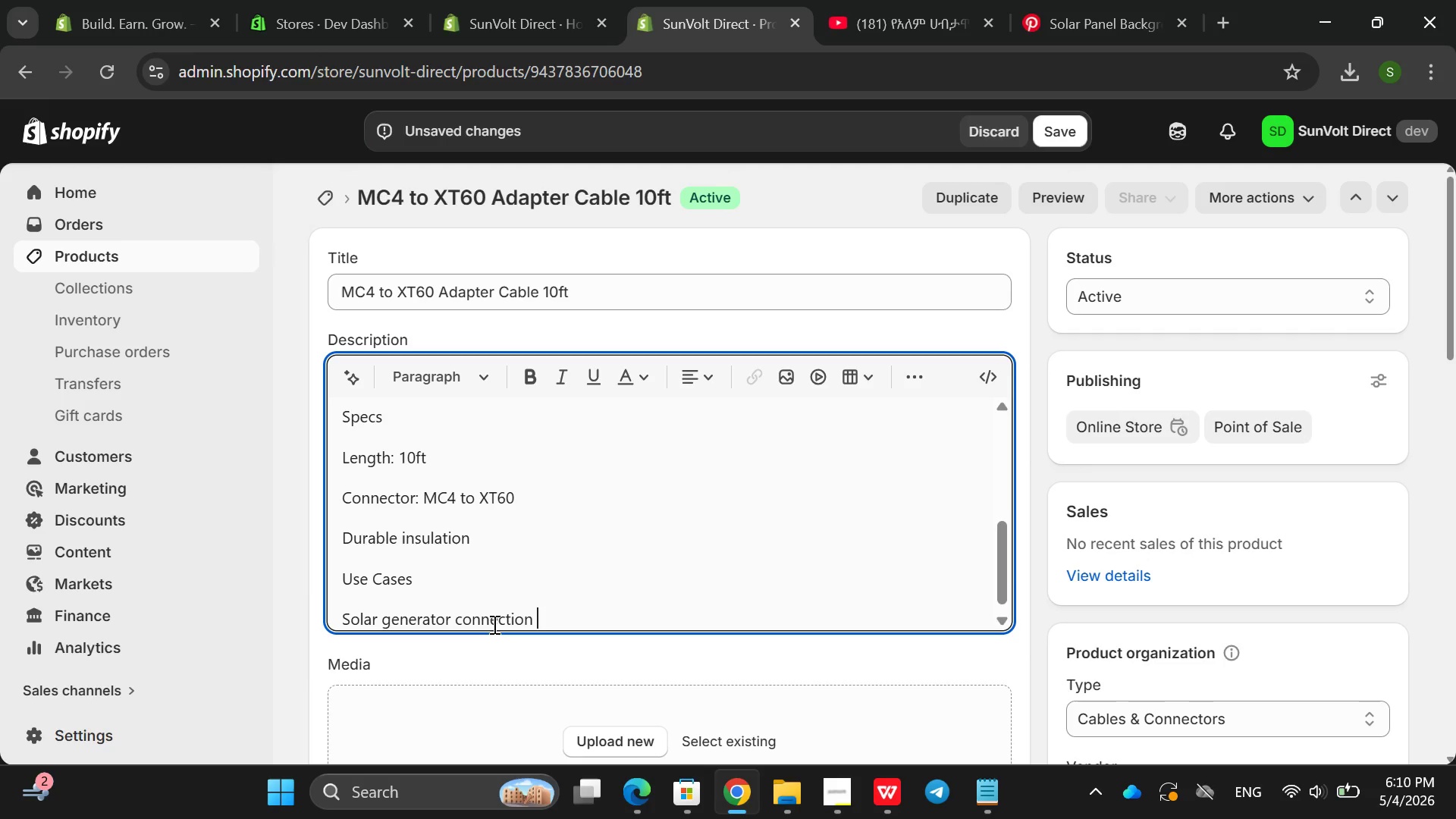 
key(Enter)
 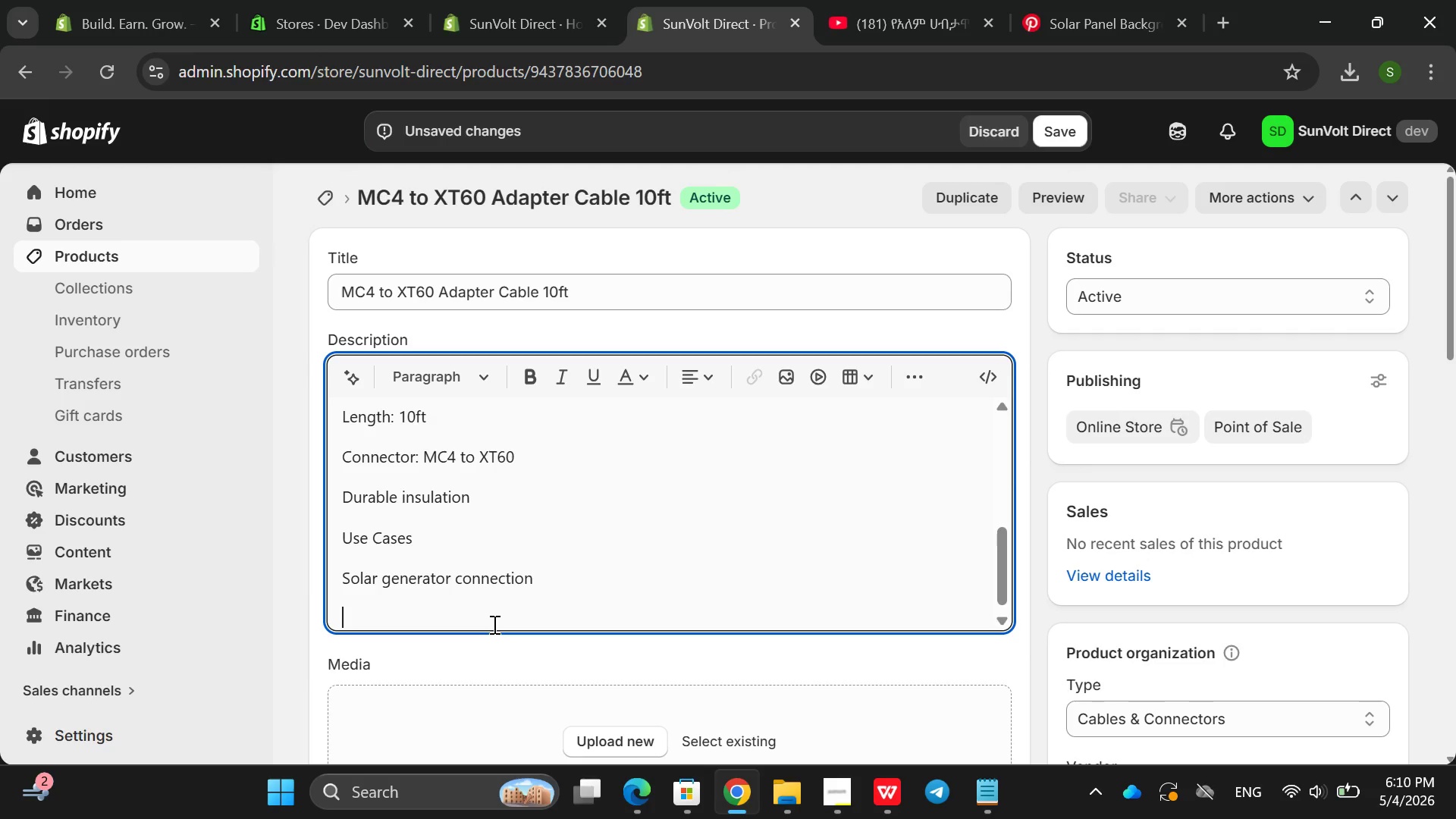 
type(Camping setuup)
key(Backspace)
key(Backspace)
type(ps)
 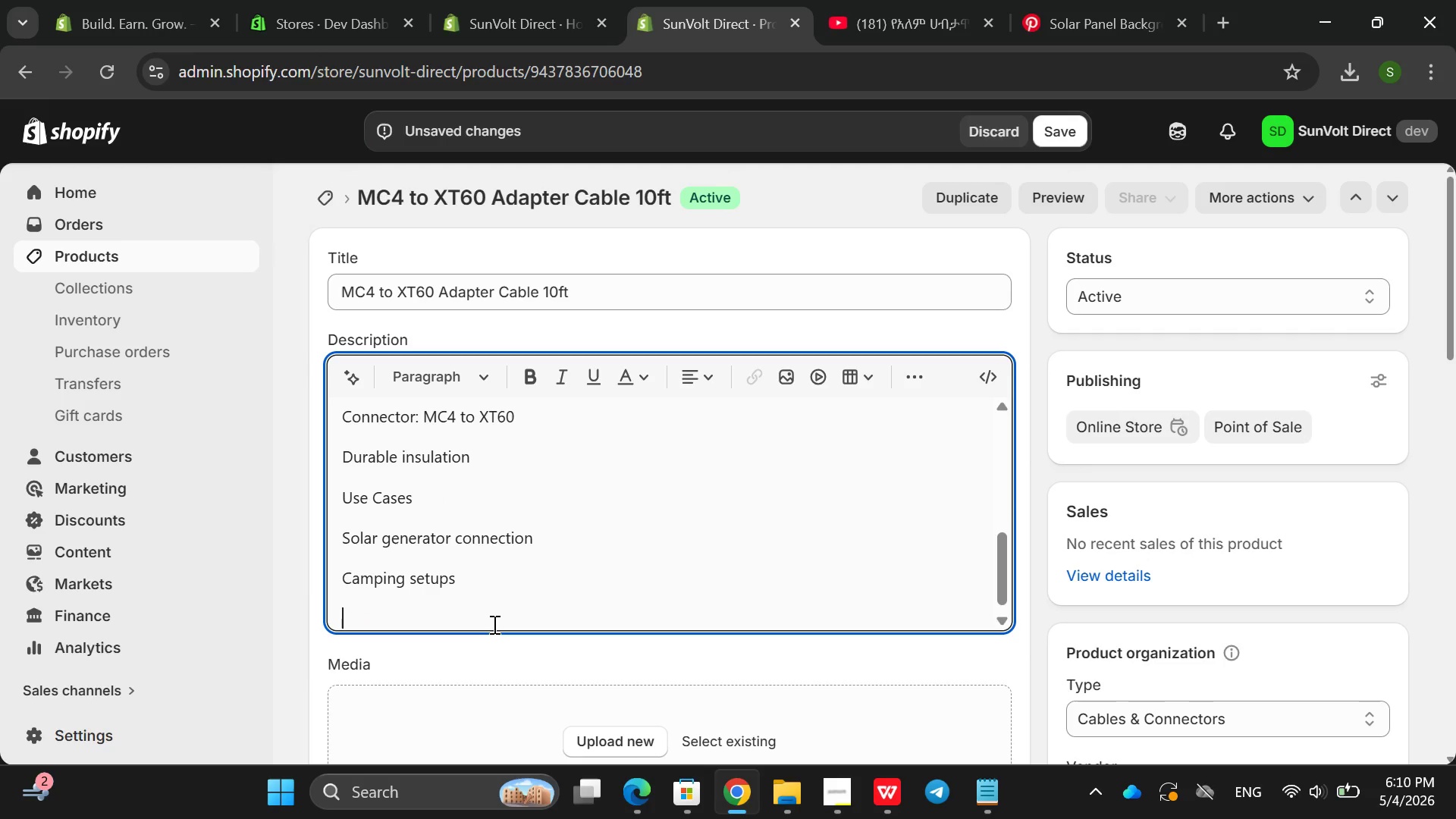 
key(Enter)
 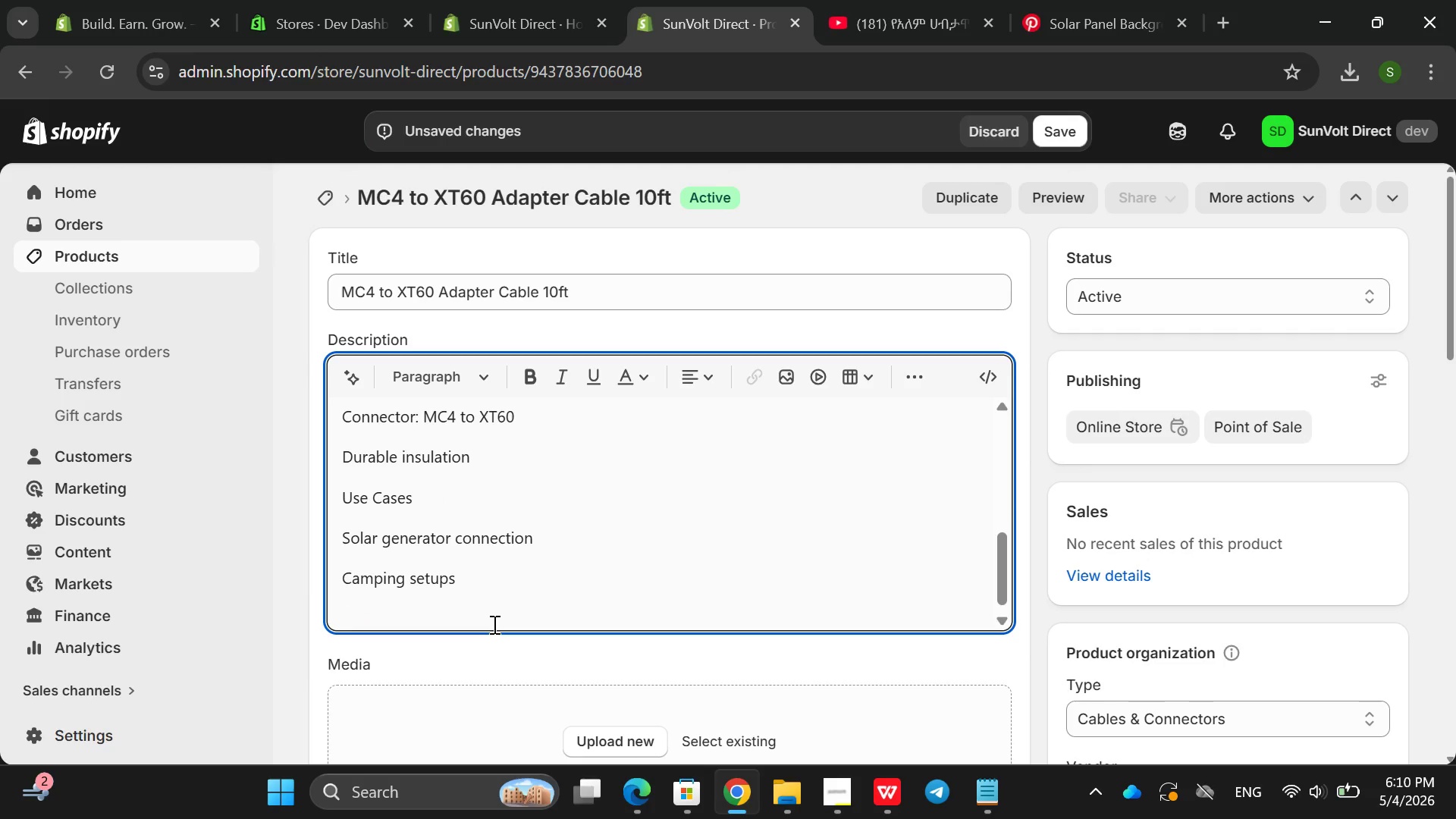 
type(Of-)
key(Backspace)
type(f-grid systens)
key(Backspace)
key(Backspace)
type(ms)
 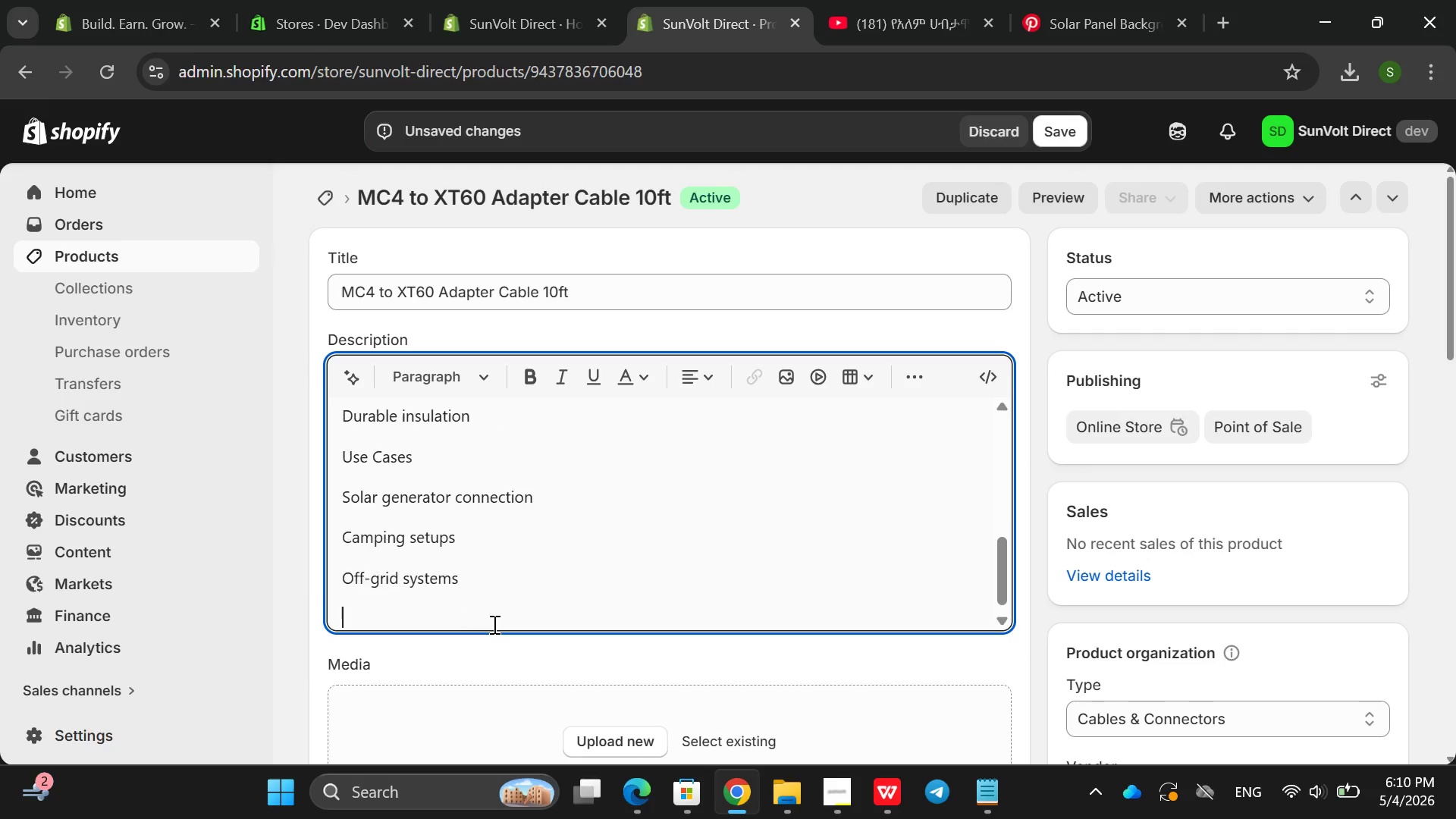 
key(Enter)
 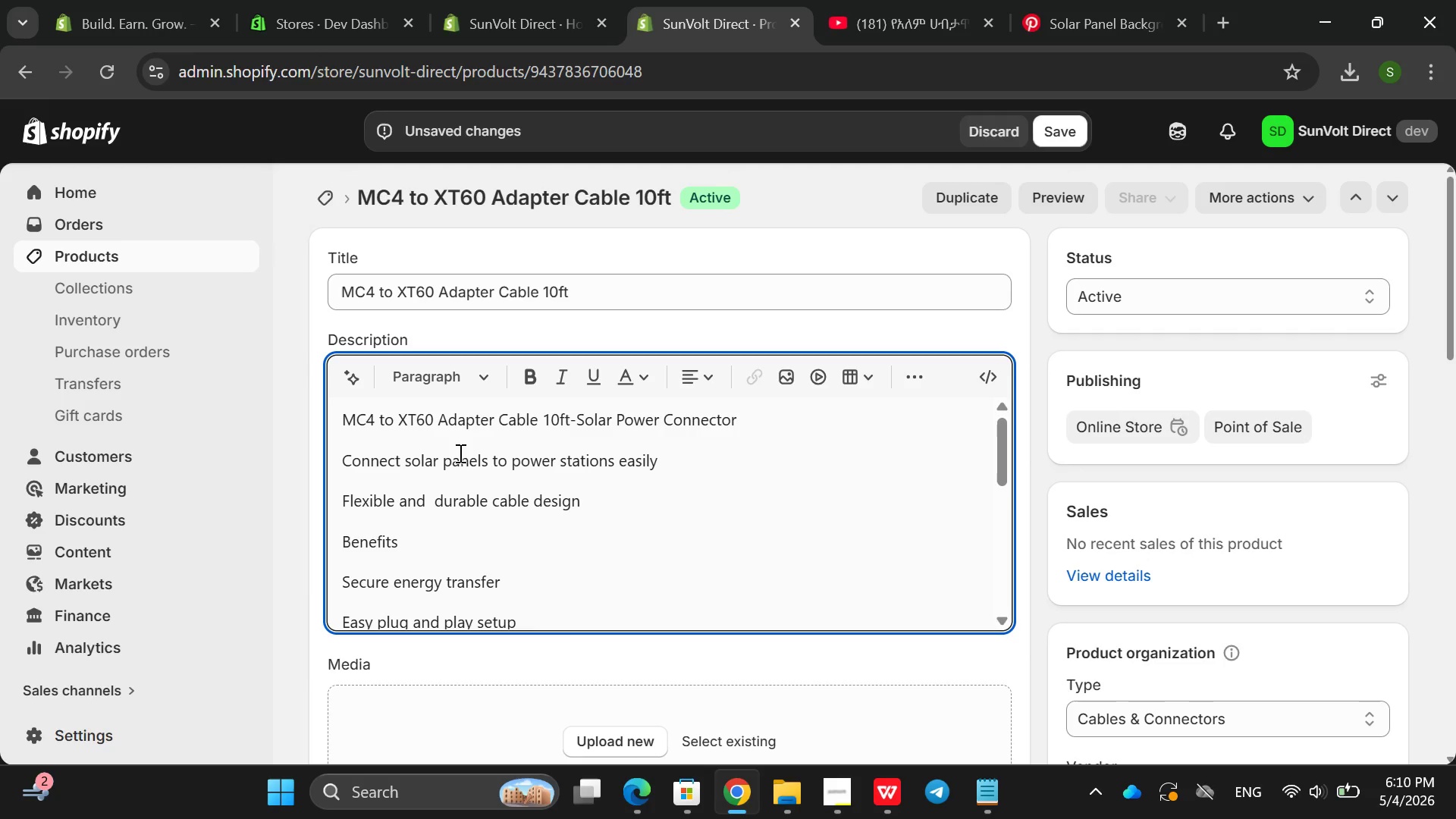 
double_click([421, 422])
 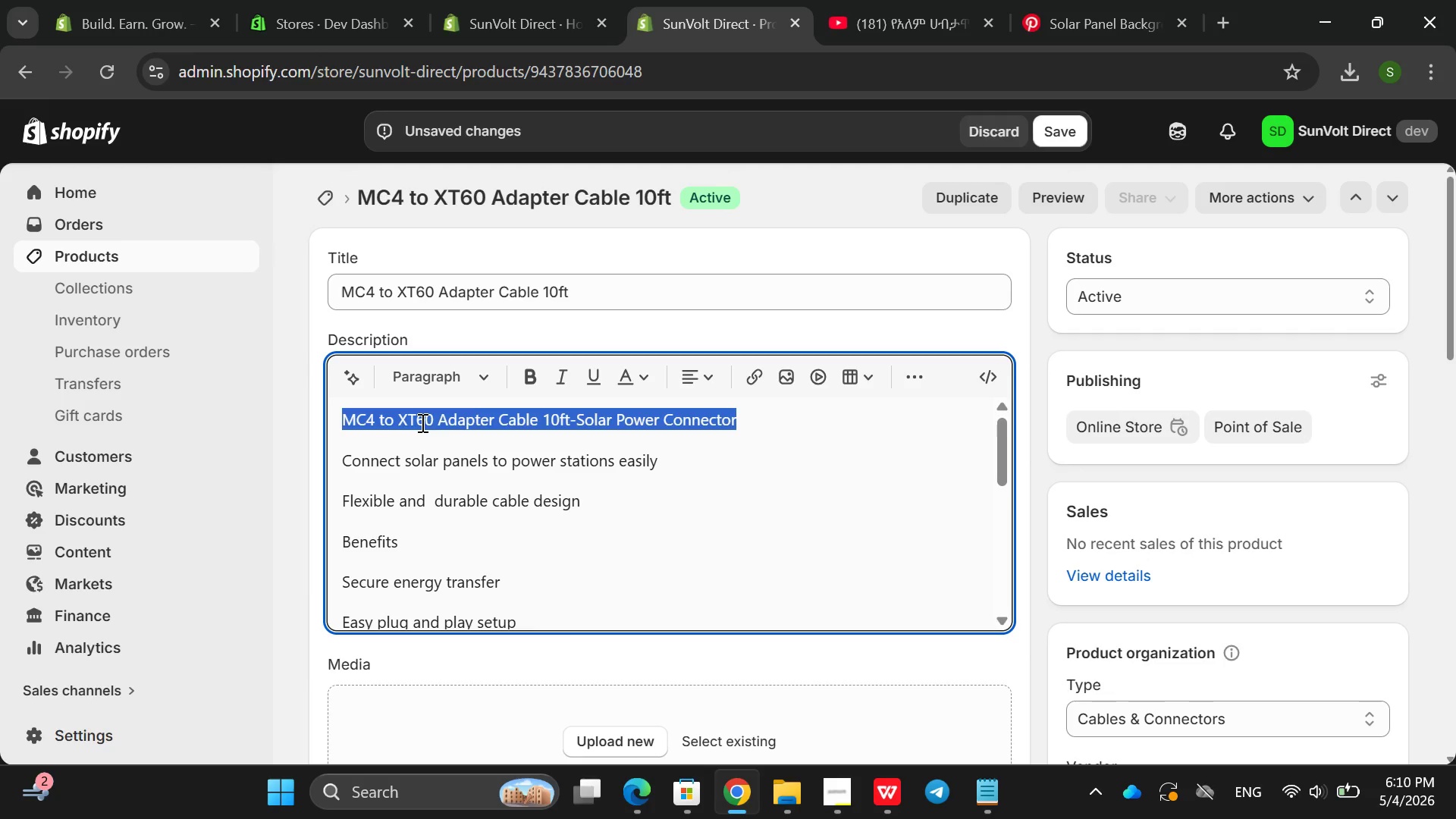 
triple_click([421, 422])
 